 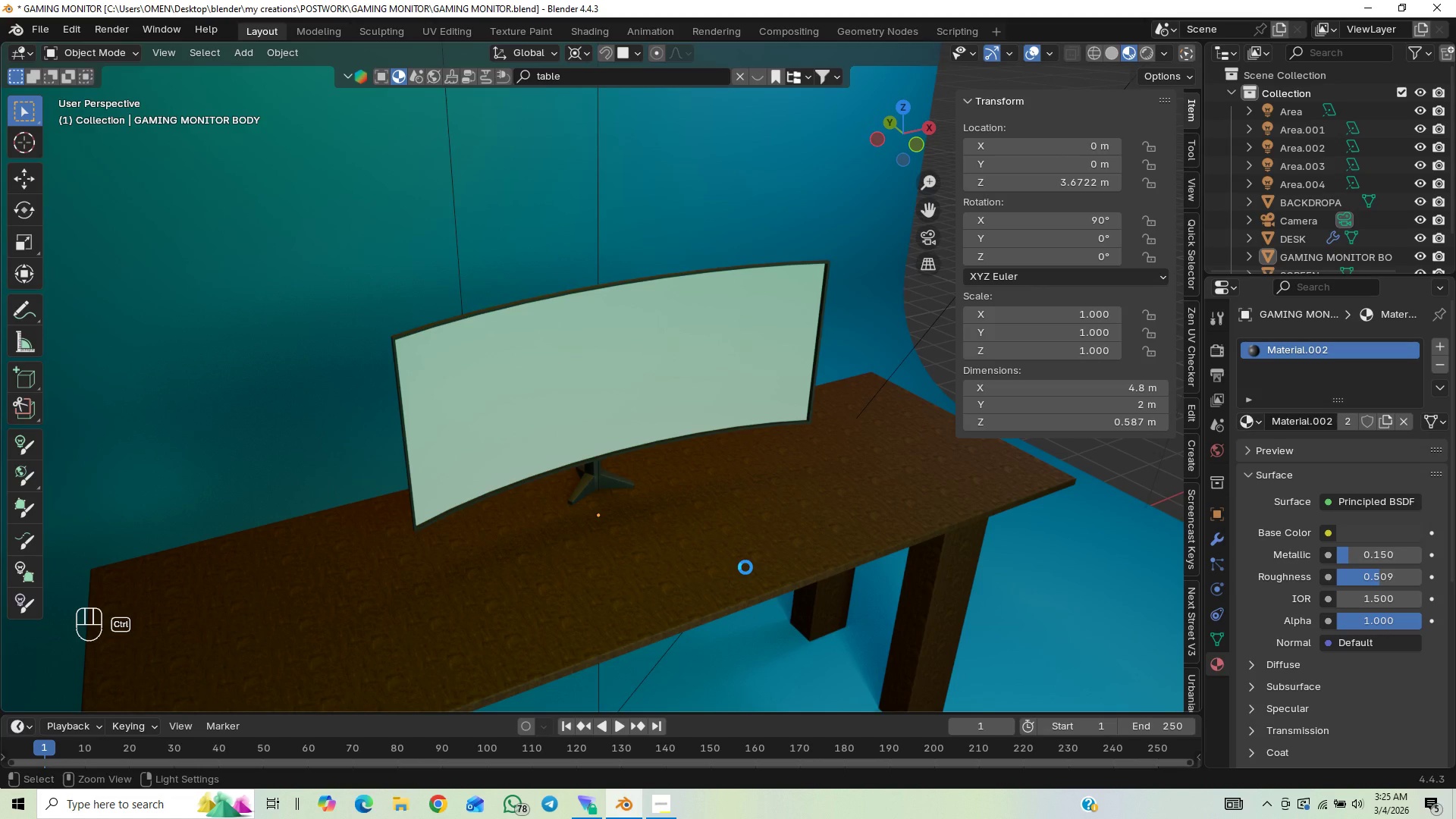 
scroll: coordinate [645, 558], scroll_direction: down, amount: 2.0
 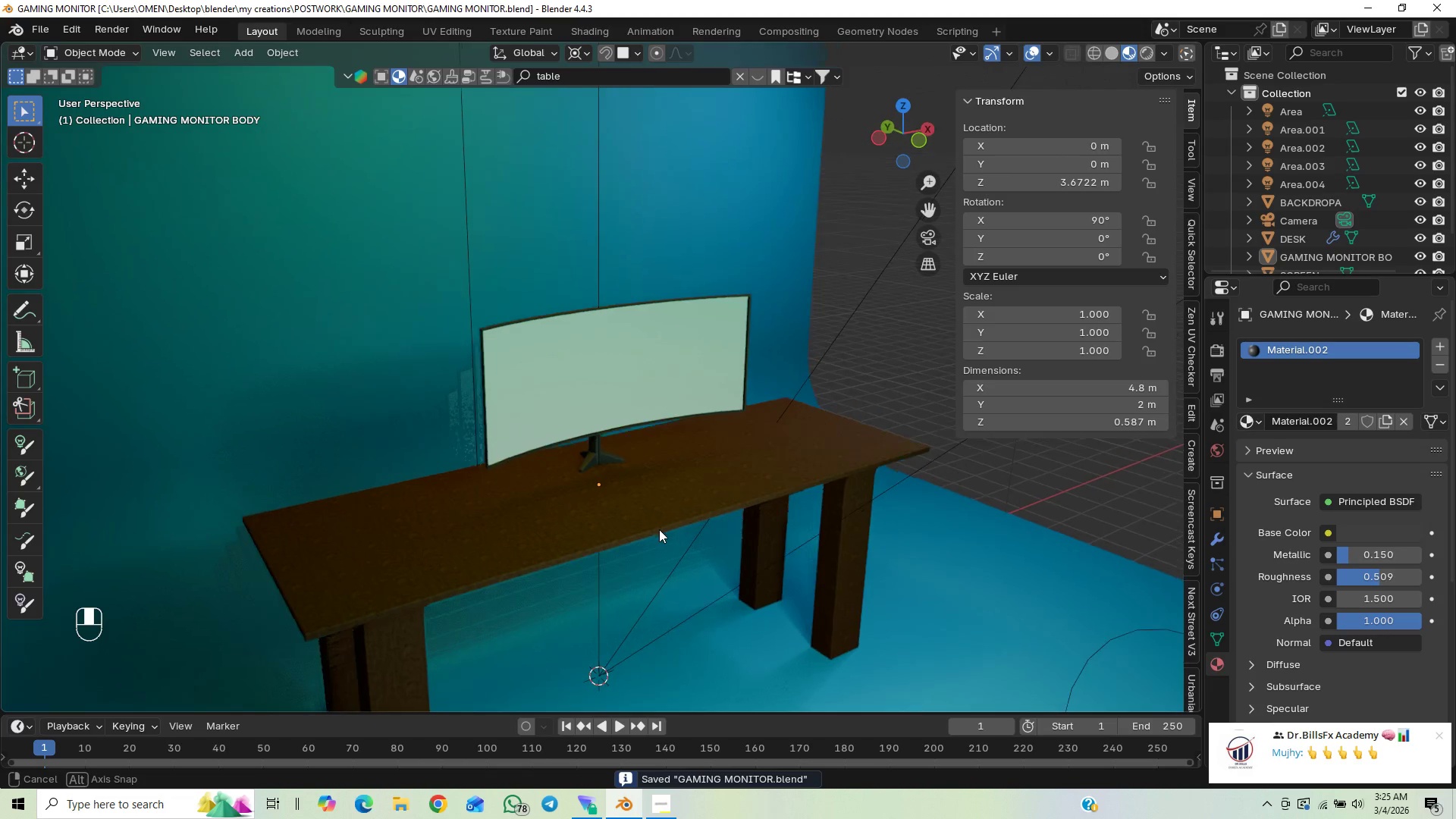 
left_click([689, 507])
 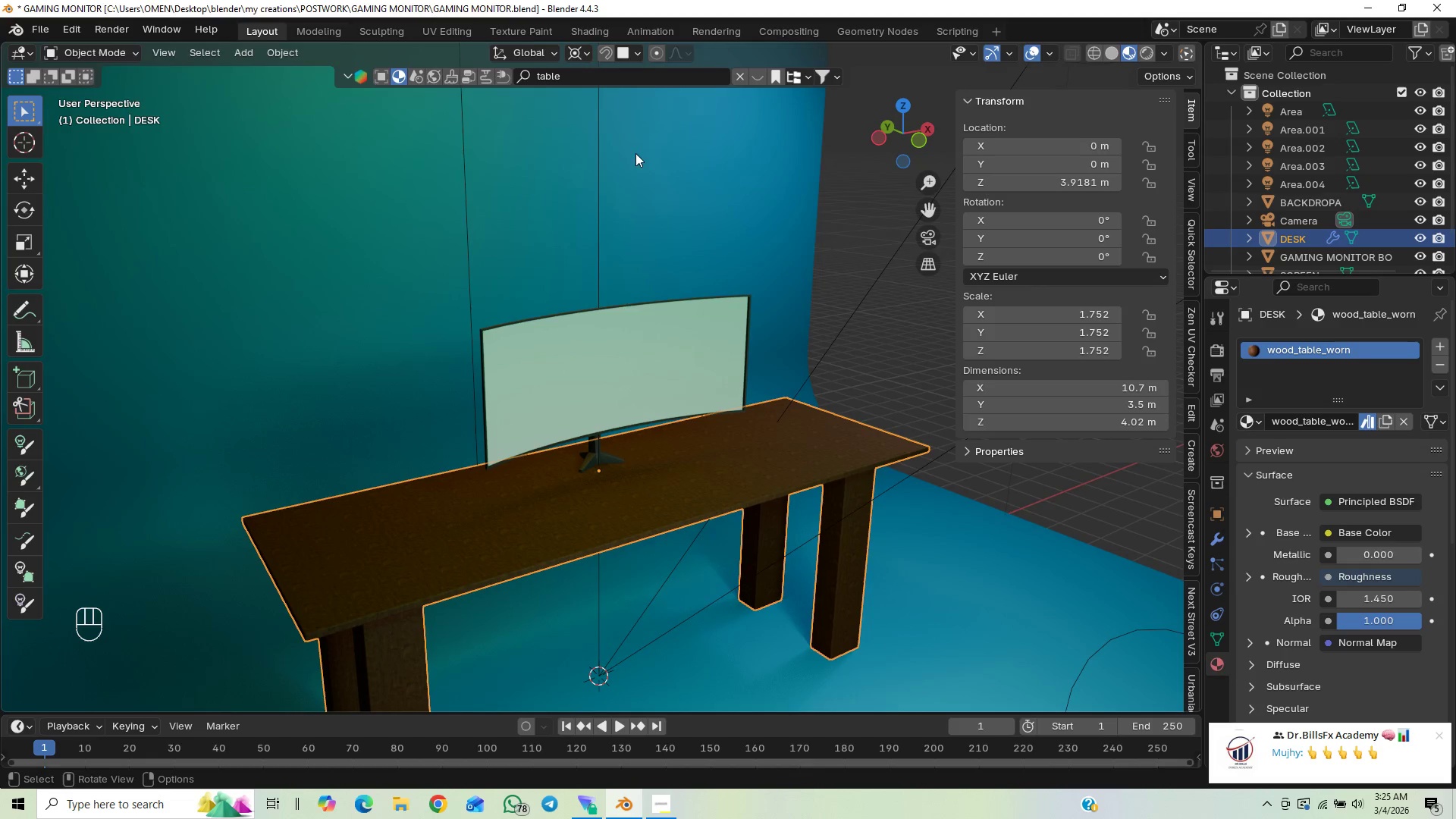 
left_click([649, 82])
 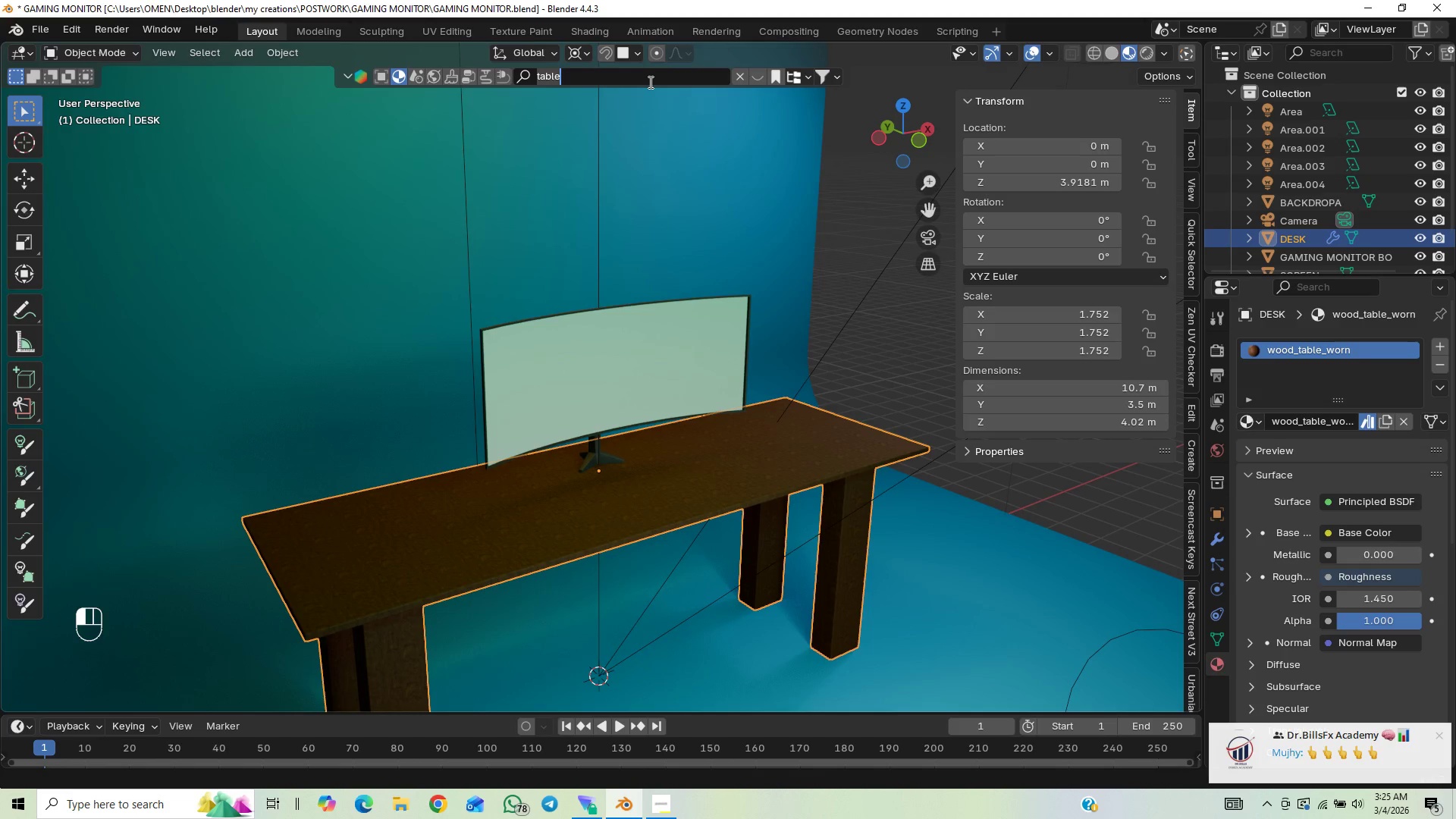 
key(Backspace)
type(PLAIN TABLE)
 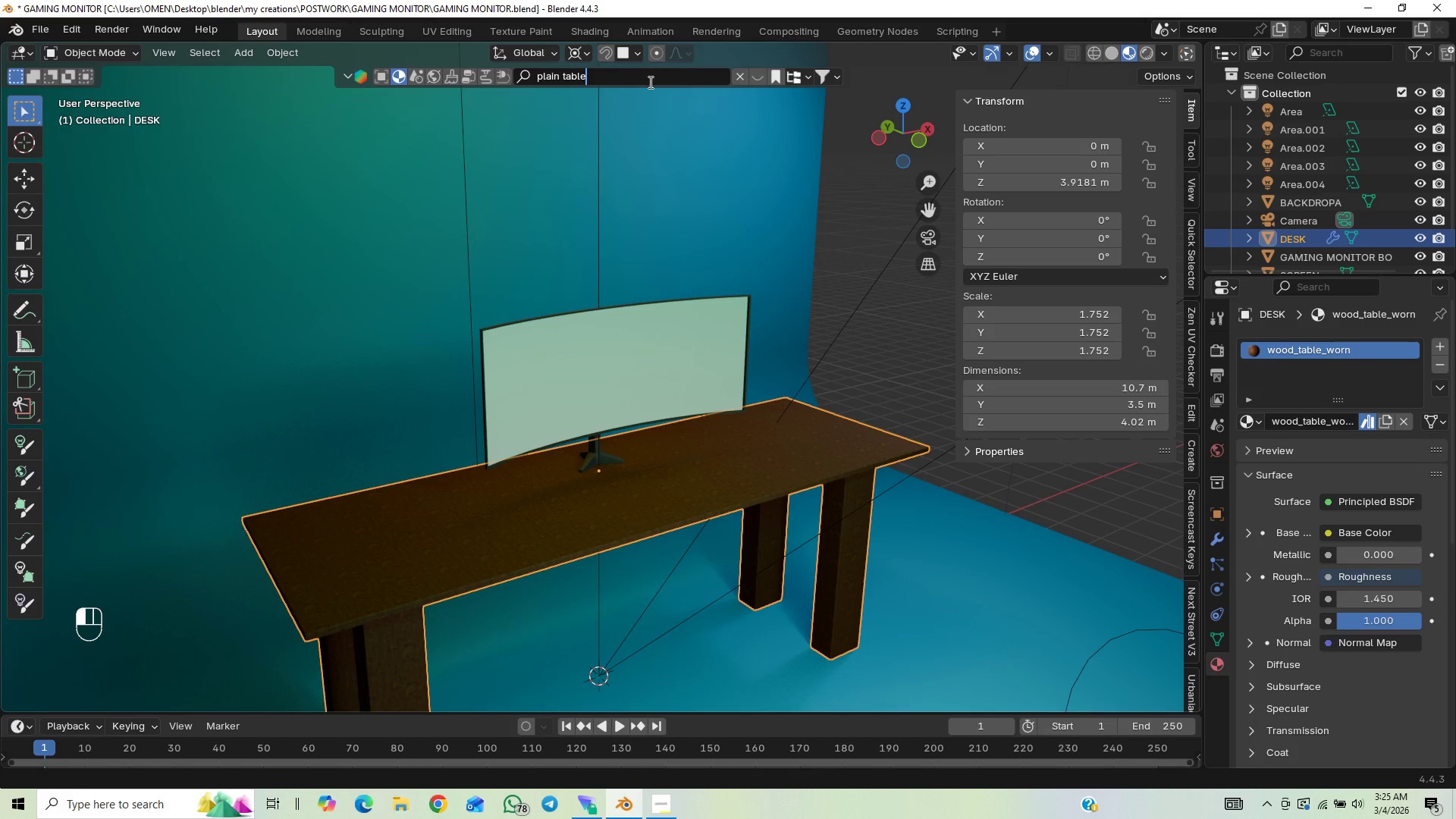 
key(Enter)
 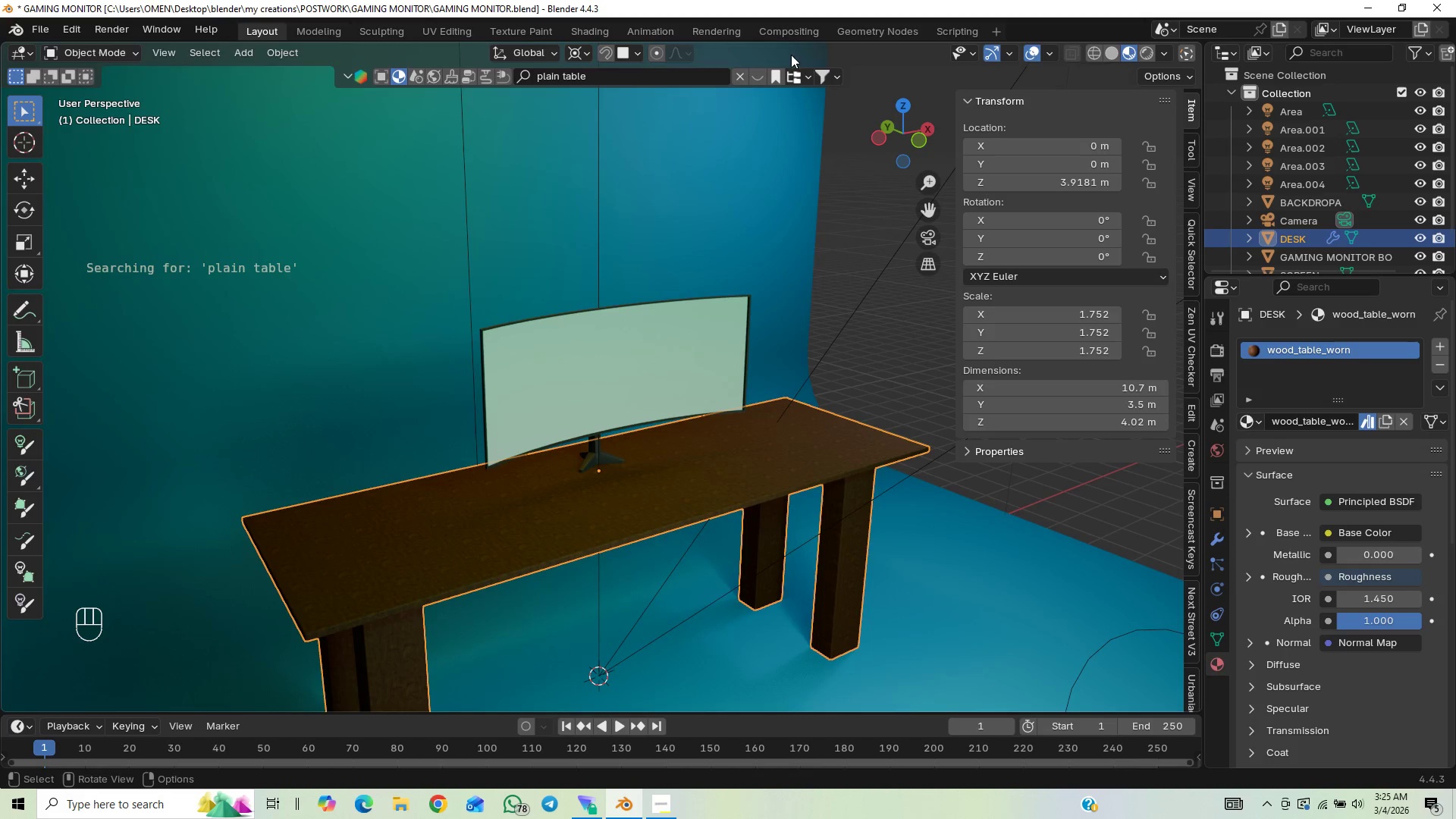 
left_click([754, 77])
 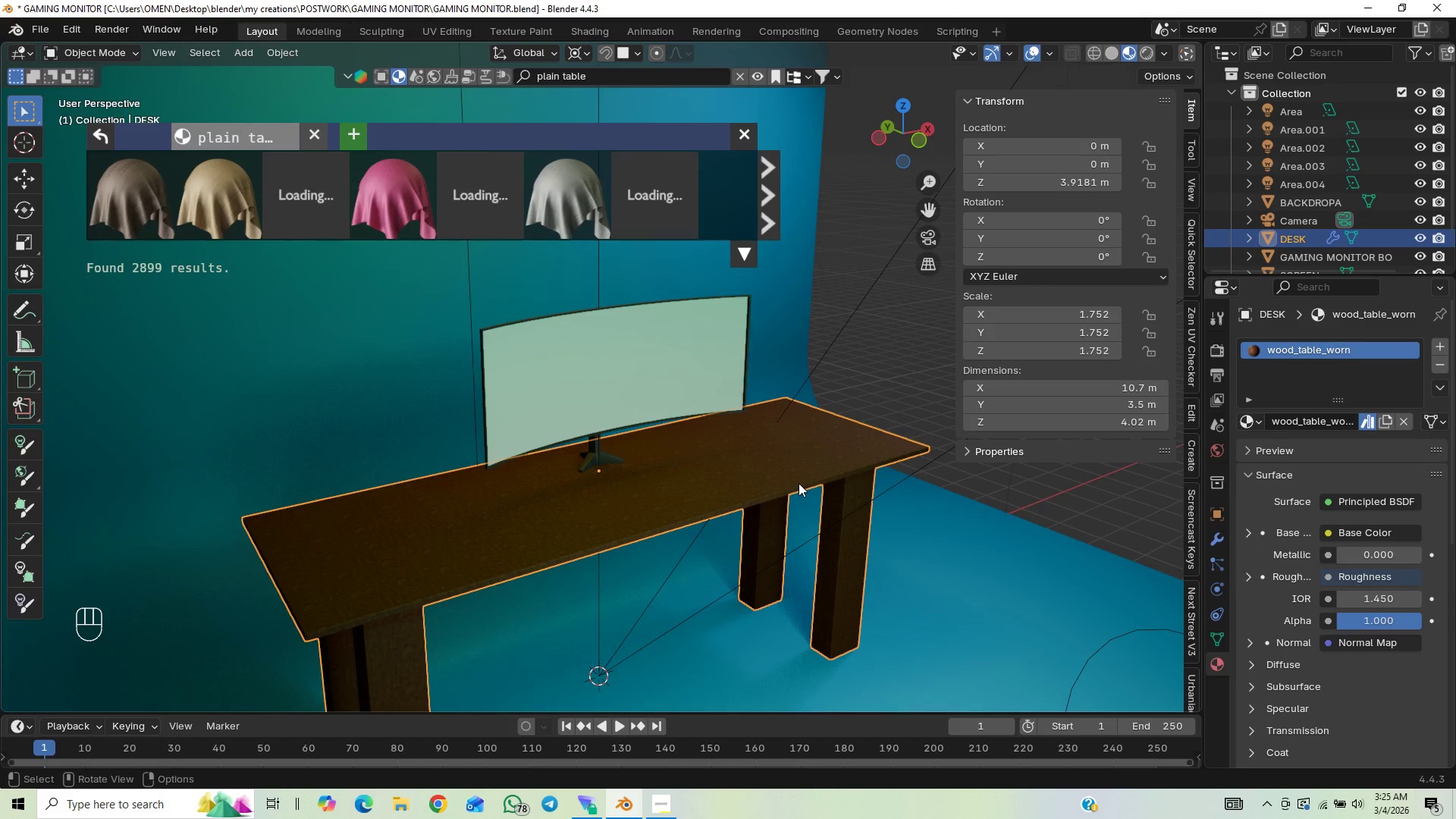 
wait(9.0)
 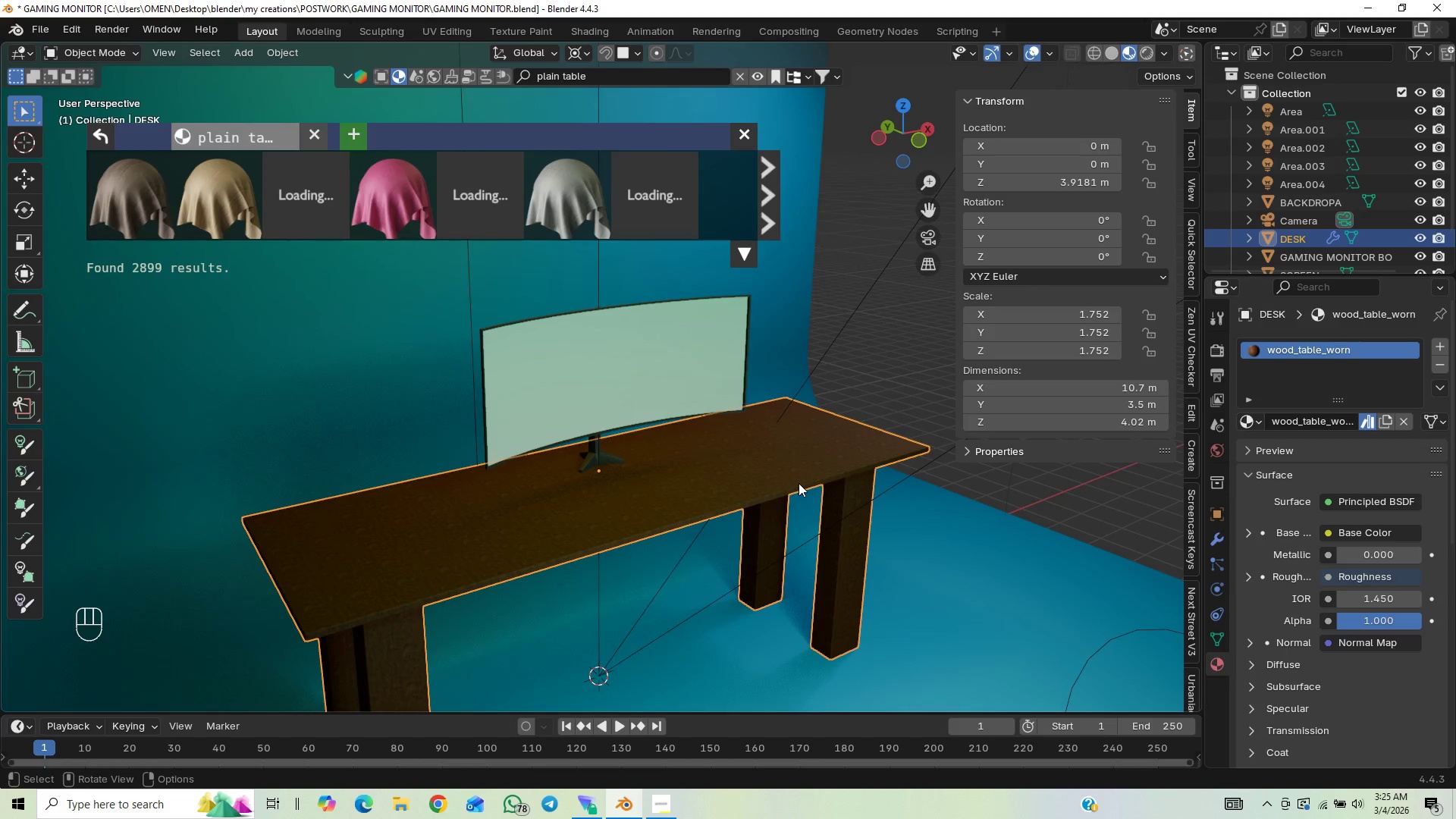 
left_click_drag(start_coordinate=[135, 206], to_coordinate=[353, 462])
 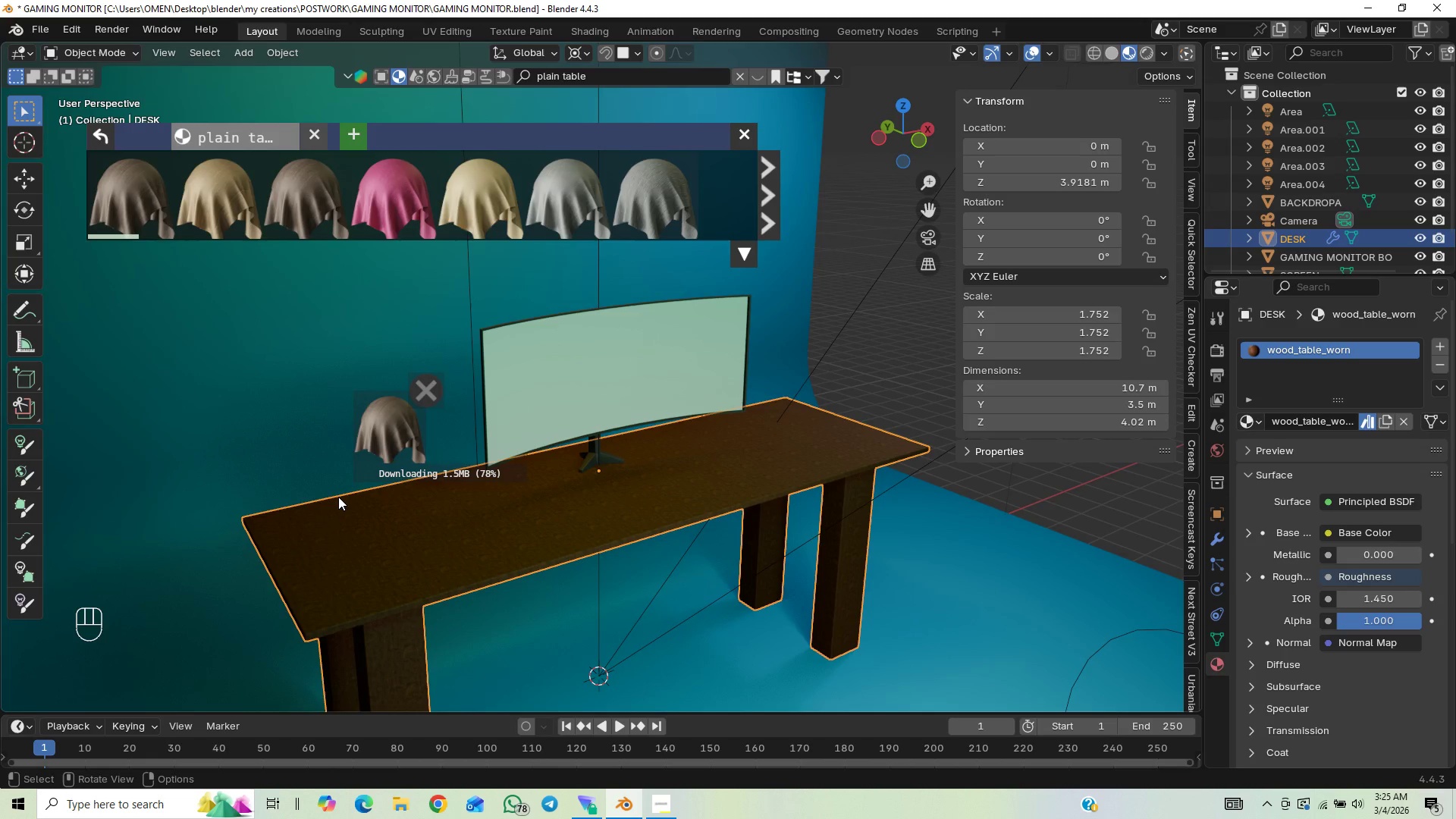 
wait(11.3)
 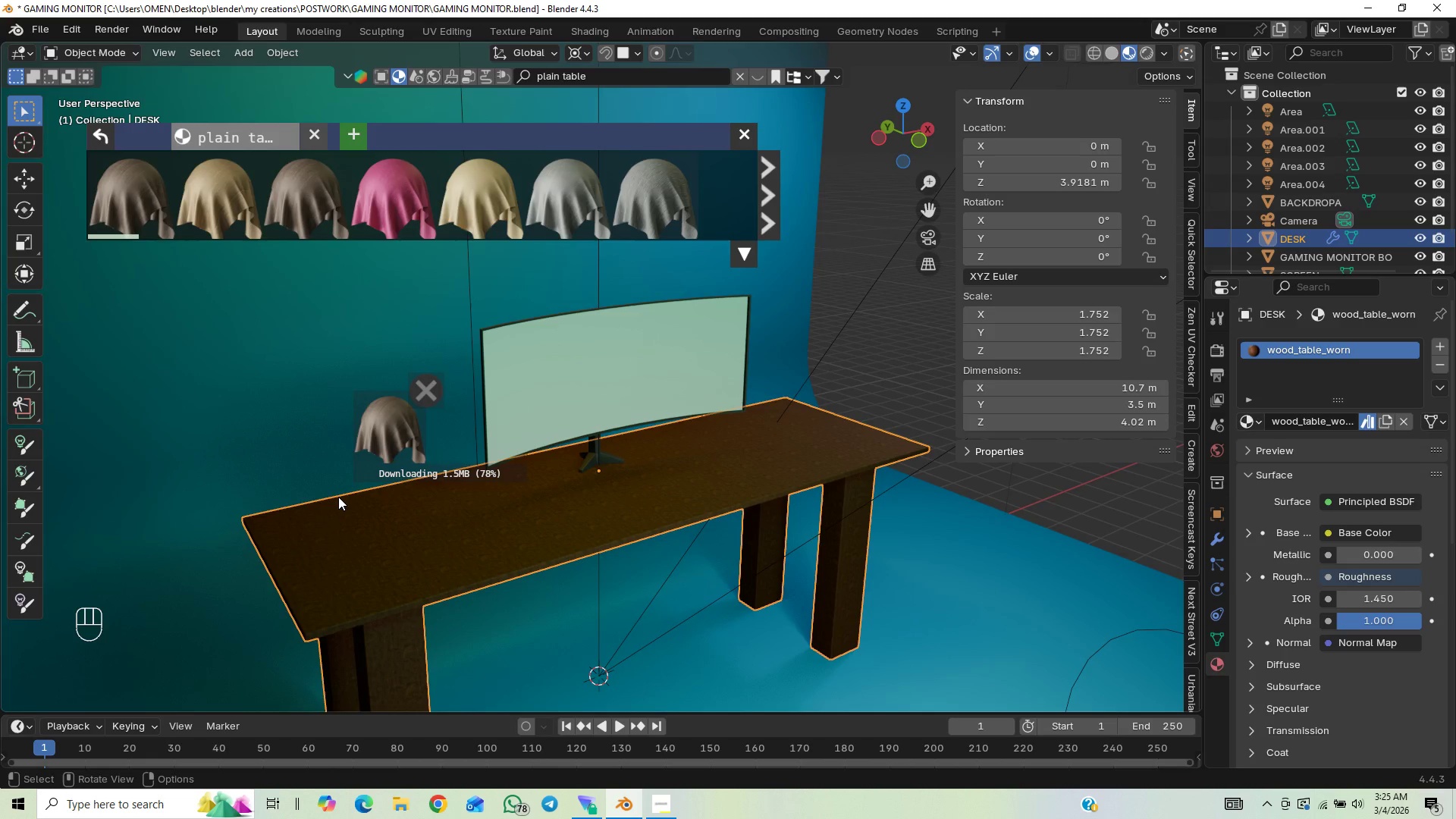 
scroll: coordinate [272, 457], scroll_direction: down, amount: 3.0
 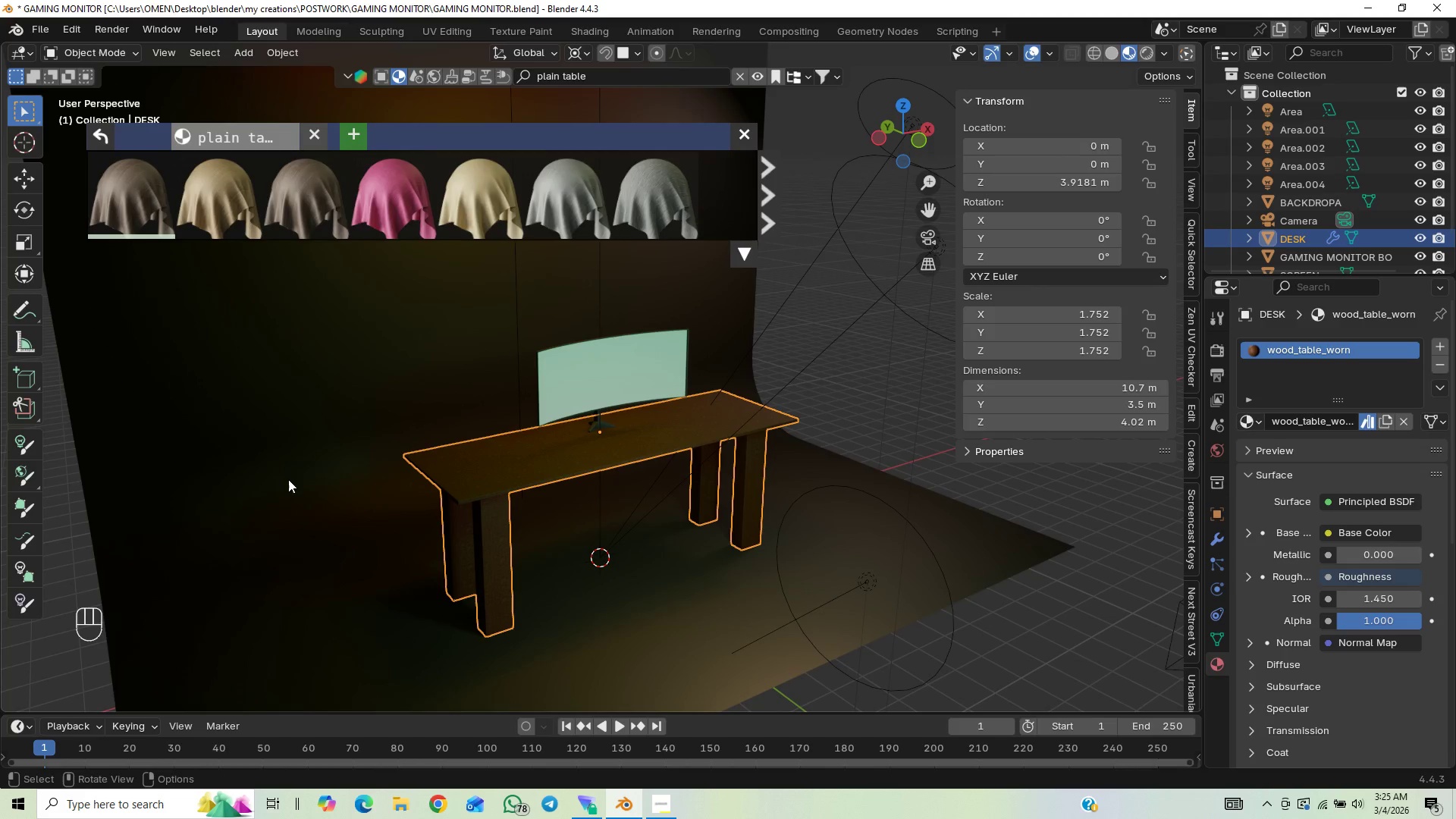 
key(Control+Z)
 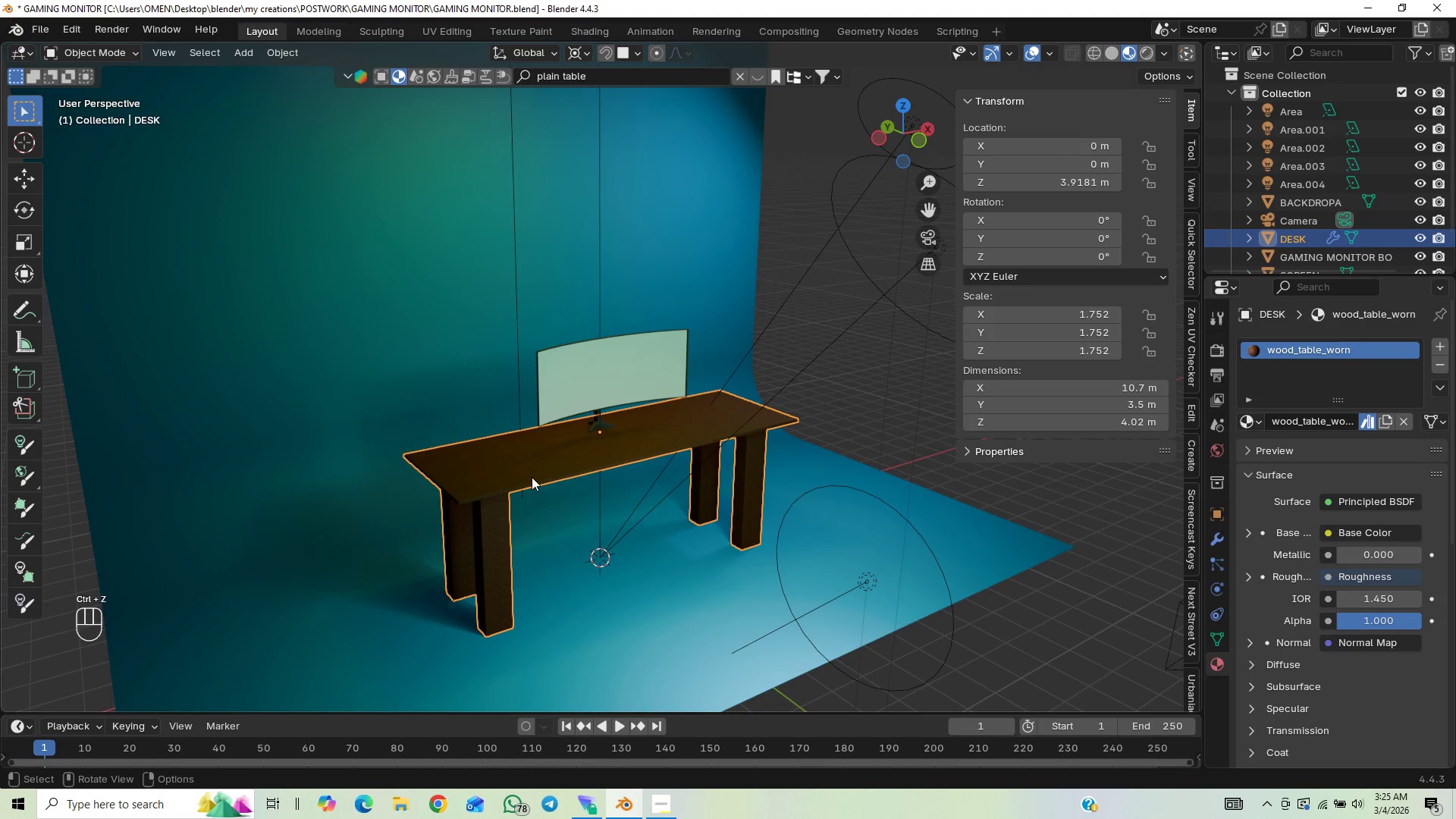 
left_click([534, 474])
 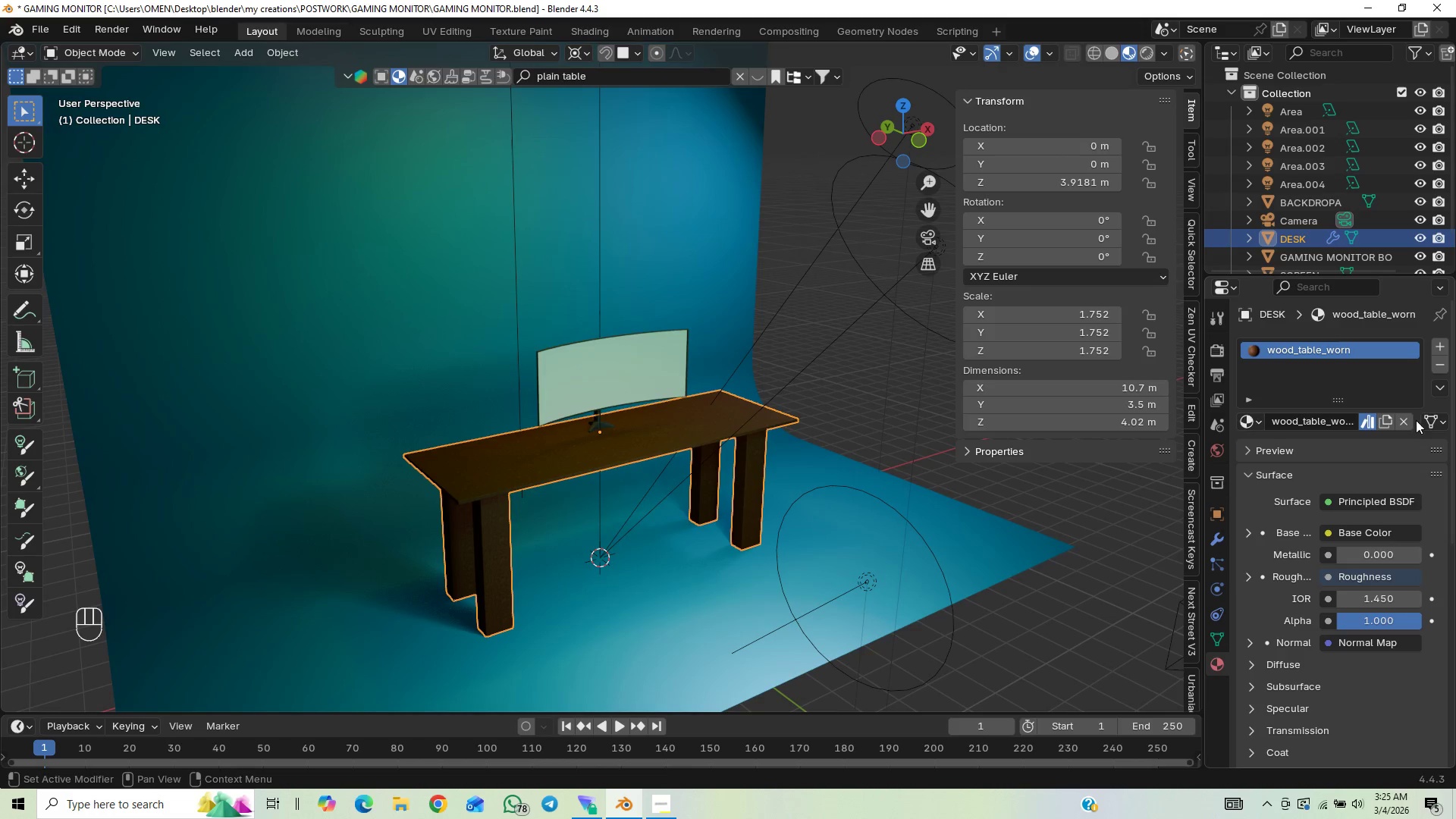 
left_click([1439, 368])
 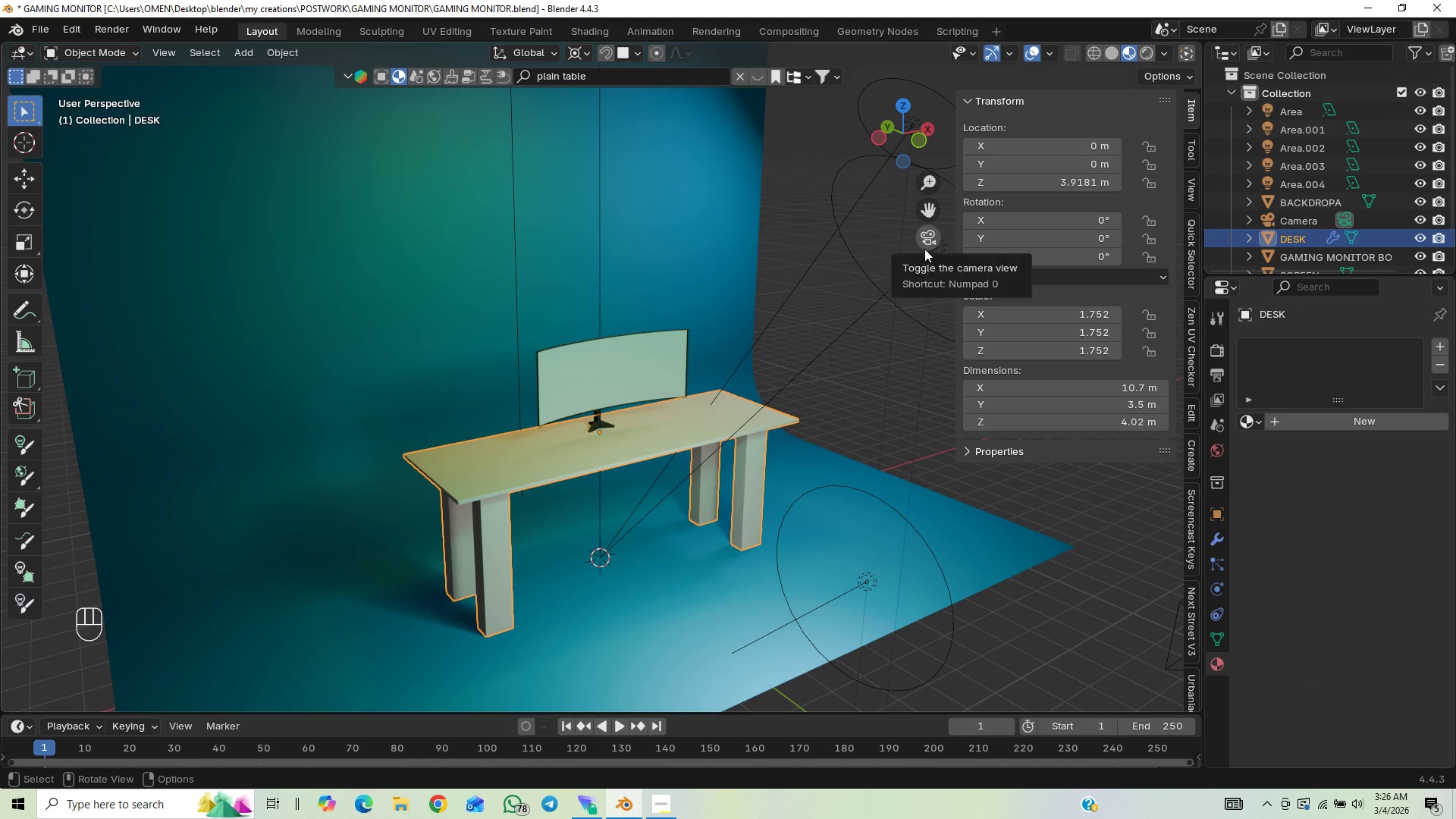 
left_click([1246, 420])
 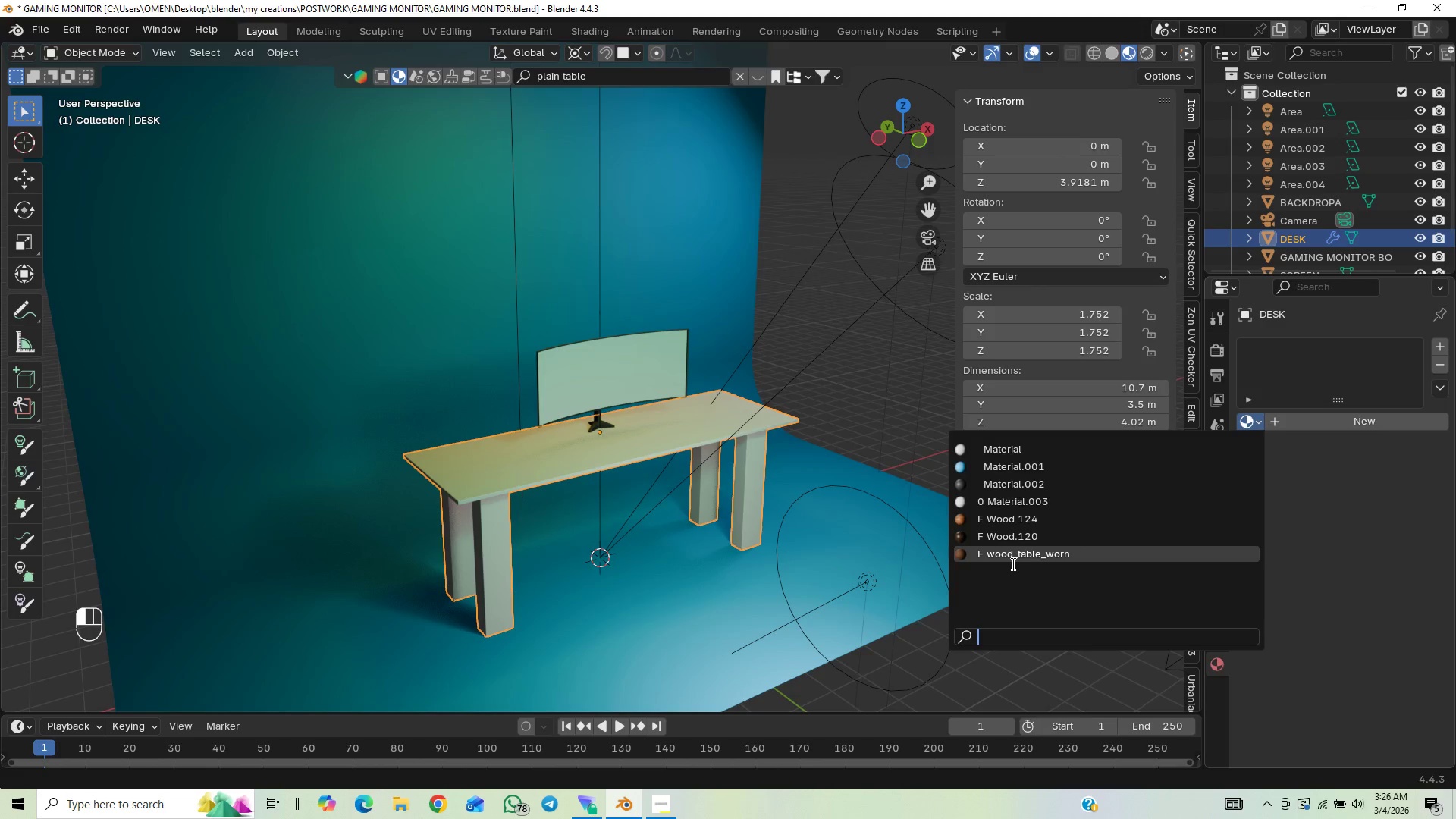 
right_click([1012, 563])
 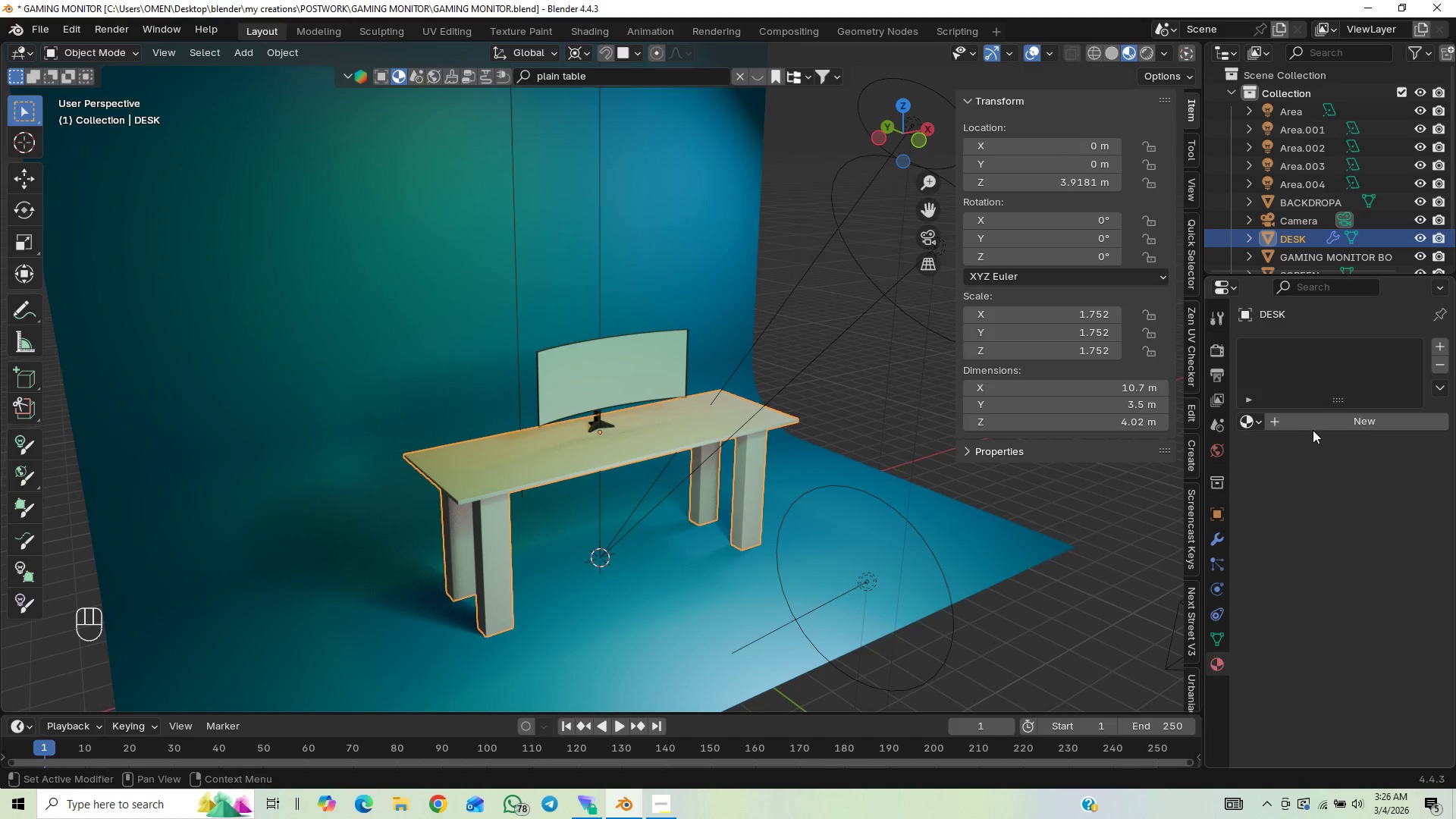 
left_click([1315, 424])
 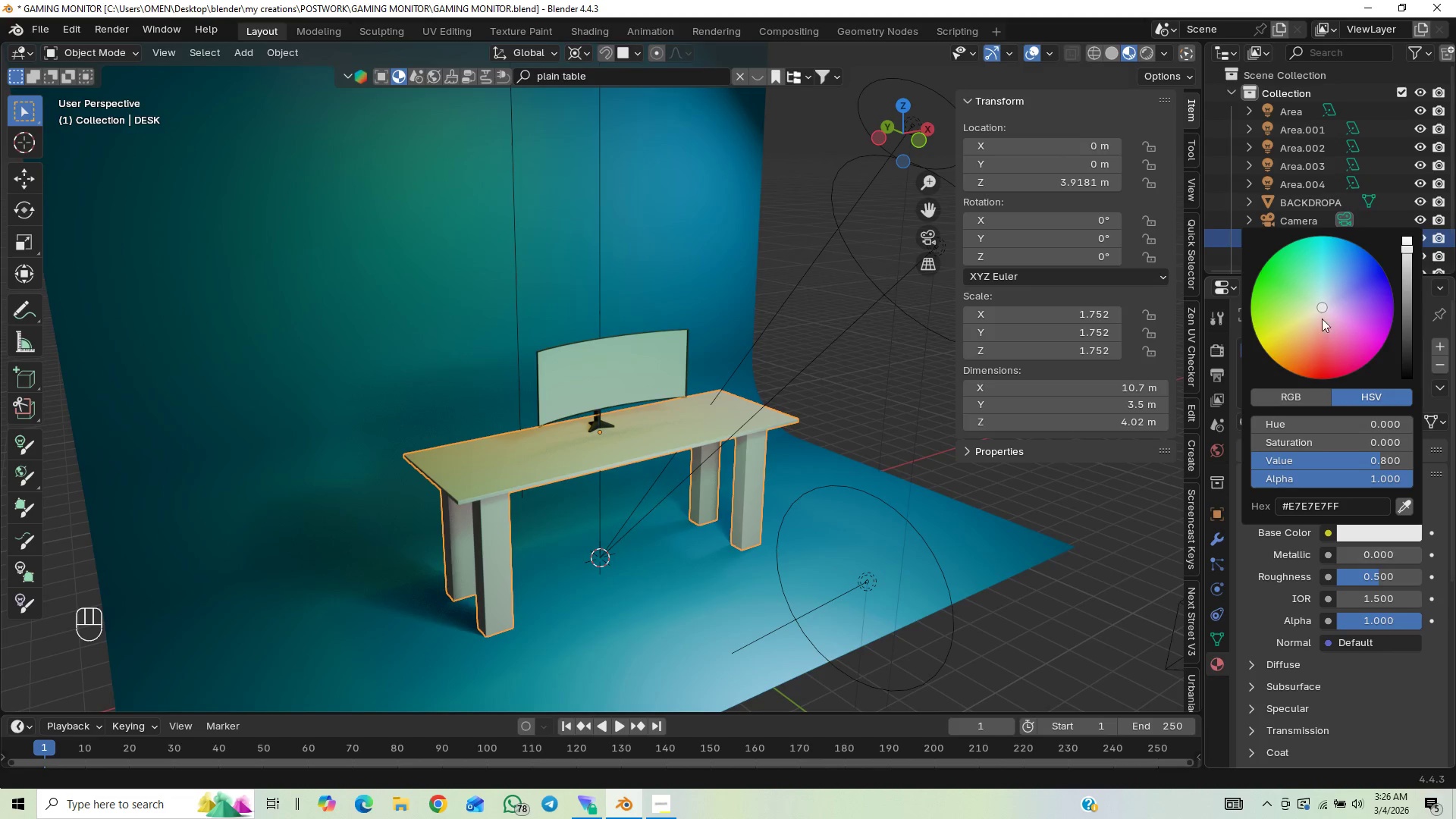 
left_click([927, 237])
 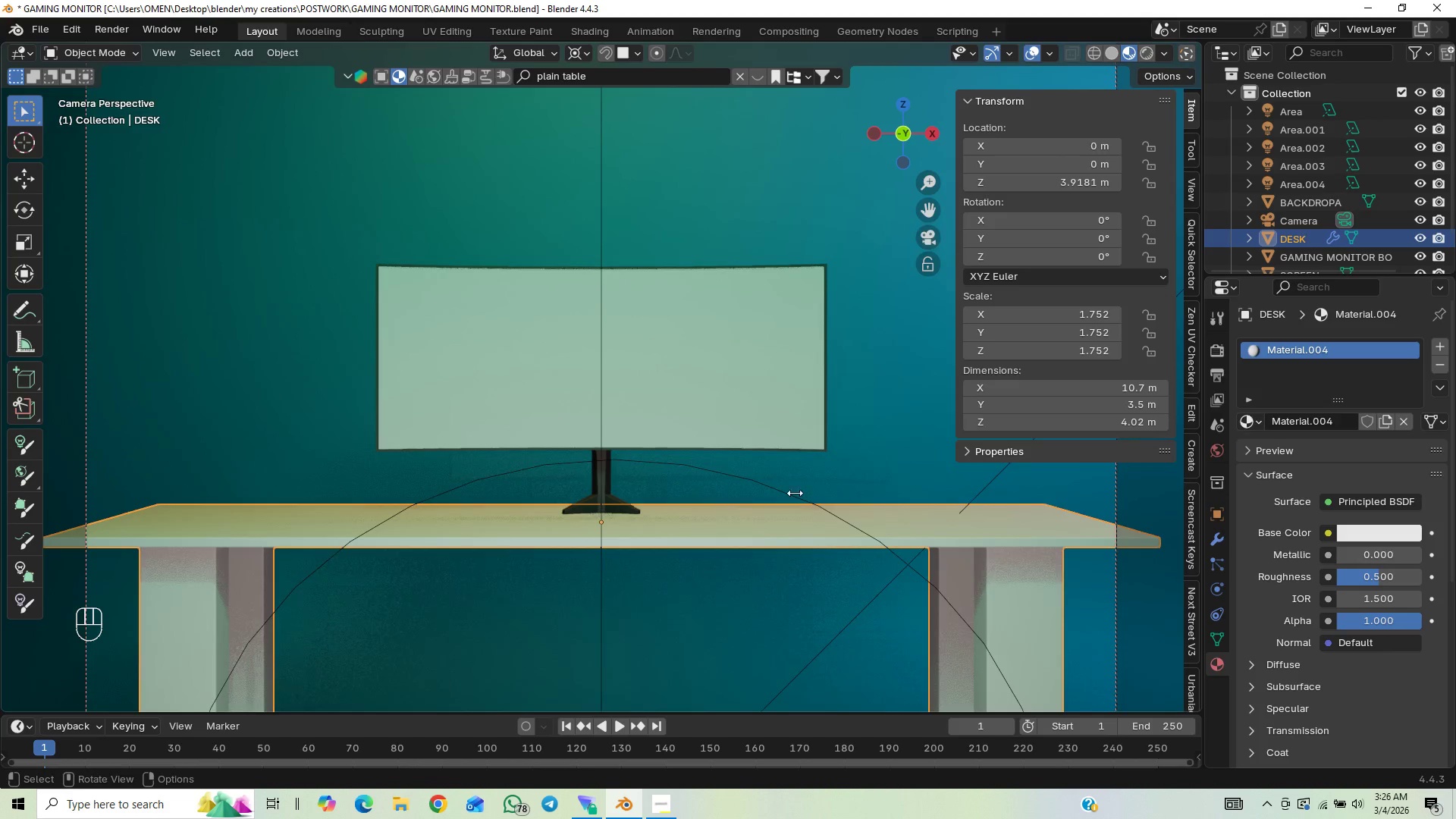 
scroll: coordinate [643, 620], scroll_direction: down, amount: 10.0
 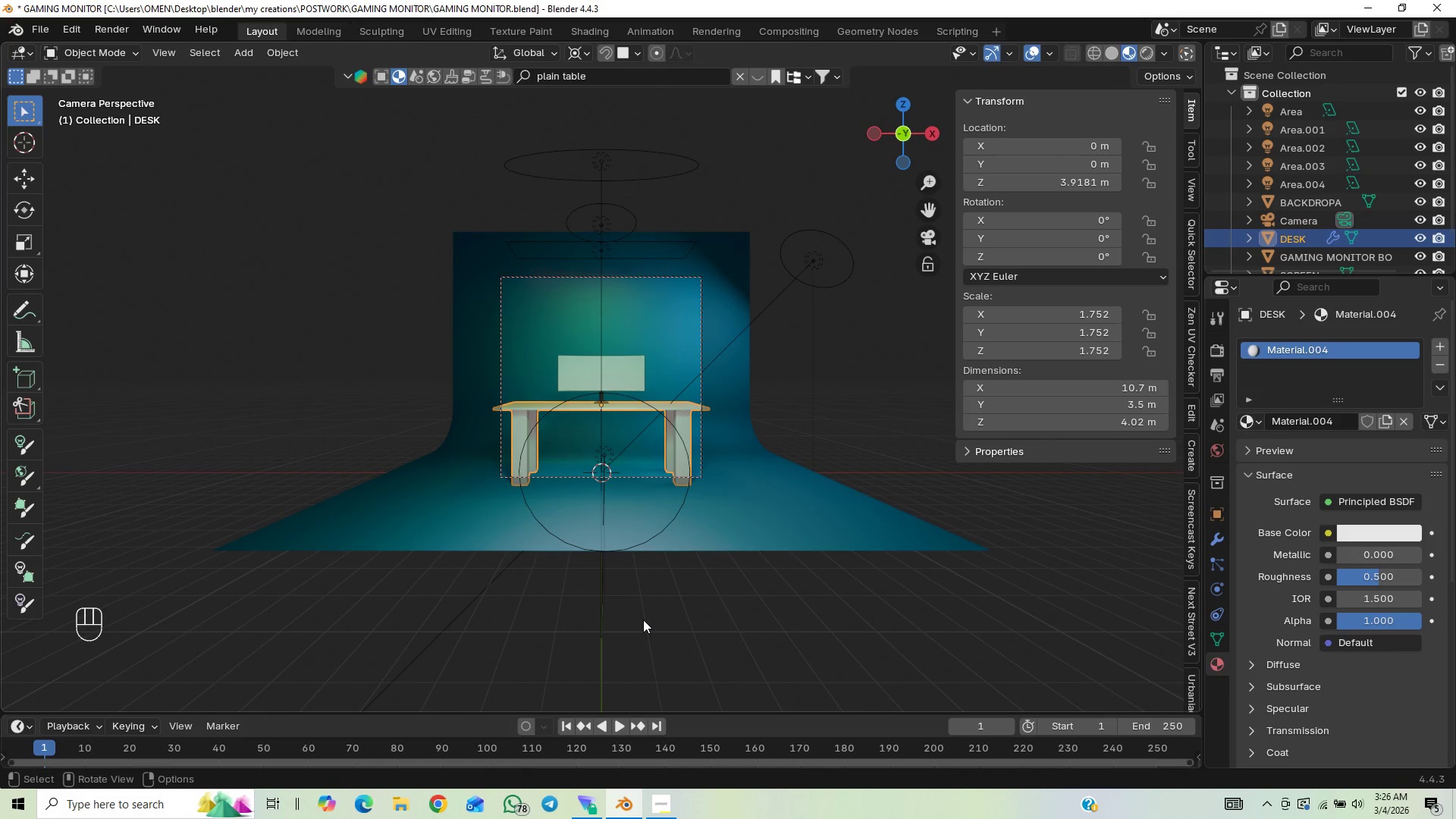 
scroll: coordinate [646, 613], scroll_direction: up, amount: 4.0
 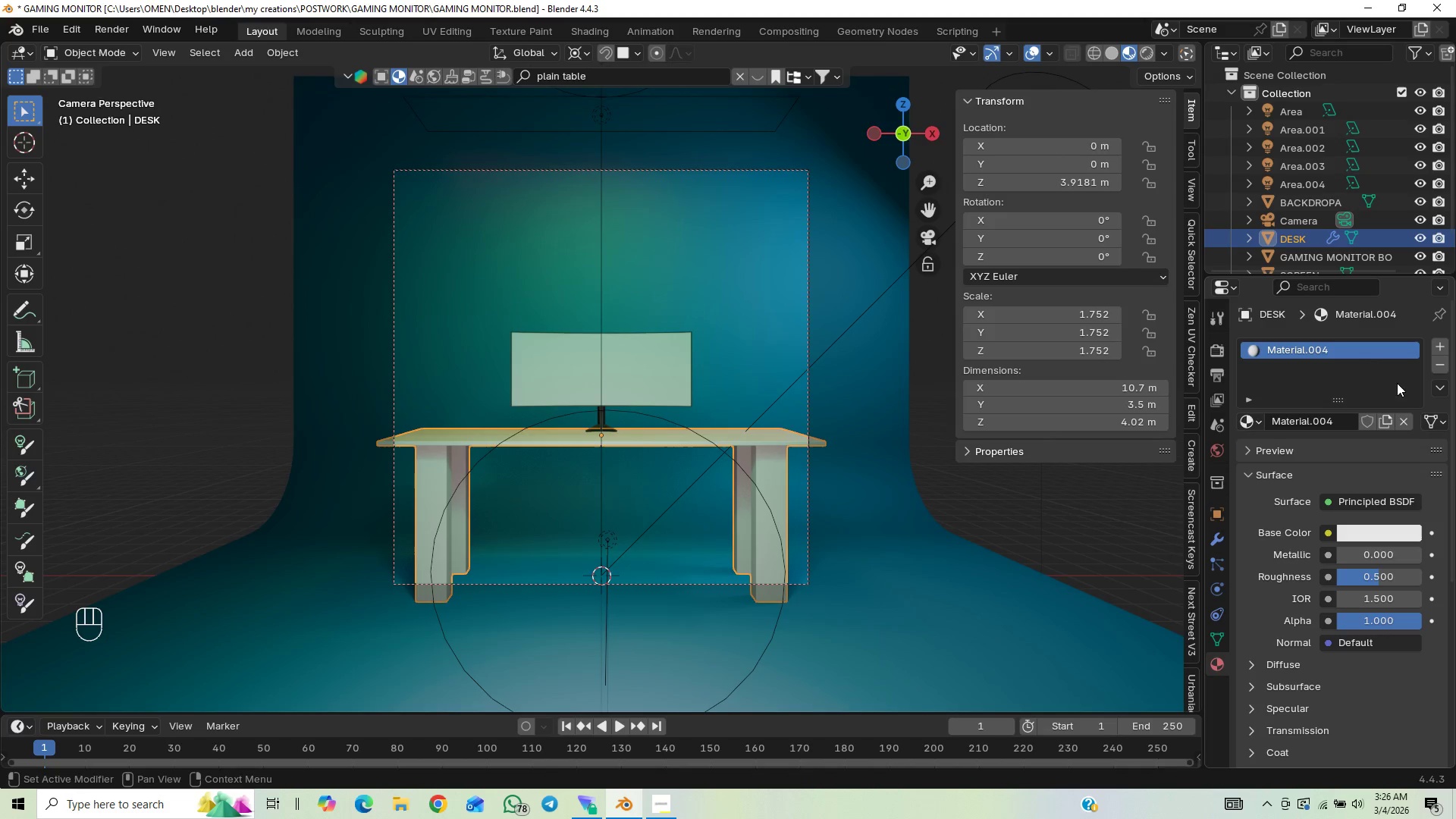 
left_click([1370, 531])
 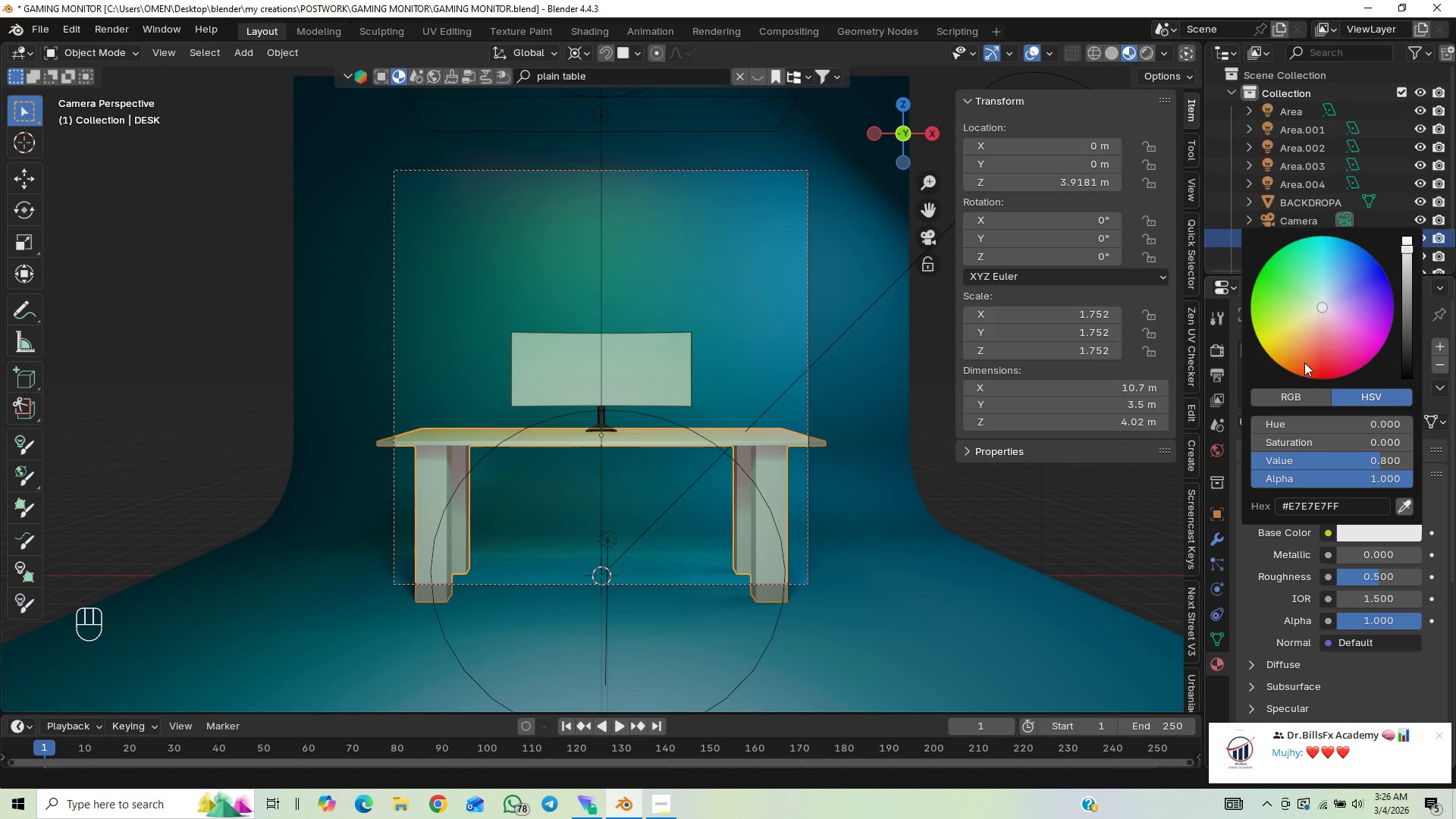 
left_click_drag(start_coordinate=[1320, 324], to_coordinate=[1294, 347])
 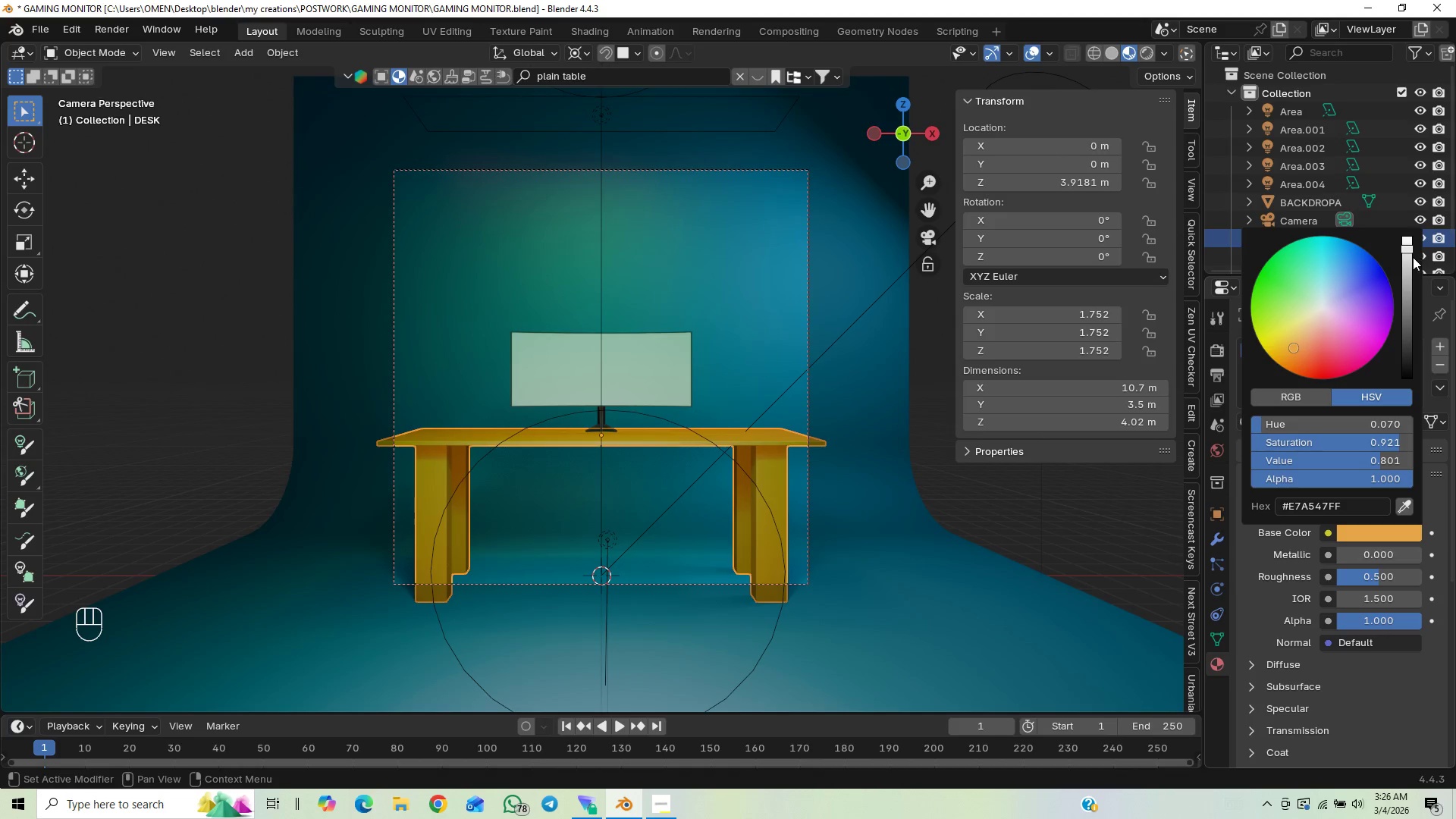 
left_click_drag(start_coordinate=[1407, 267], to_coordinate=[1407, 303])
 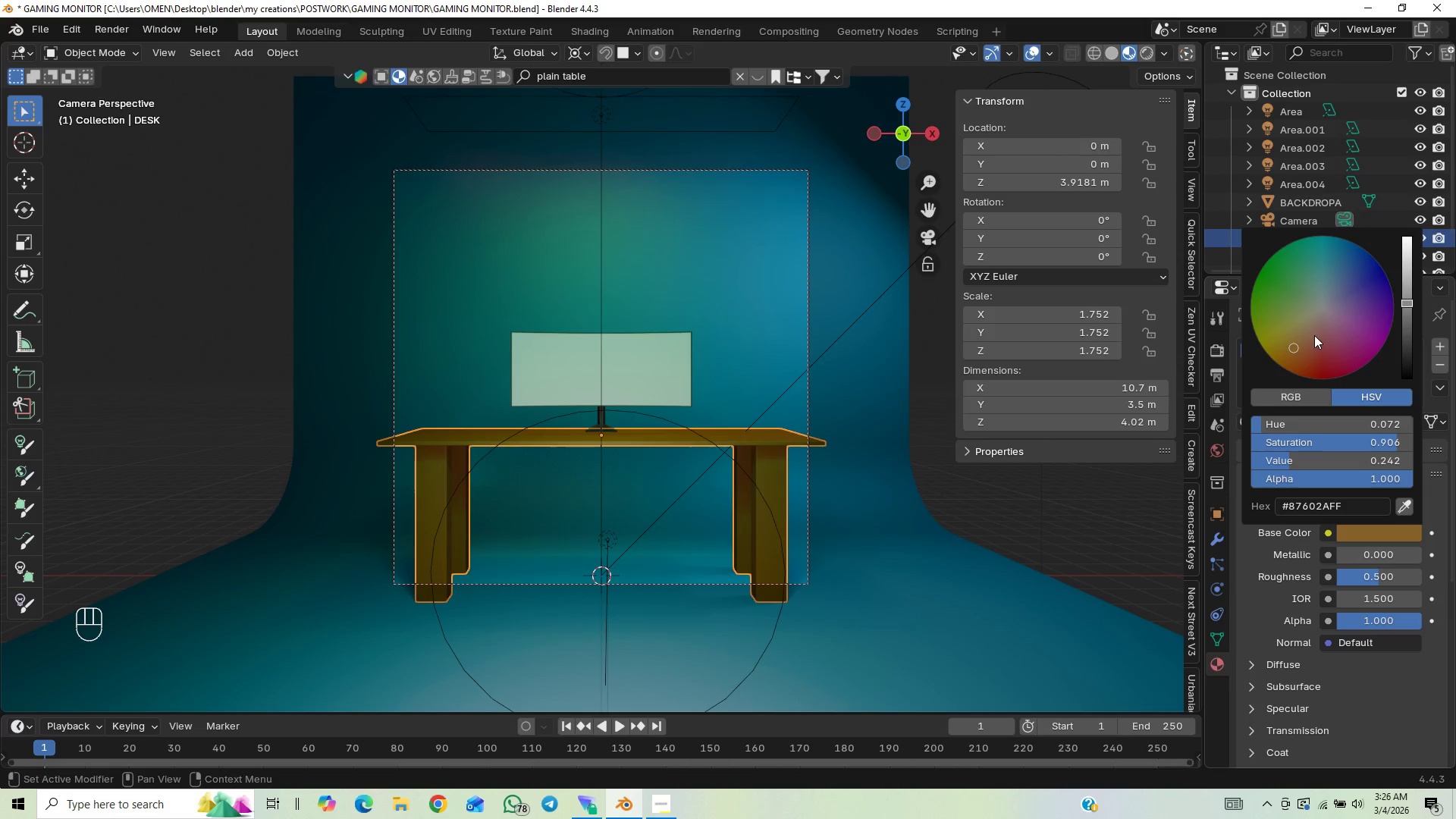 
left_click_drag(start_coordinate=[1295, 346], to_coordinate=[1272, 363])
 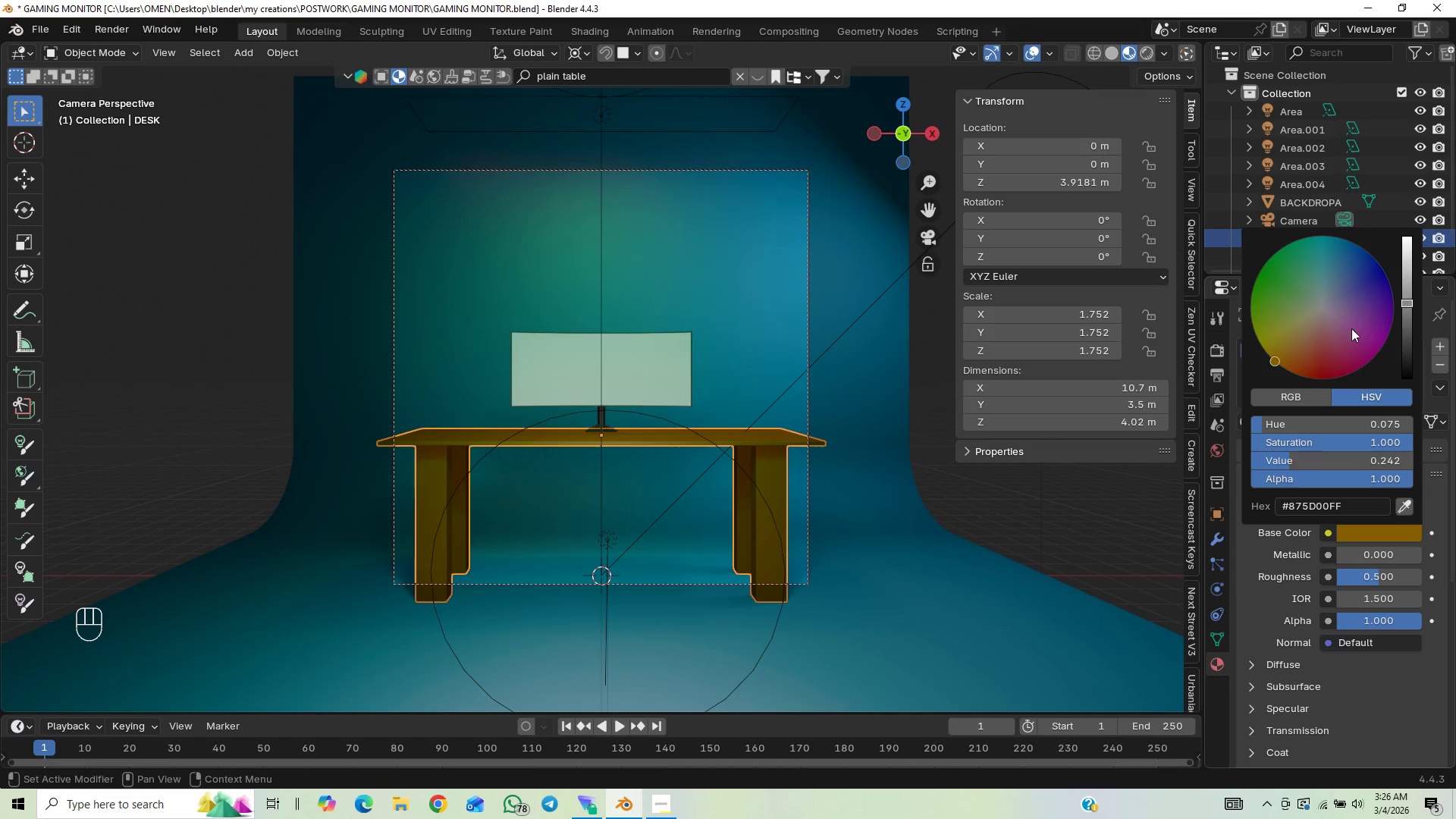 
left_click_drag(start_coordinate=[1404, 312], to_coordinate=[1406, 330])
 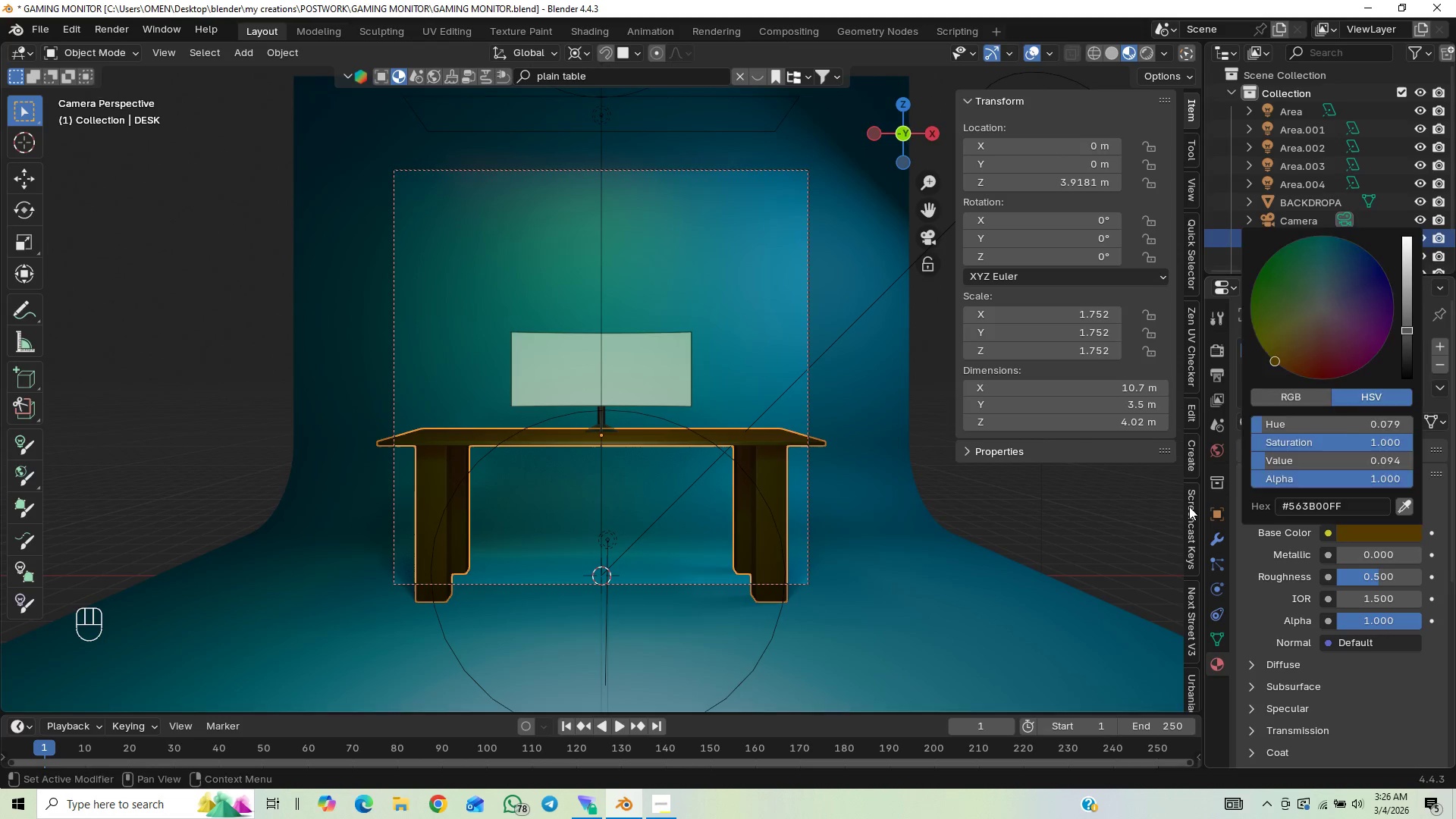 
left_click([1114, 514])
 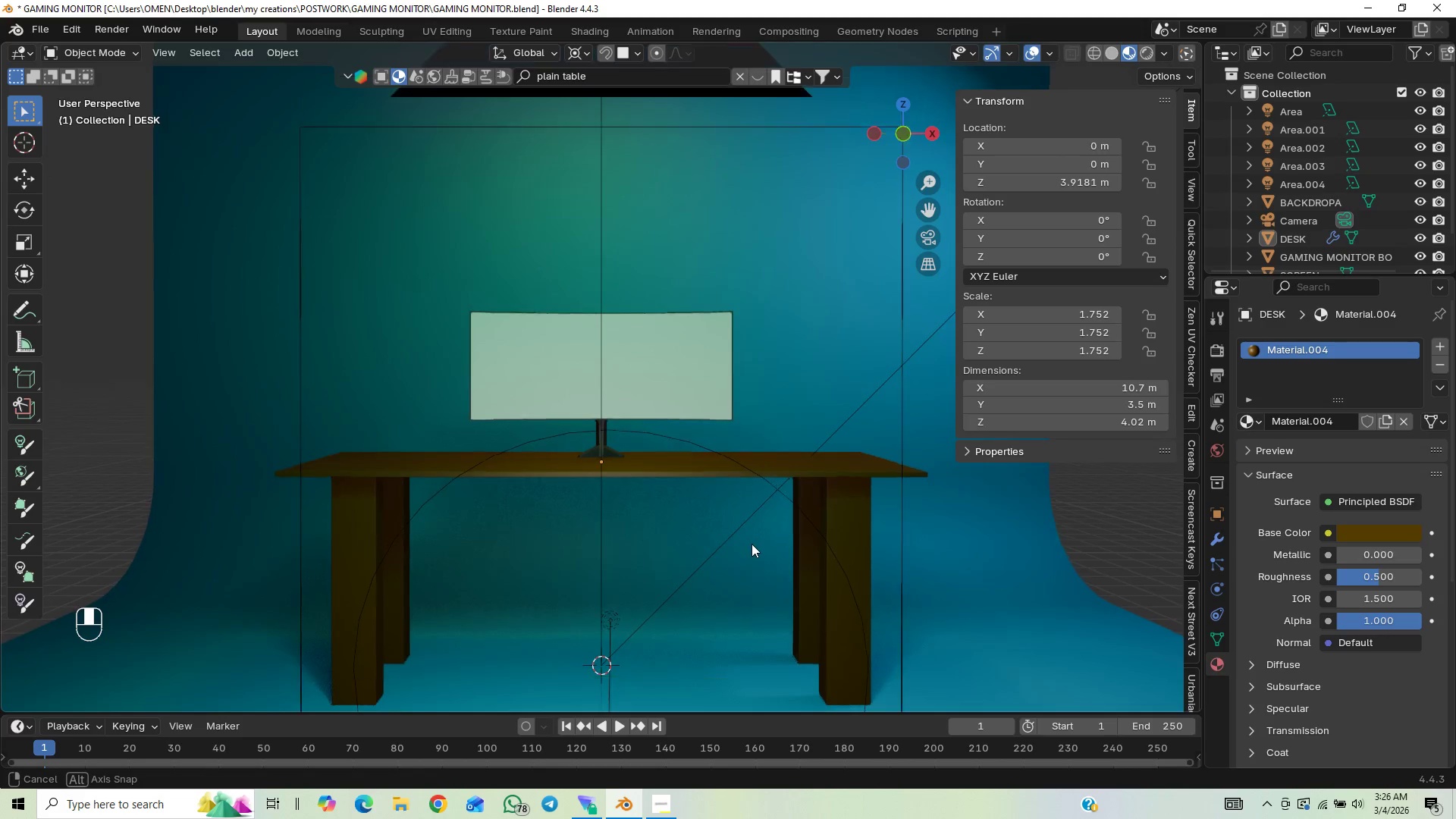 
triple_click([799, 576])
 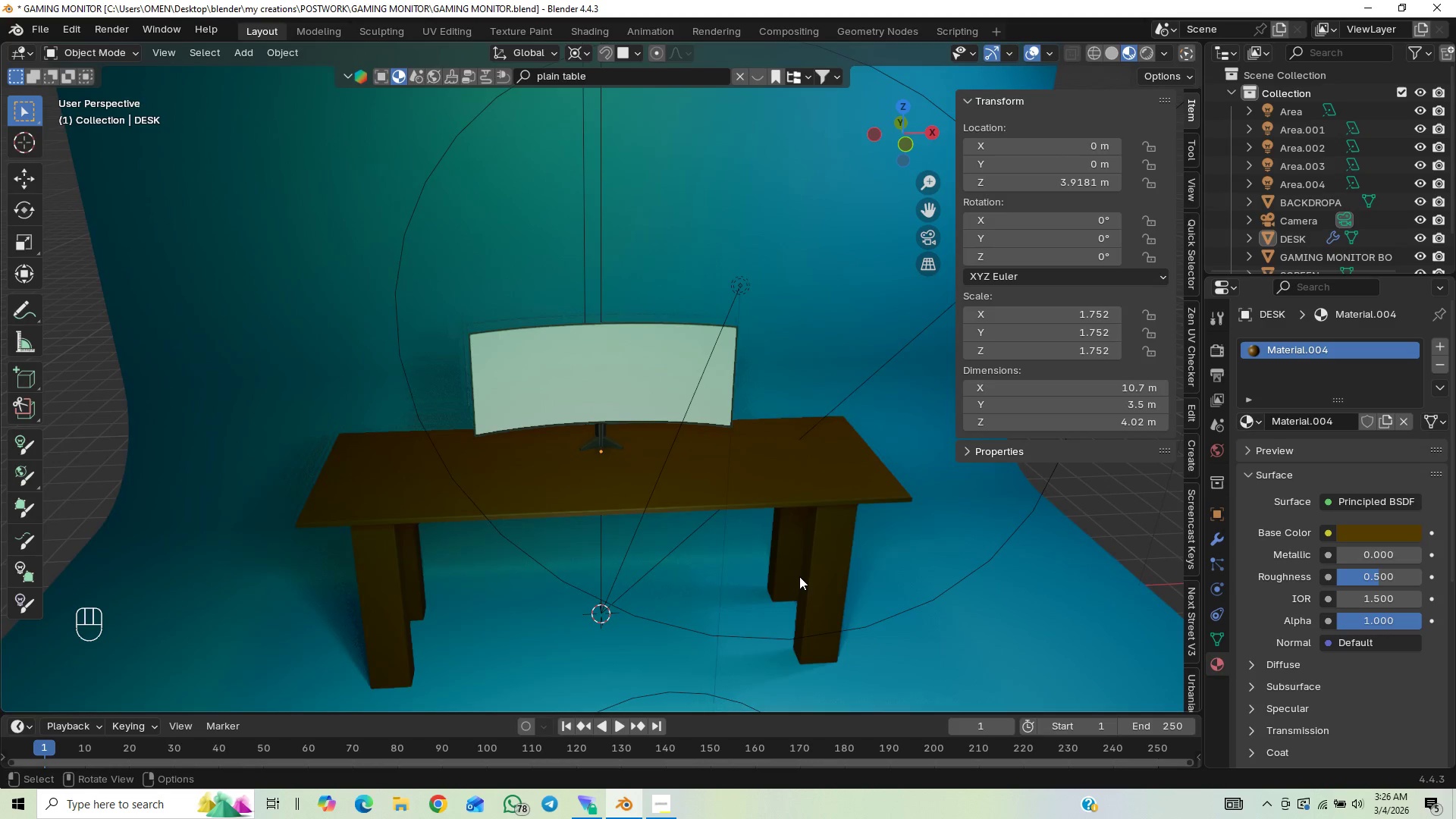 
triple_click([799, 576])
 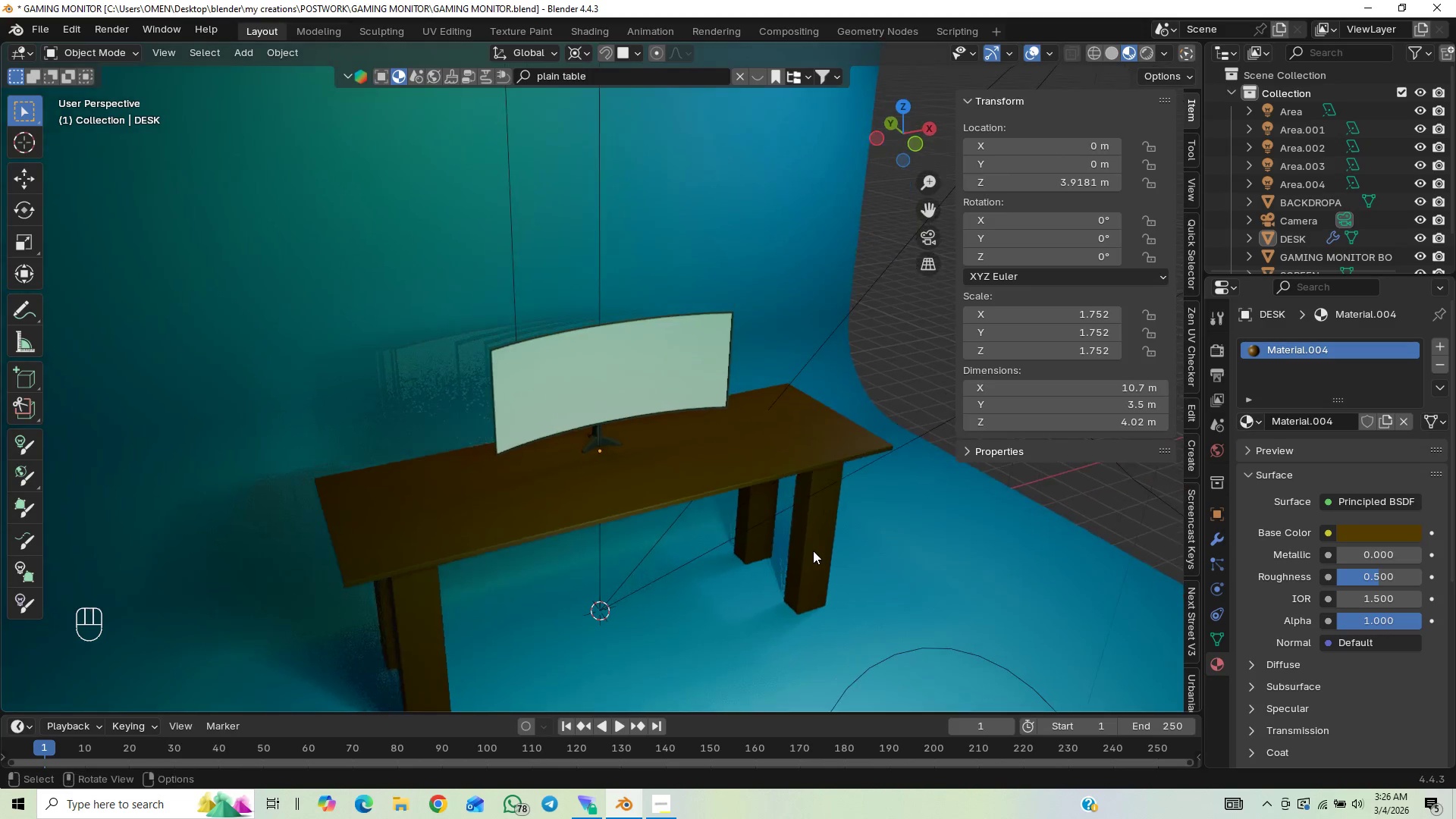 
scroll: coordinate [799, 554], scroll_direction: up, amount: 3.0
 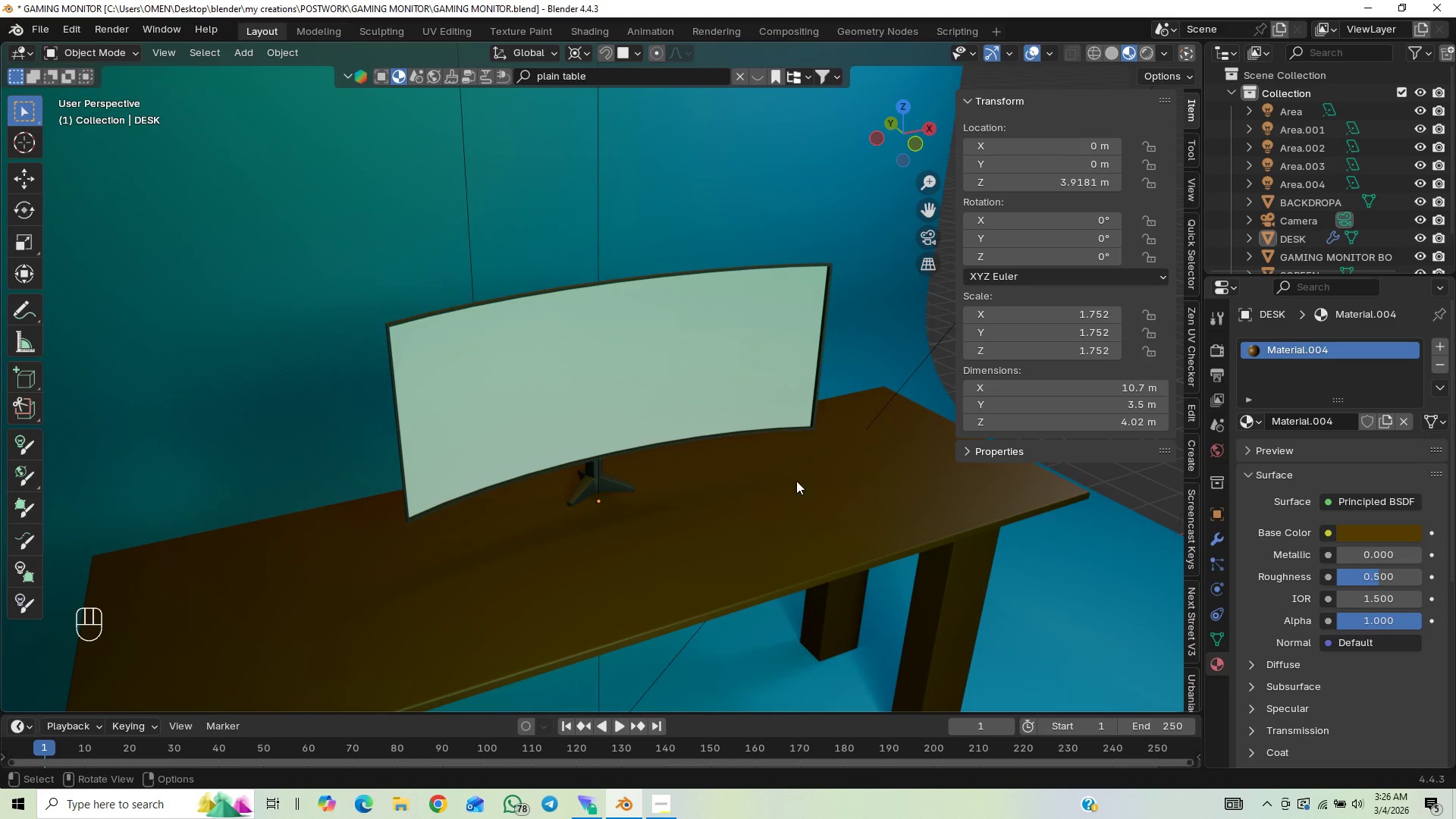 
key(Control+S)
 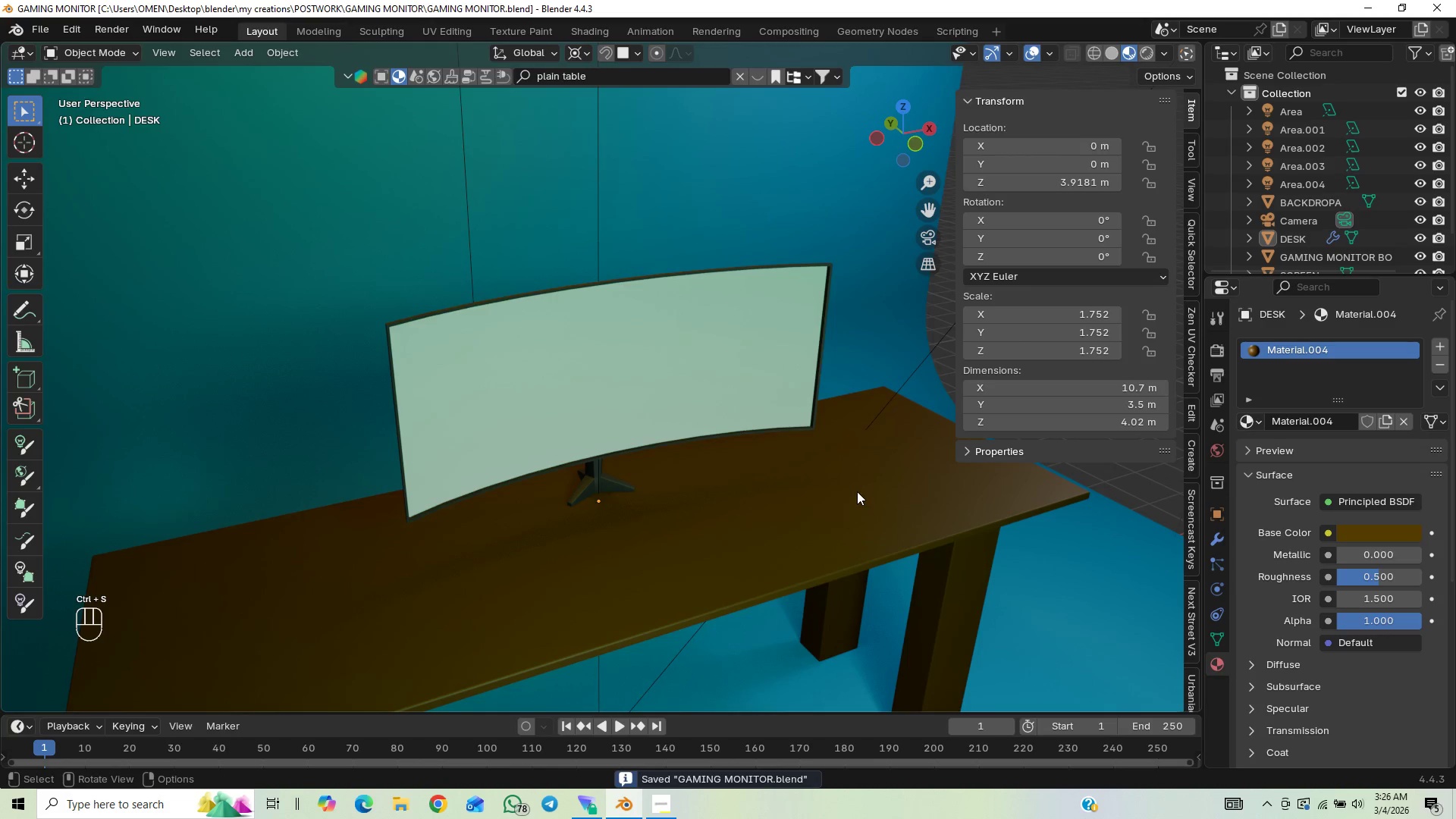 
scroll: coordinate [854, 474], scroll_direction: down, amount: 1.0
 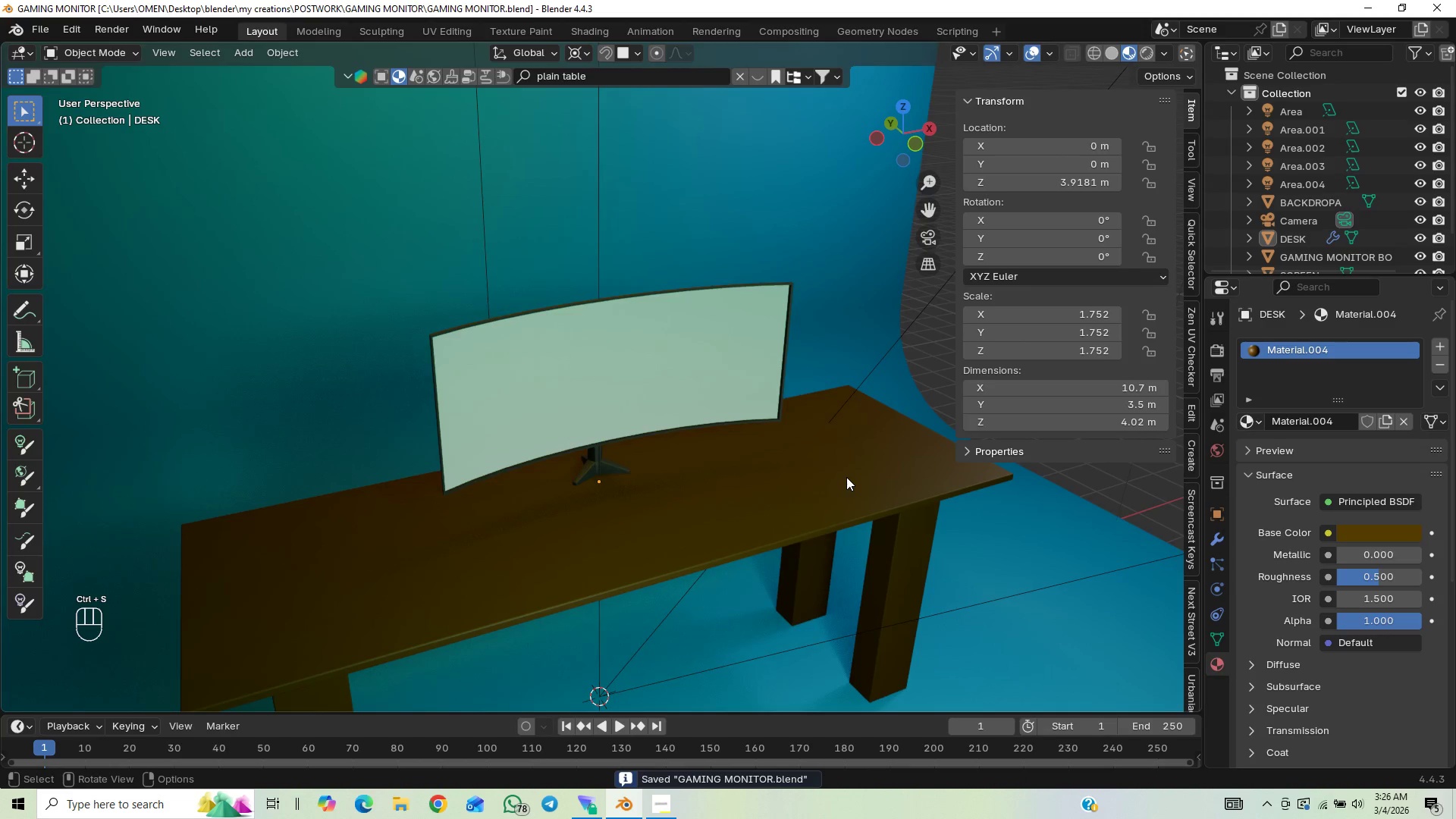 
key(End)
 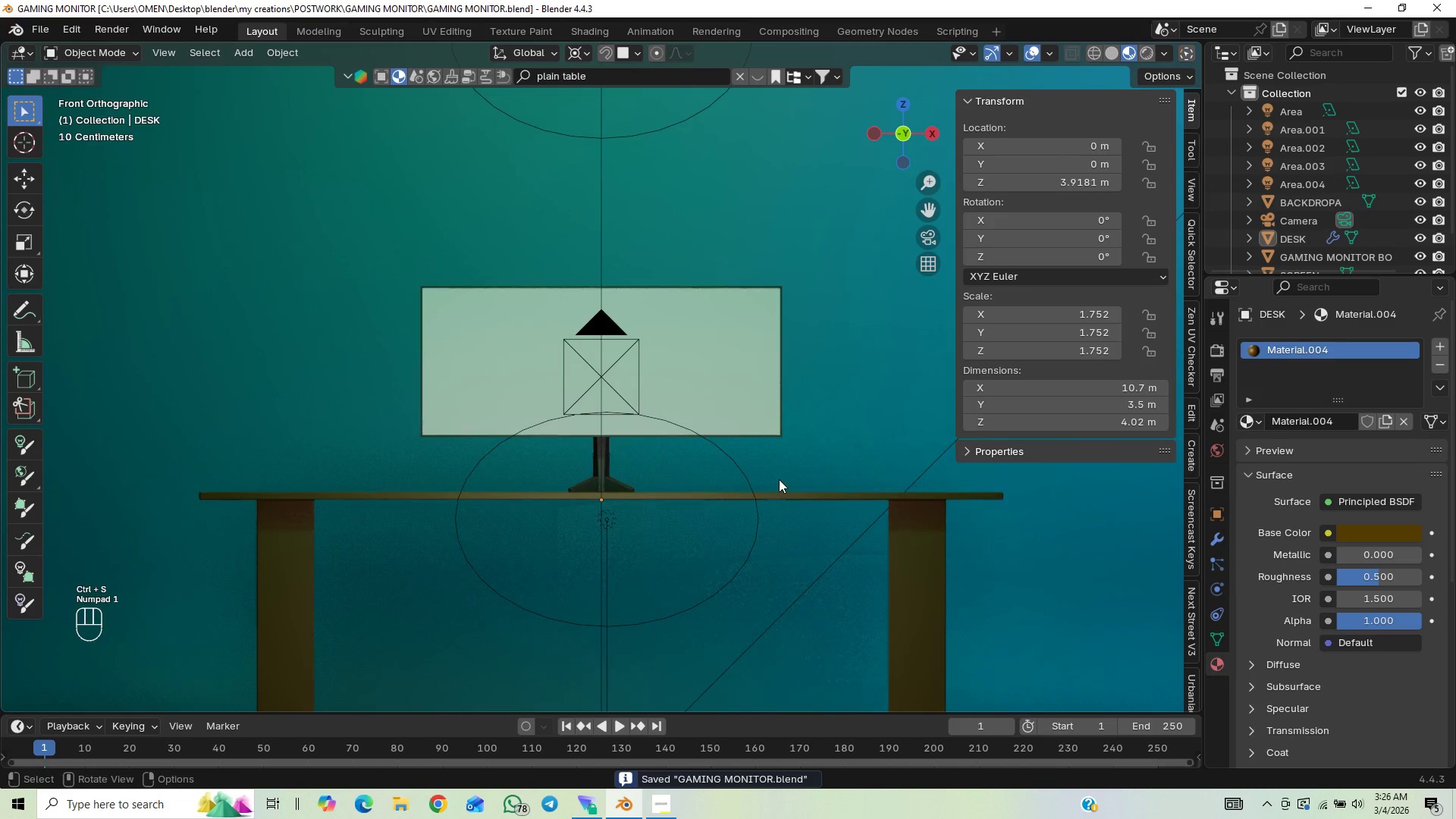 
scroll: coordinate [786, 438], scroll_direction: down, amount: 7.0
 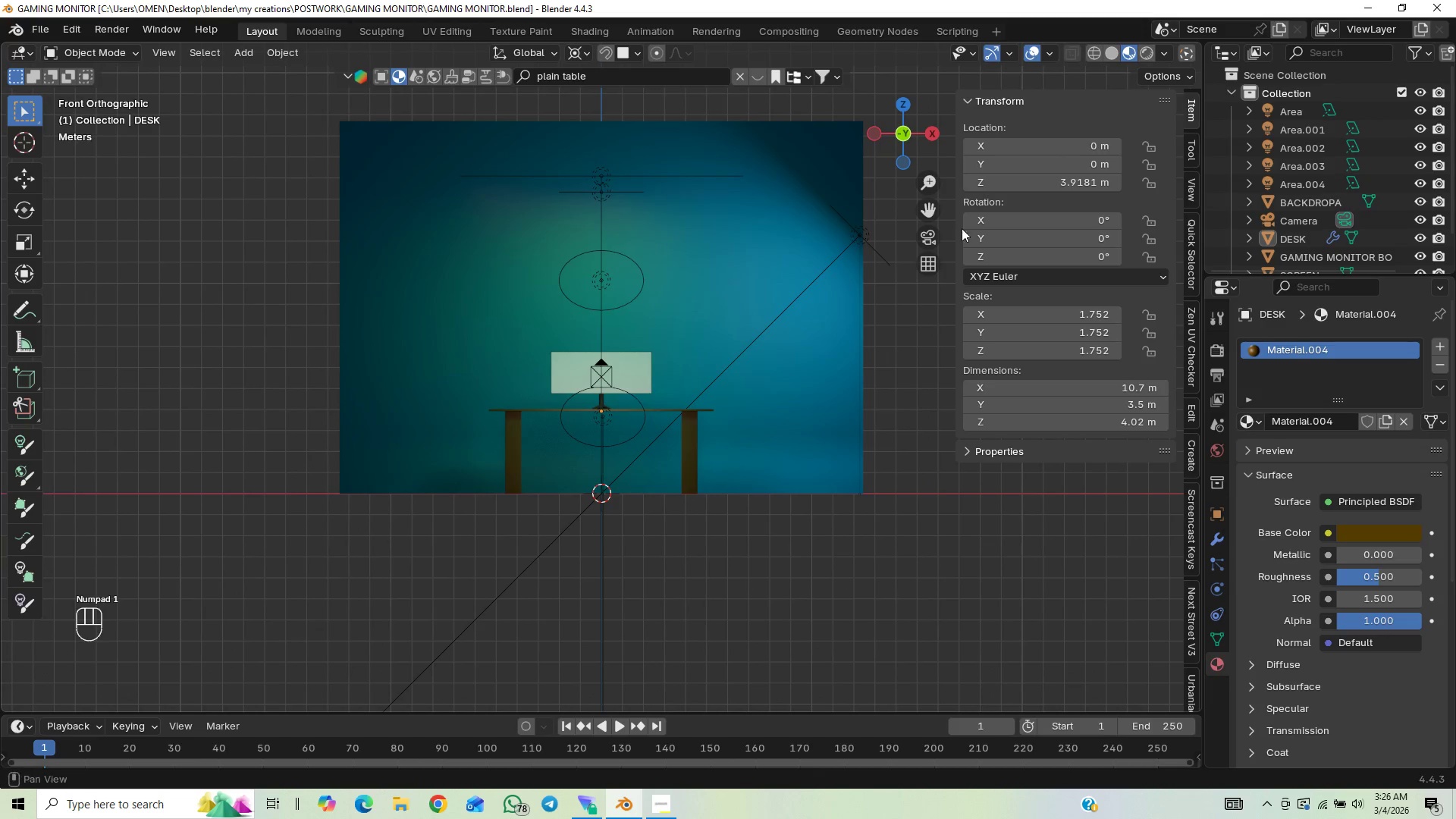 
left_click([927, 237])
 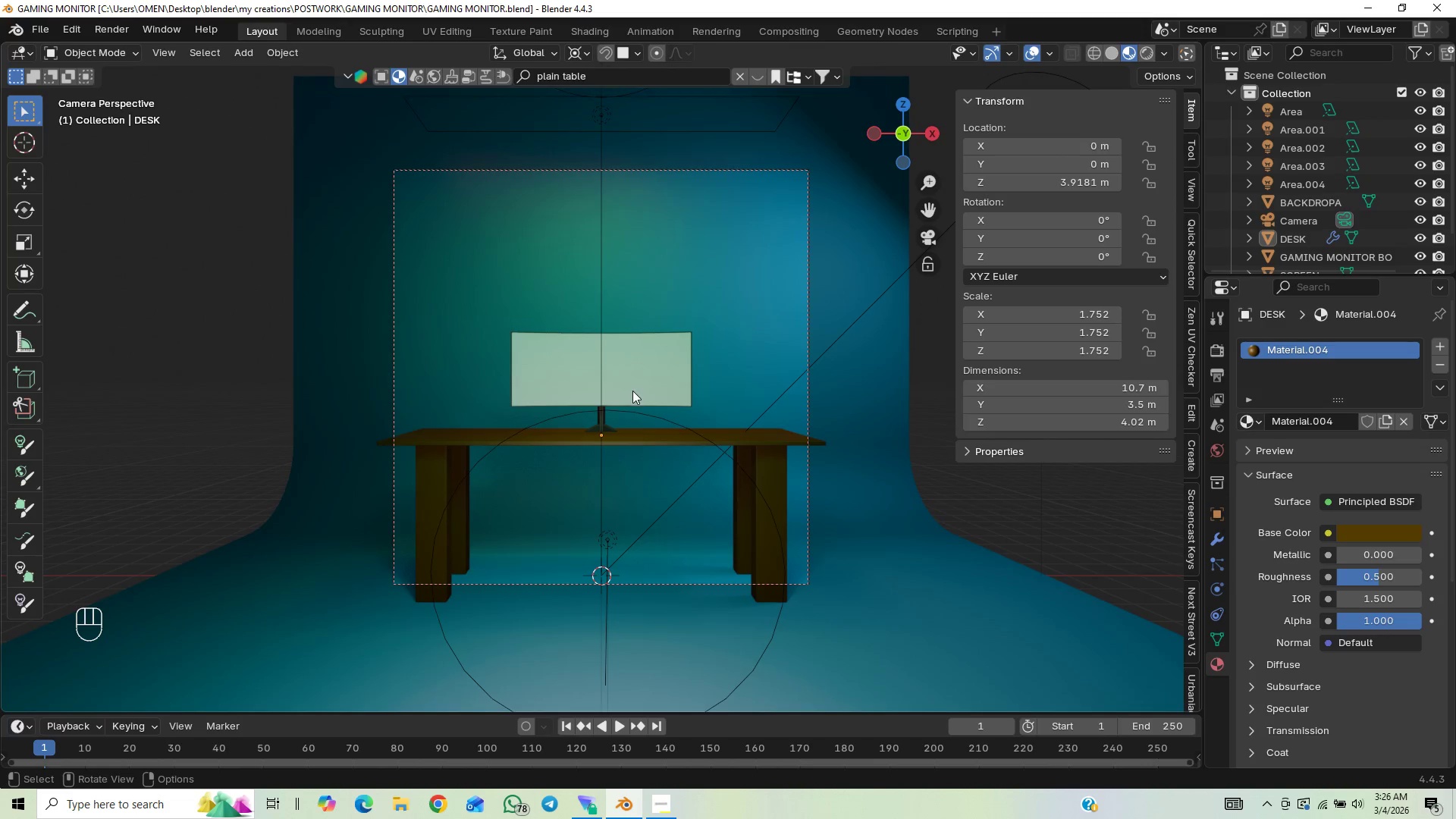 
scroll: coordinate [633, 396], scroll_direction: down, amount: 1.0
 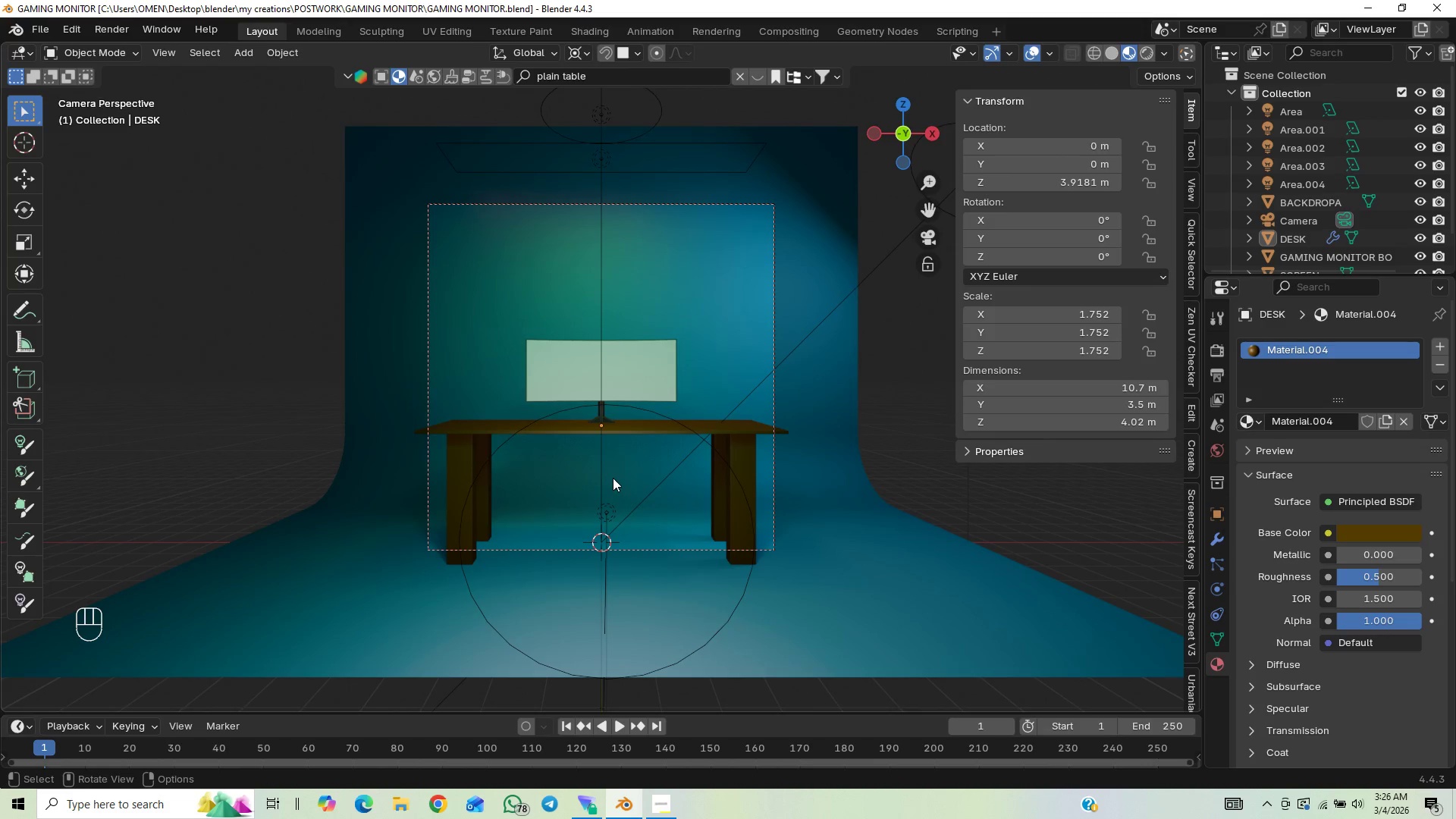 
left_click([772, 304])
 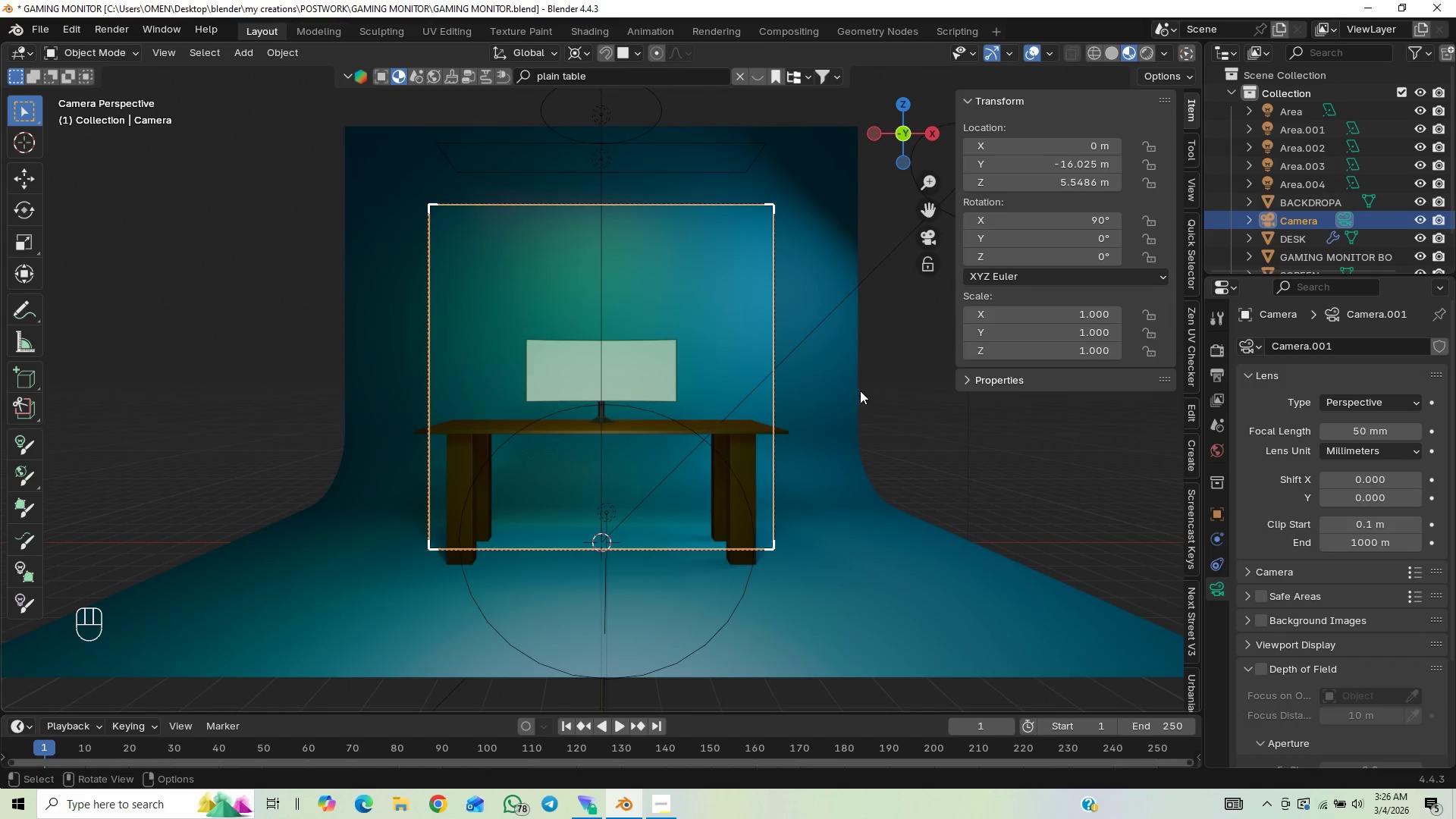 
key(G)
 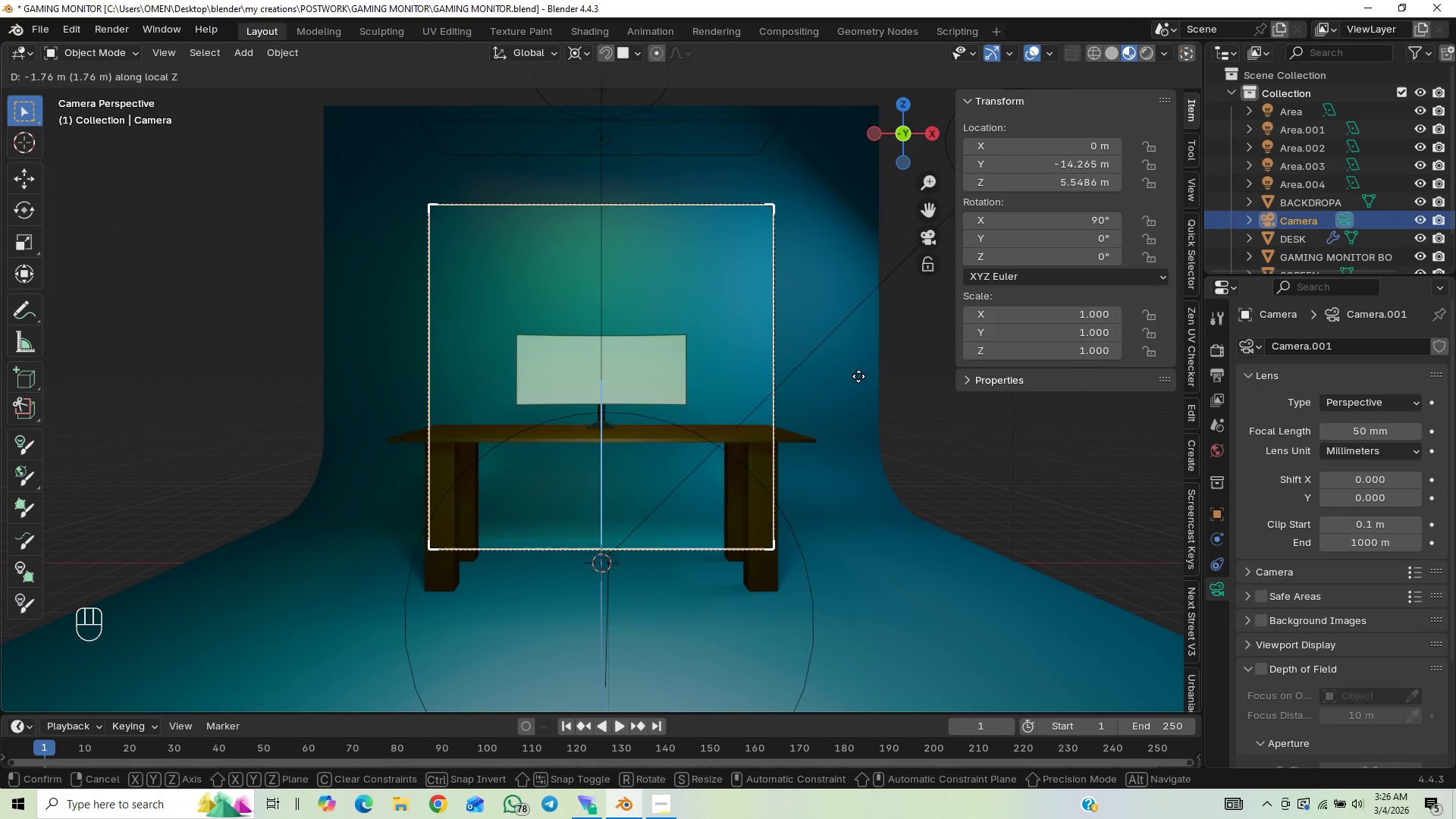 
left_click([858, 376])
 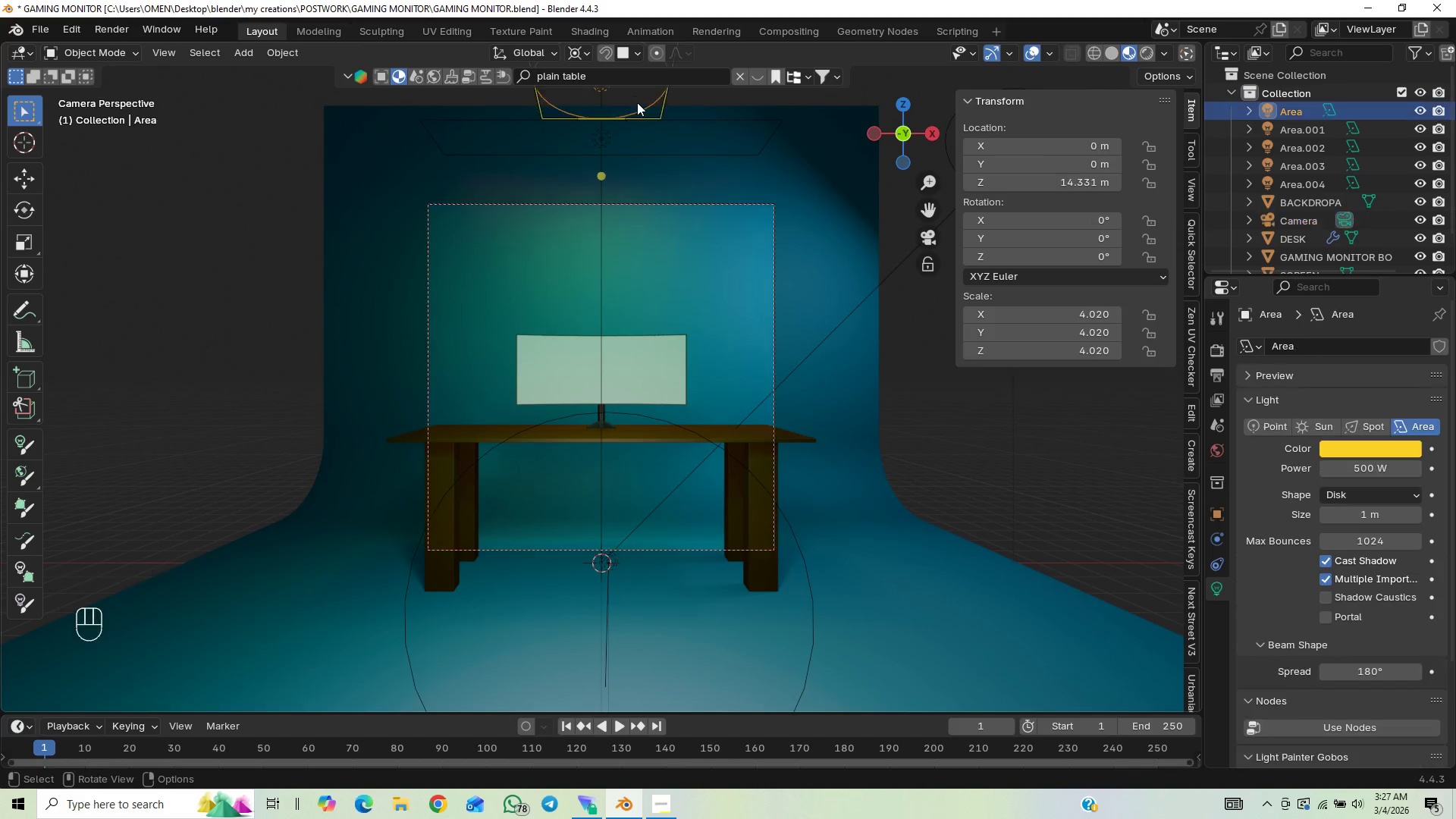 
wait(9.97)
 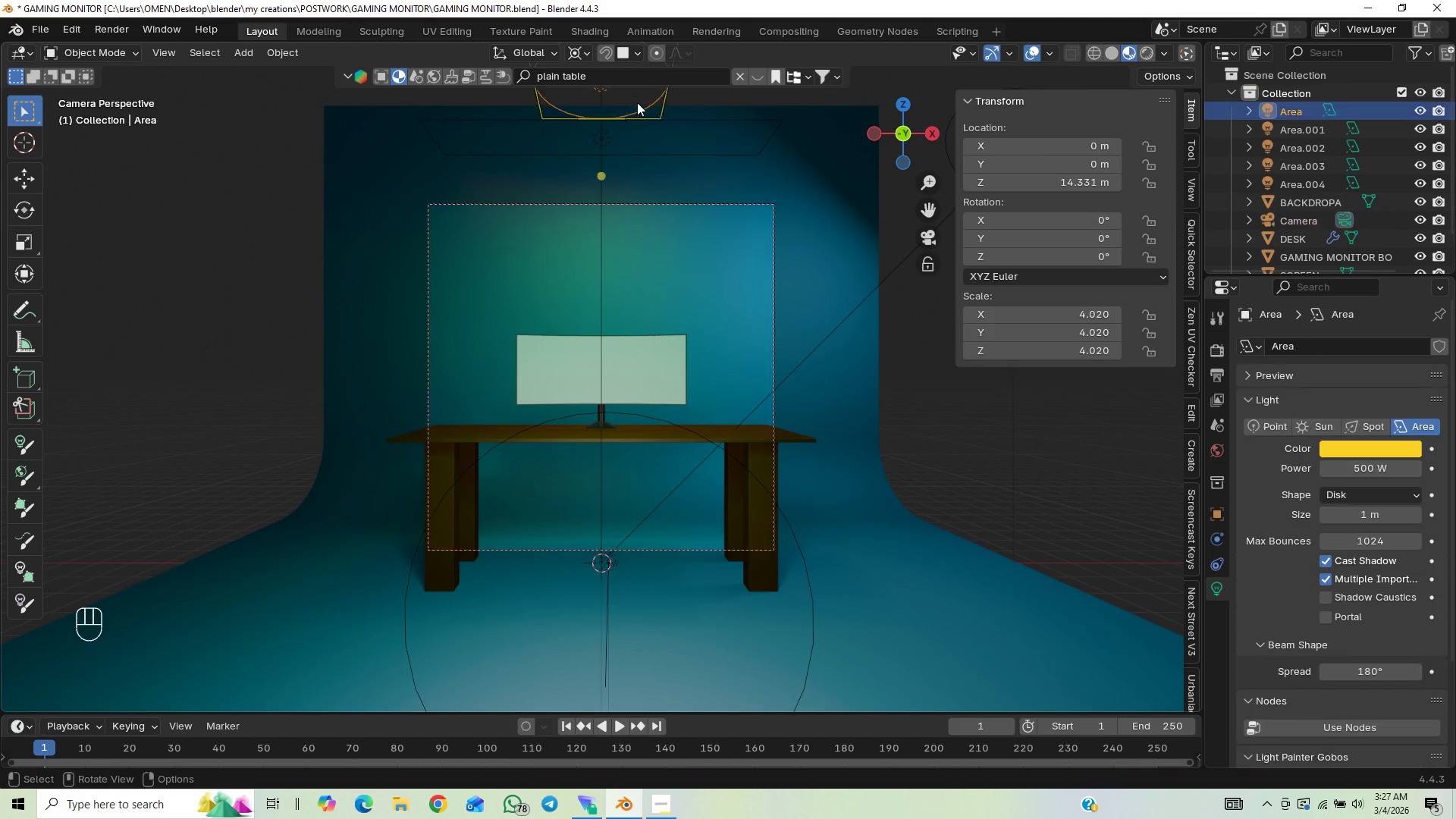 
left_click([1376, 518])
 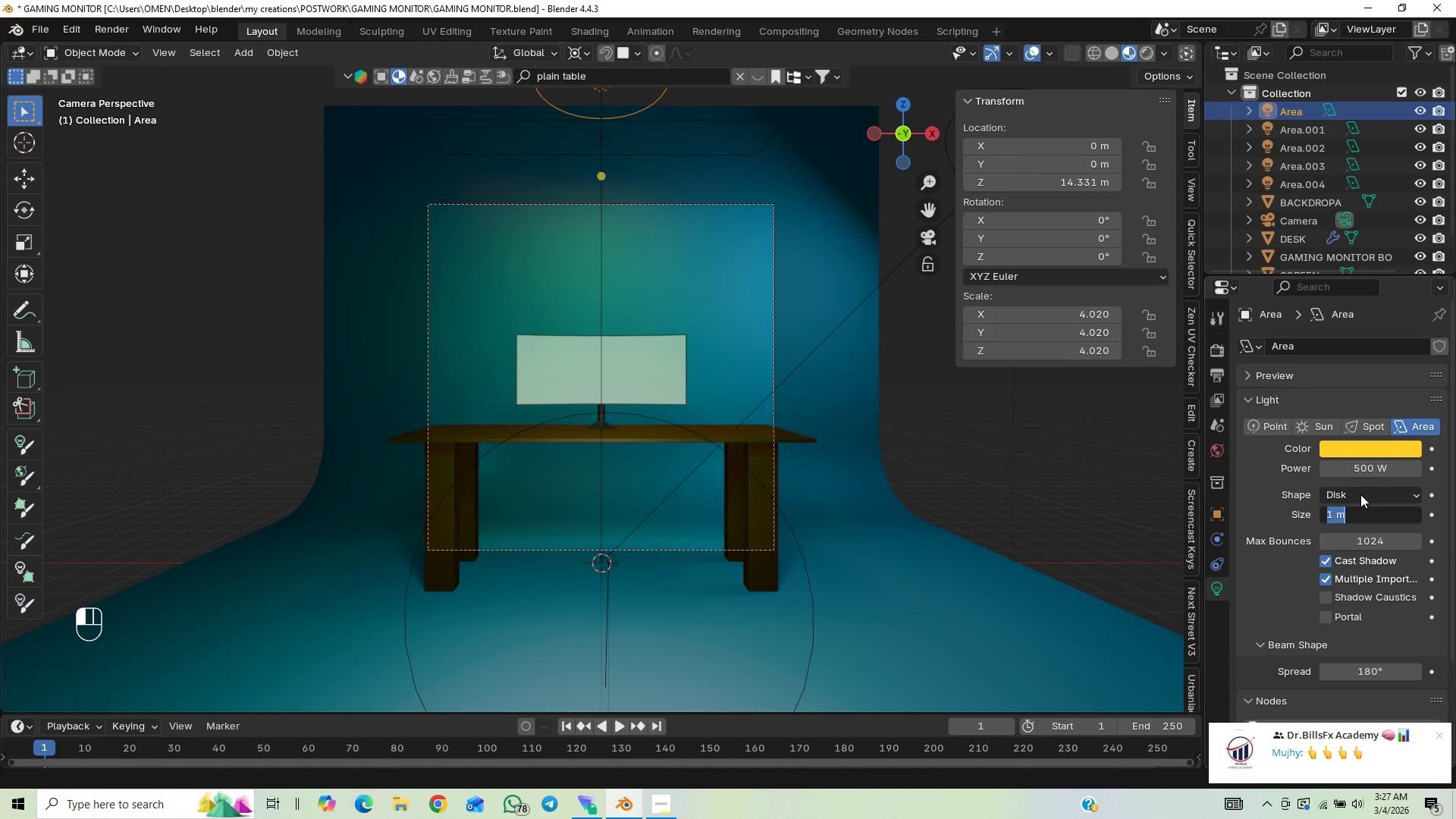 
double_click([1363, 495])
 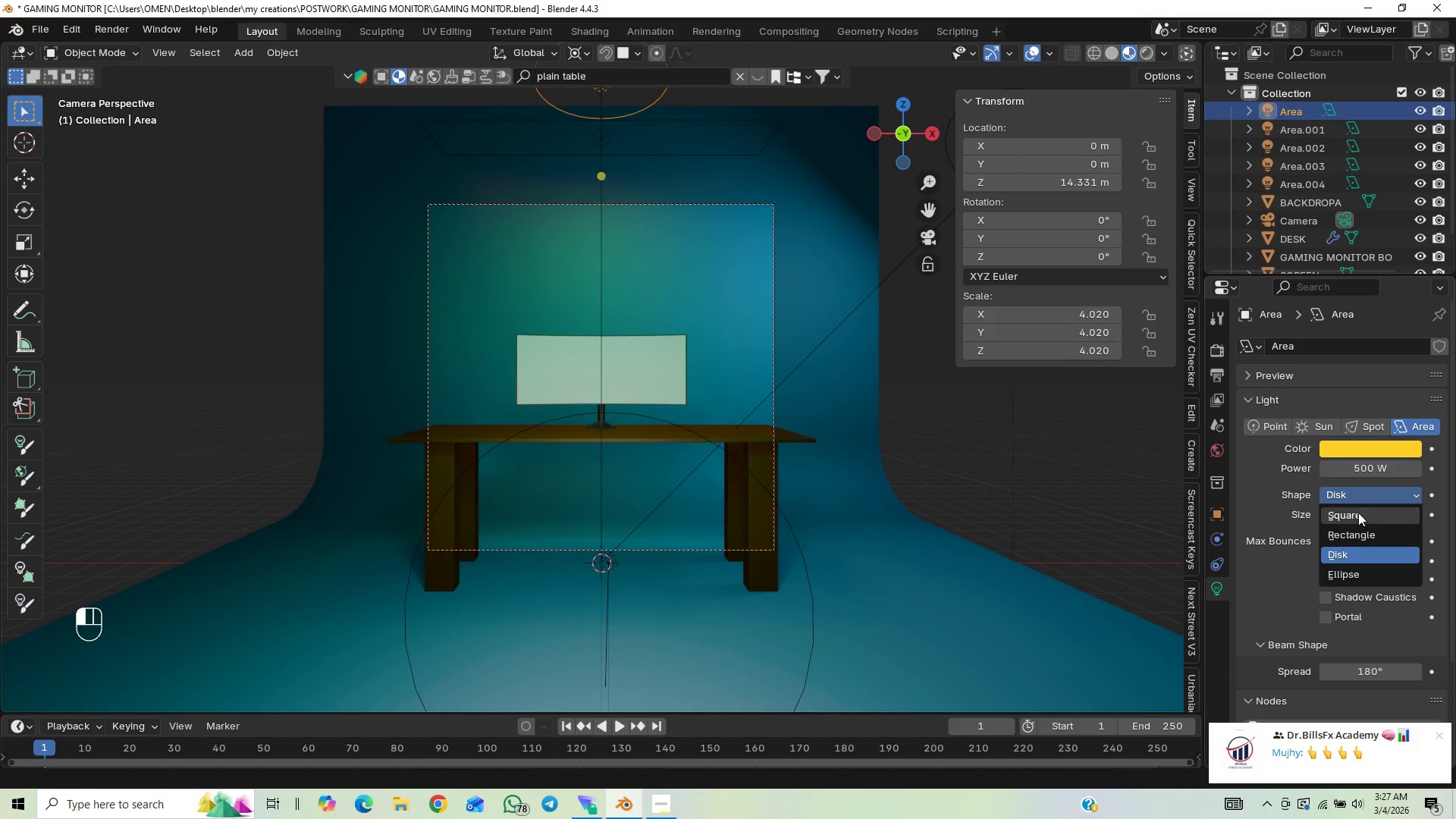 
left_click([1358, 513])
 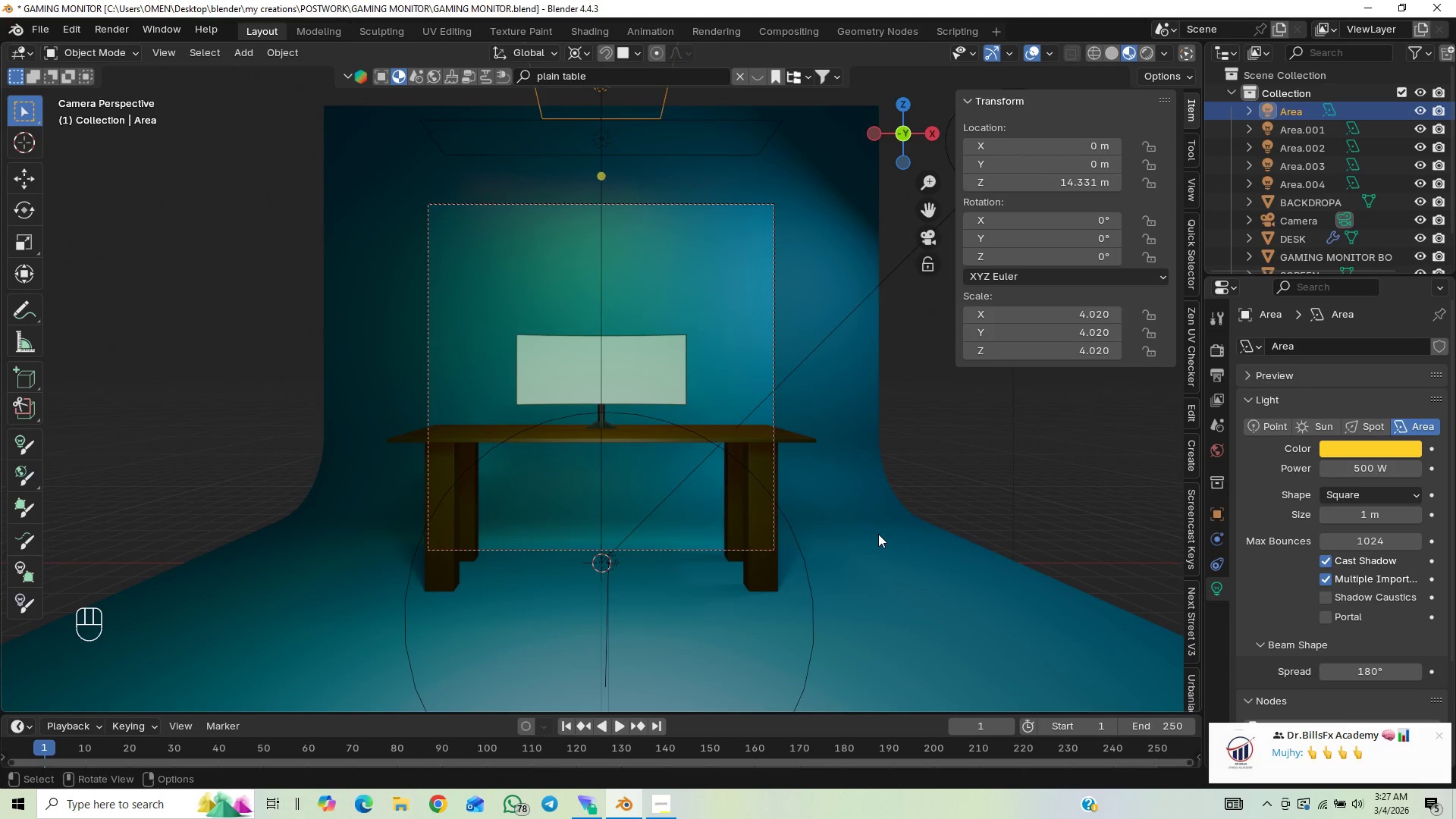 
type(SX)
 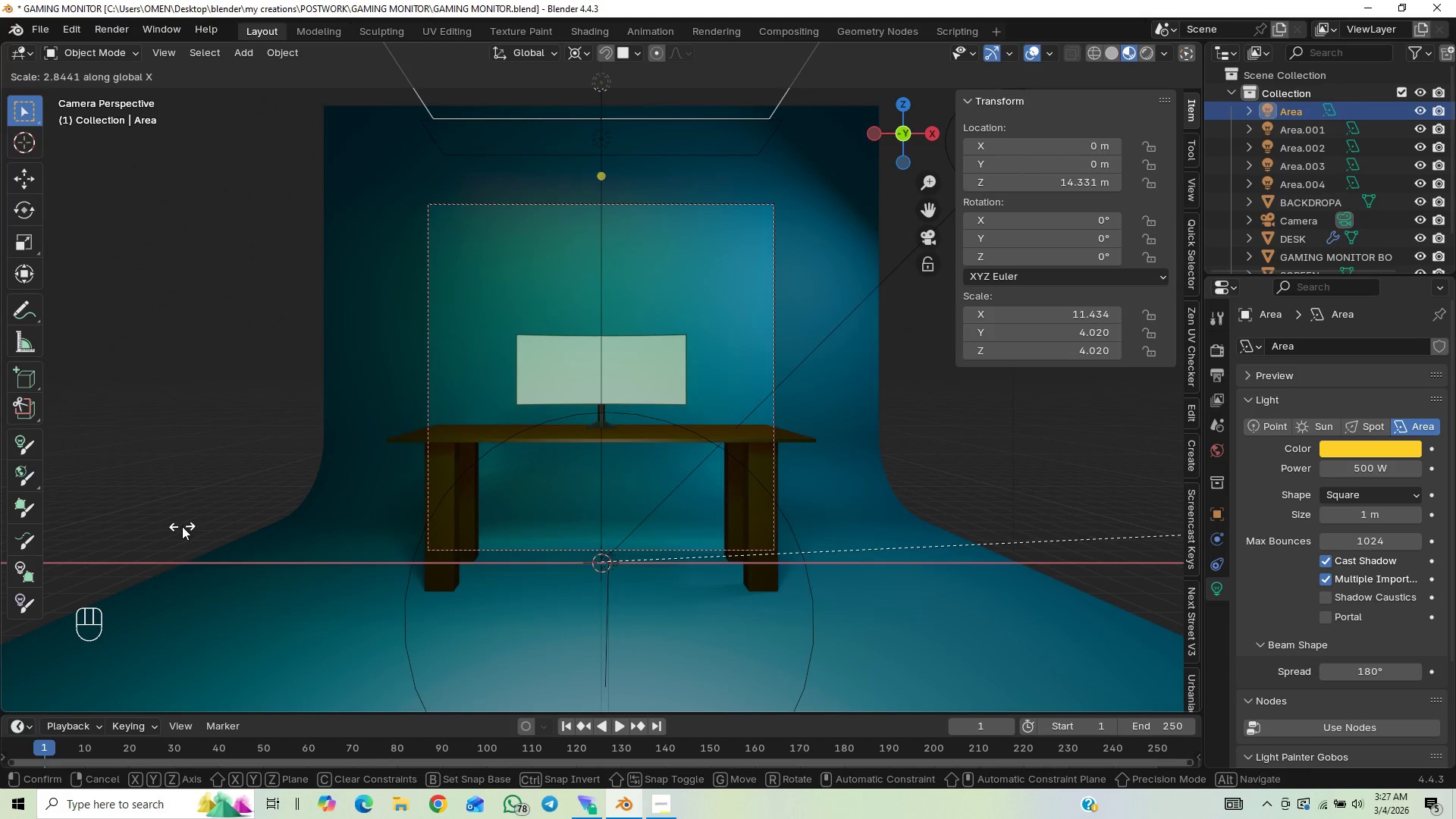 
wait(6.3)
 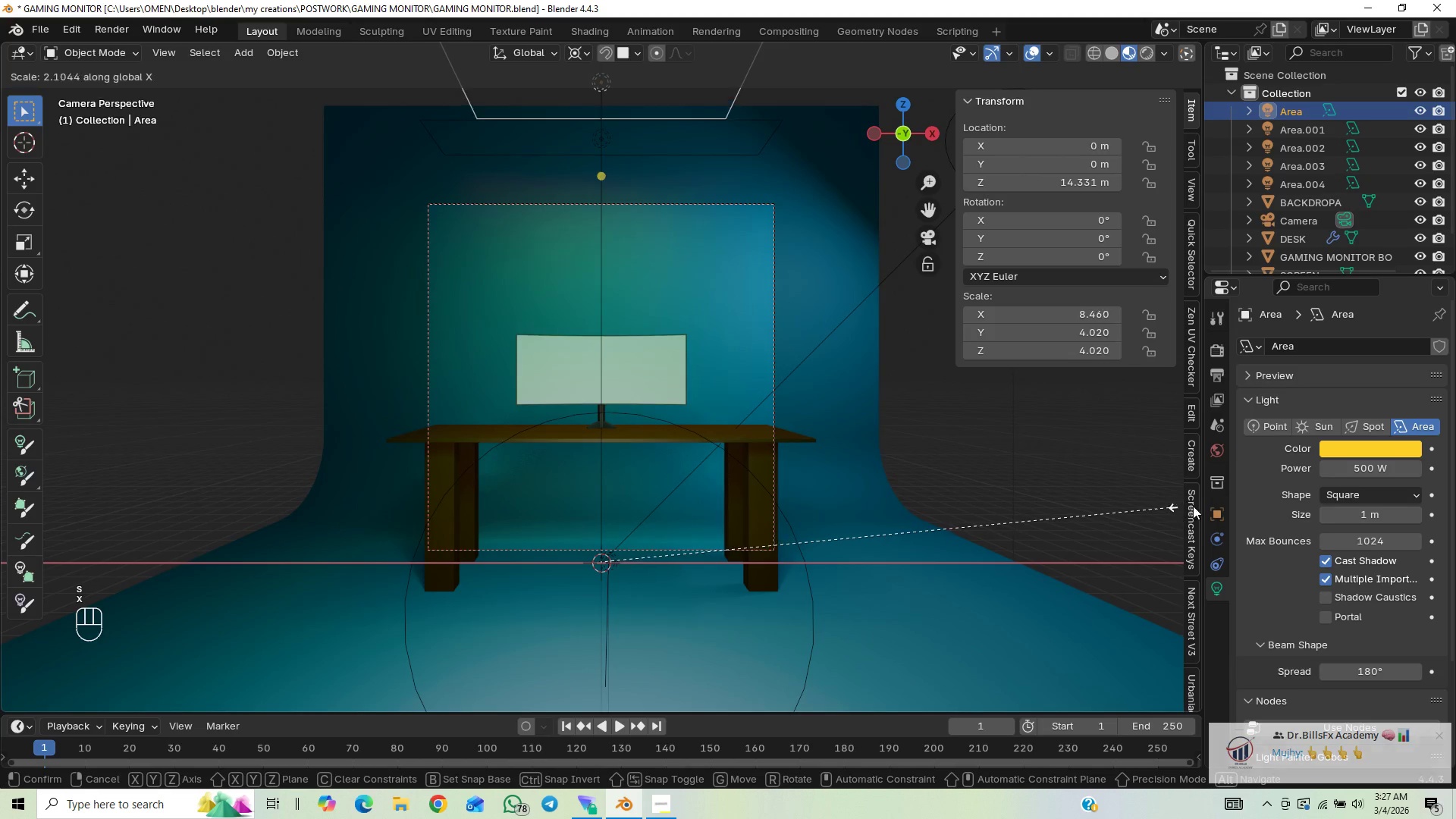 
hold_key(key=ControlLeft, duration=0.94)
 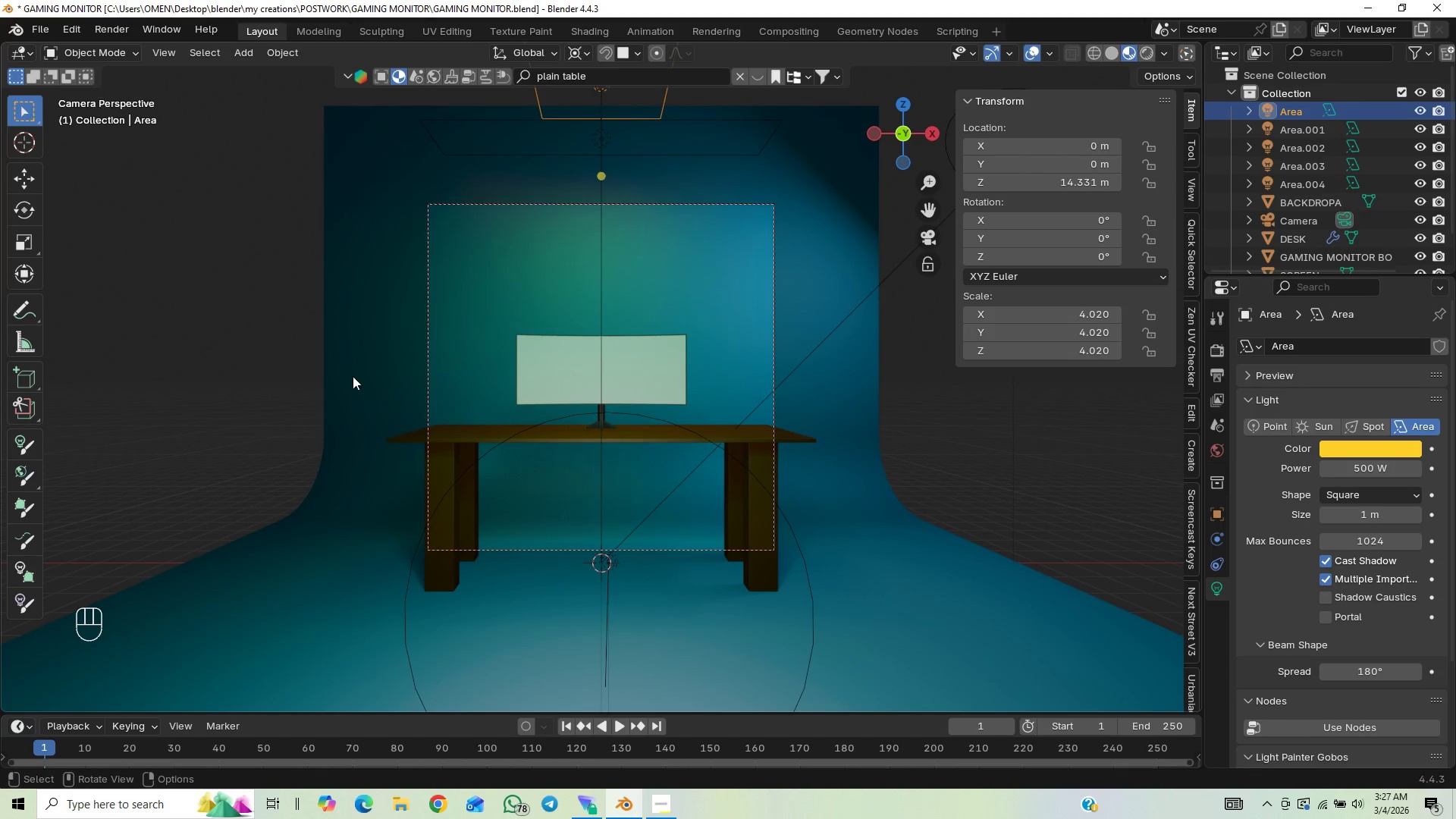 
type(GZ)
 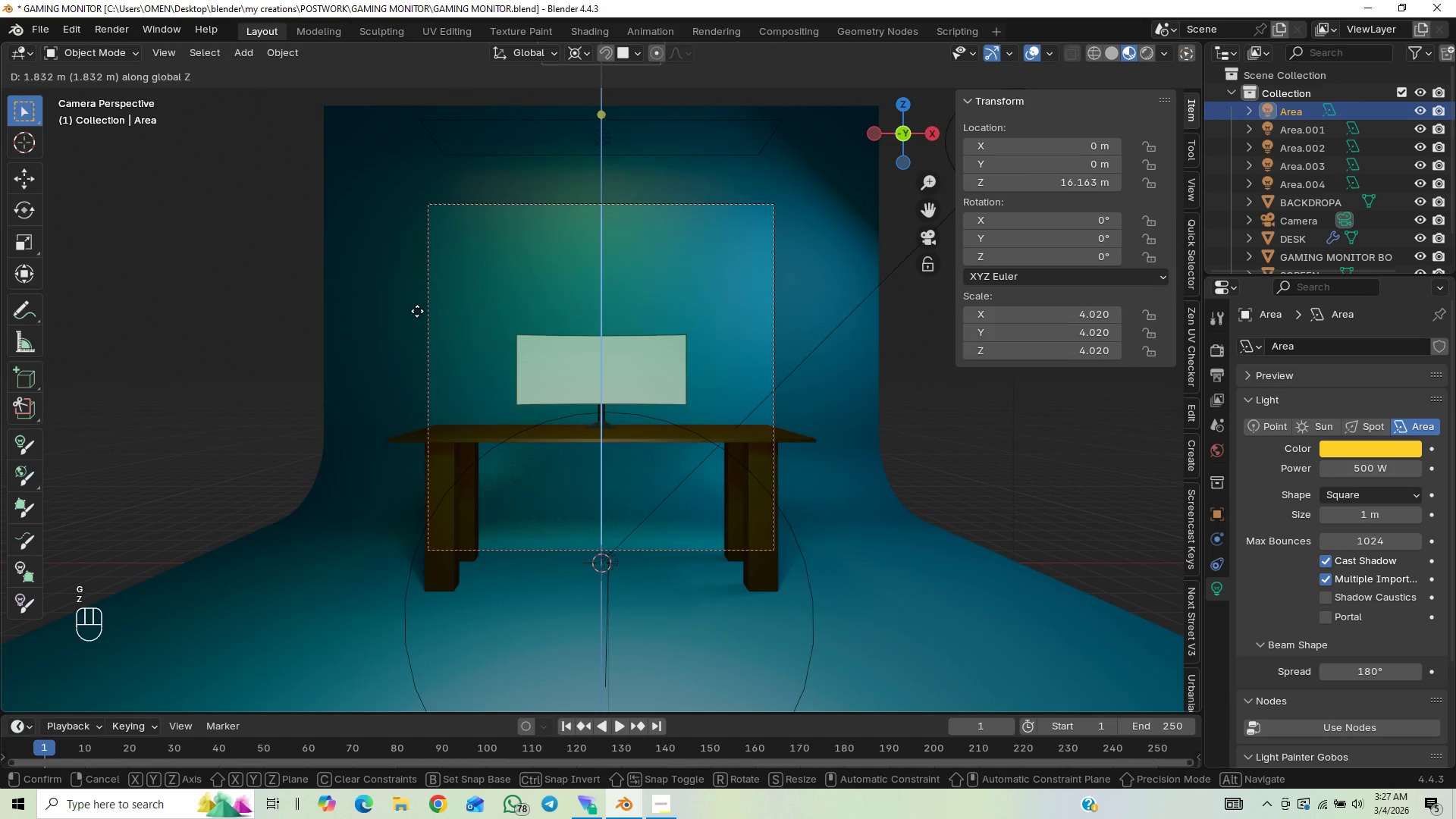 
right_click([417, 311])
 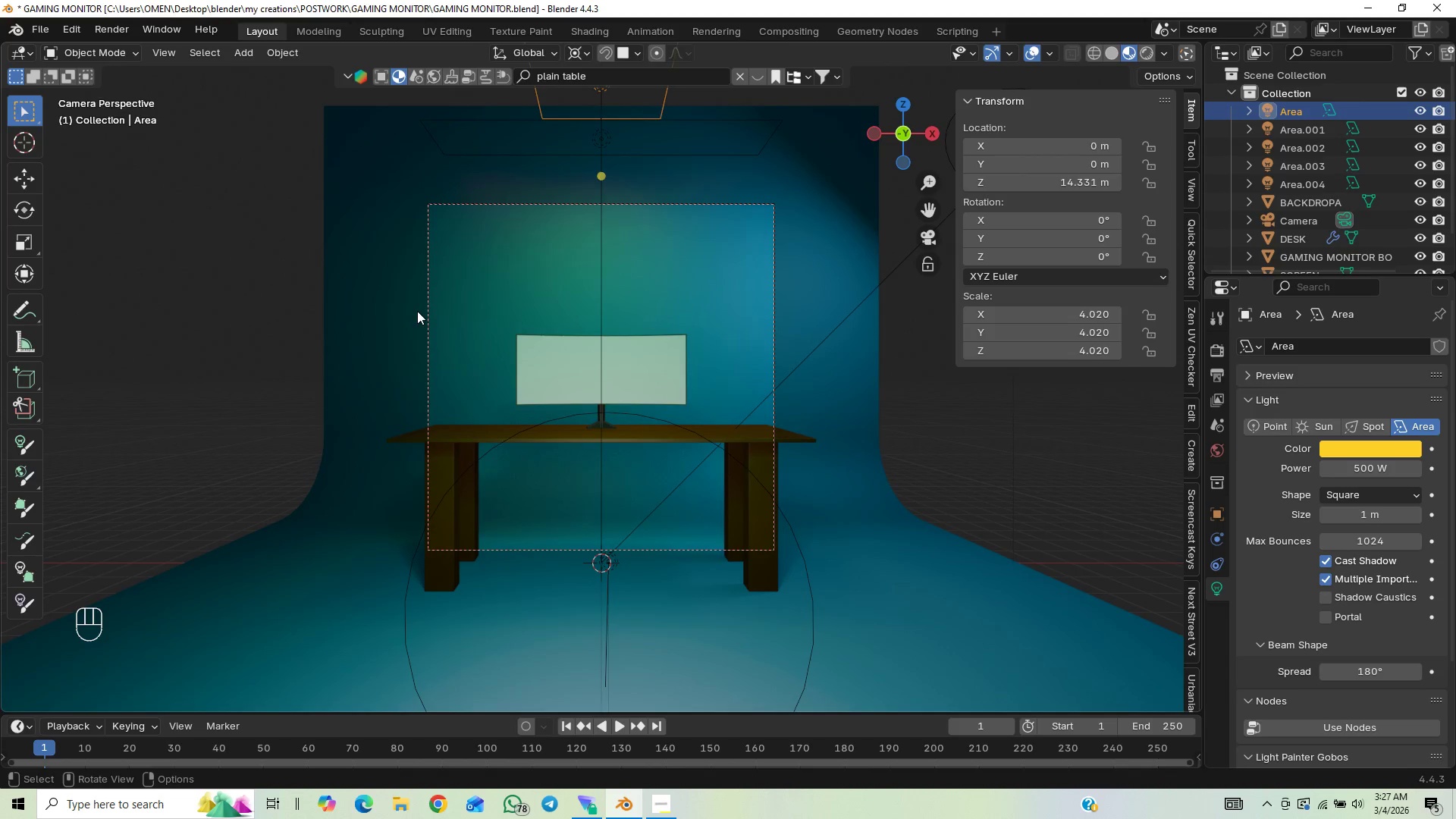 
key(Control+Z)
 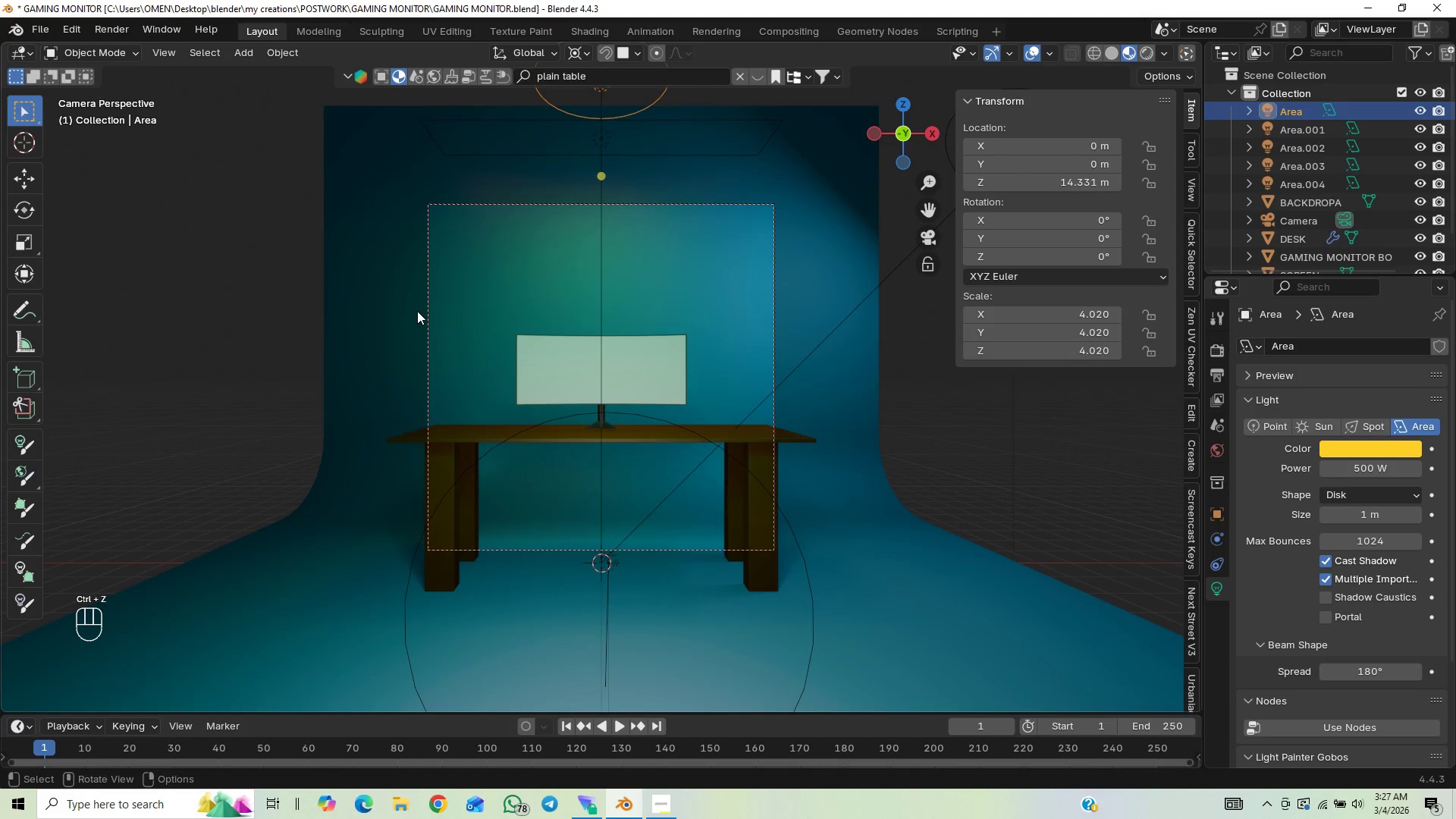 
type(GZ)
 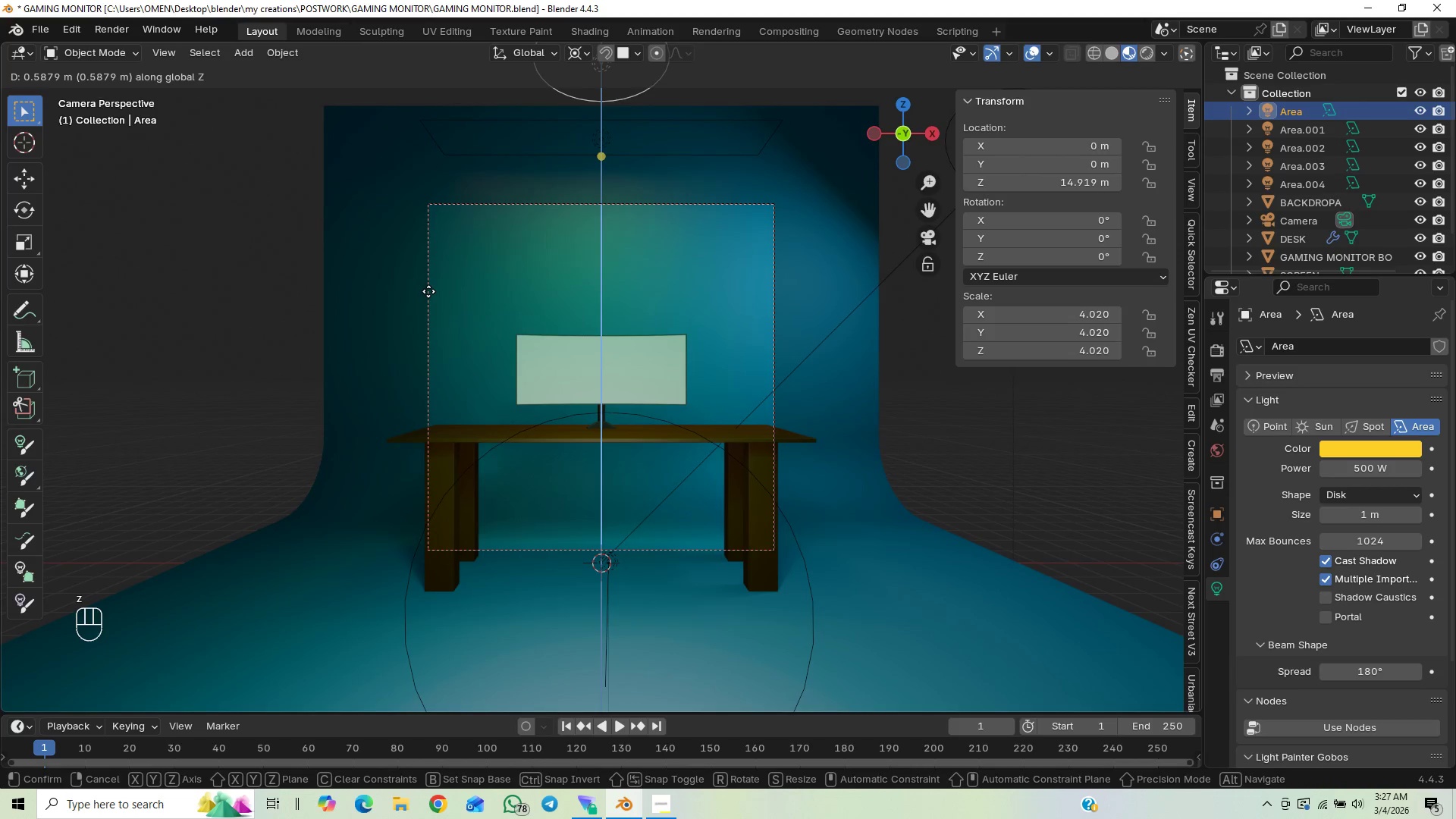 
left_click([428, 291])
 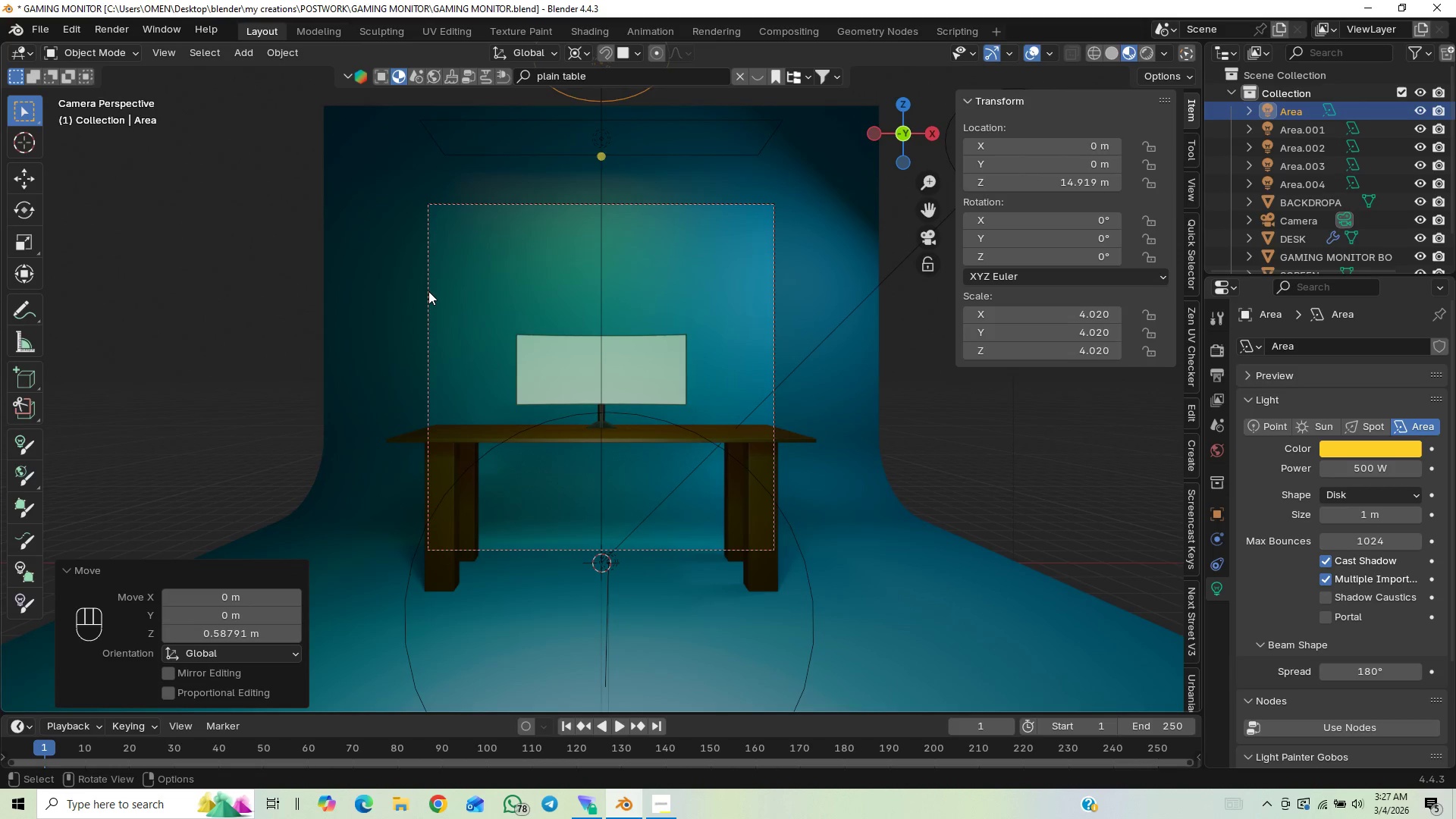 
type(GX)
 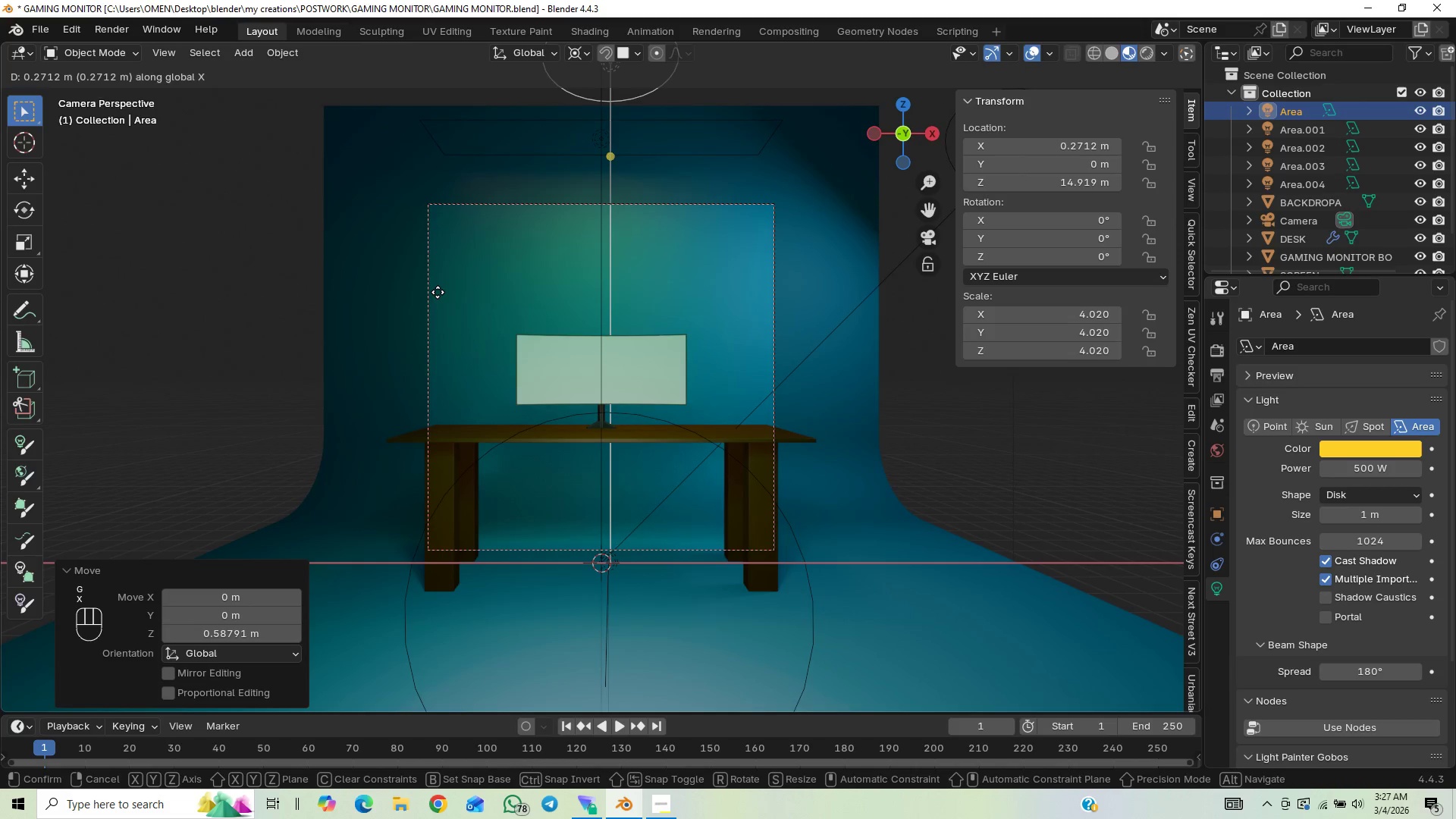 
left_click([438, 292])
 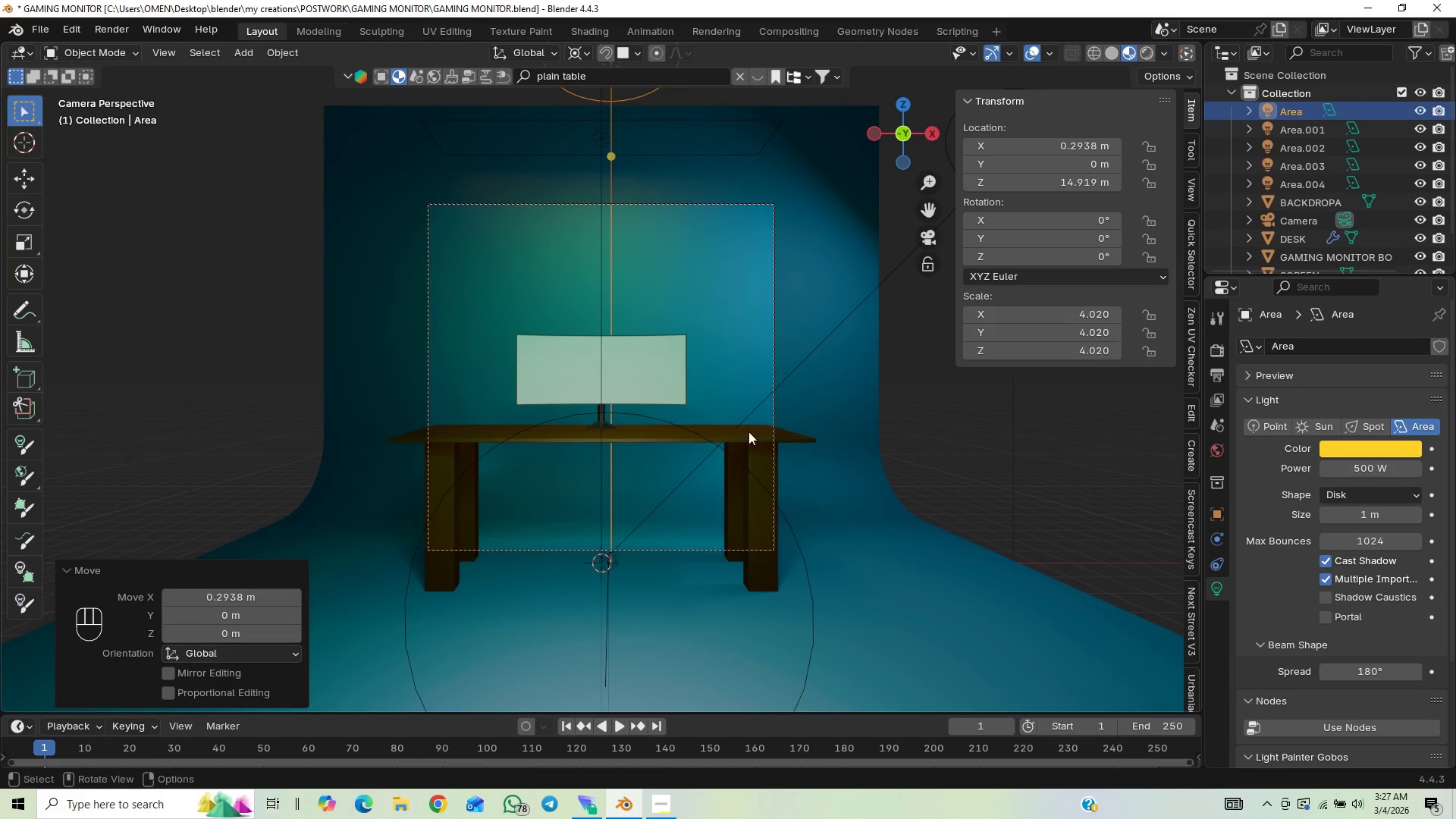 
left_click([853, 369])
 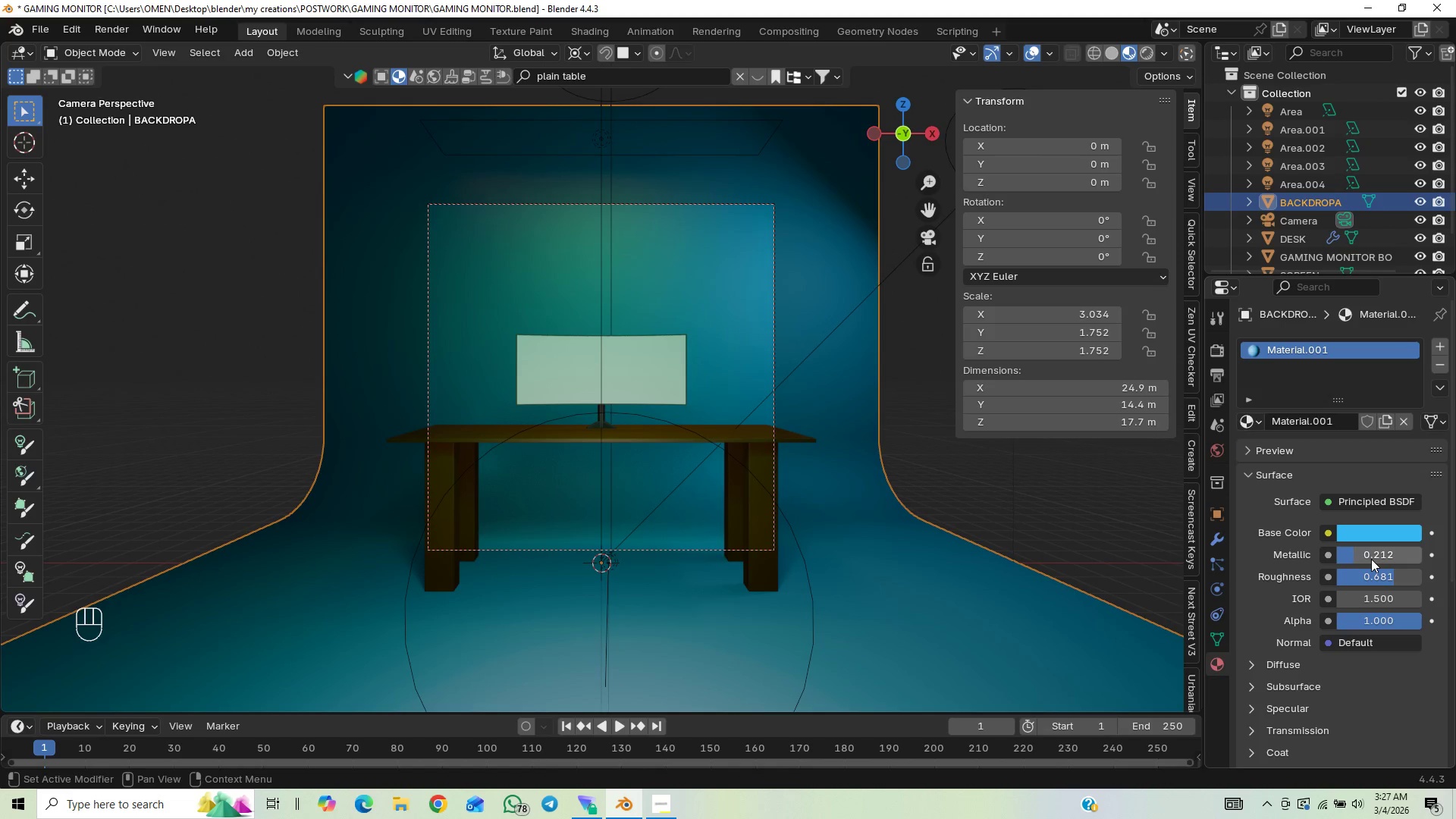 
left_click([1379, 530])
 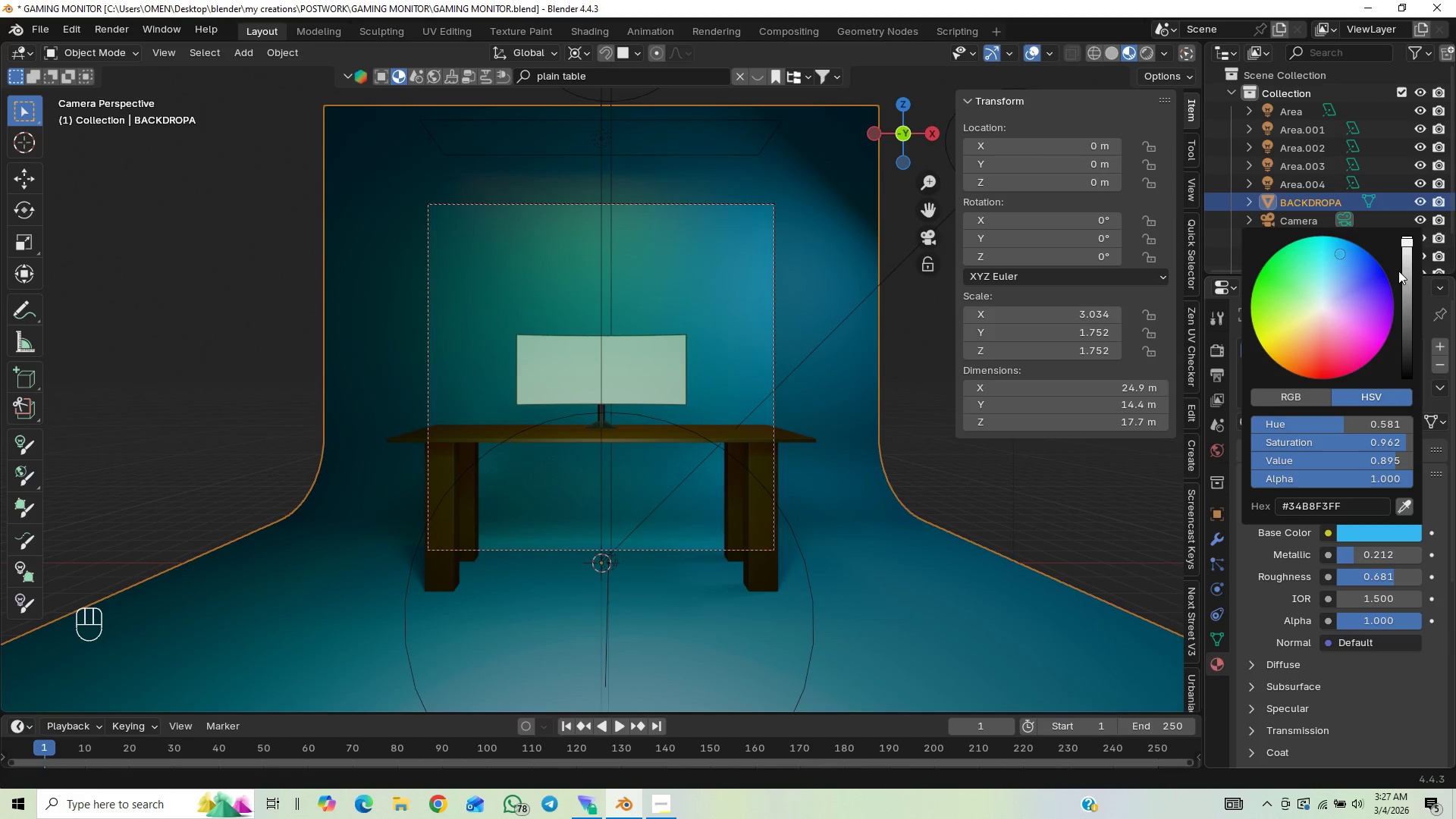 
left_click_drag(start_coordinate=[1409, 257], to_coordinate=[1410, 299])
 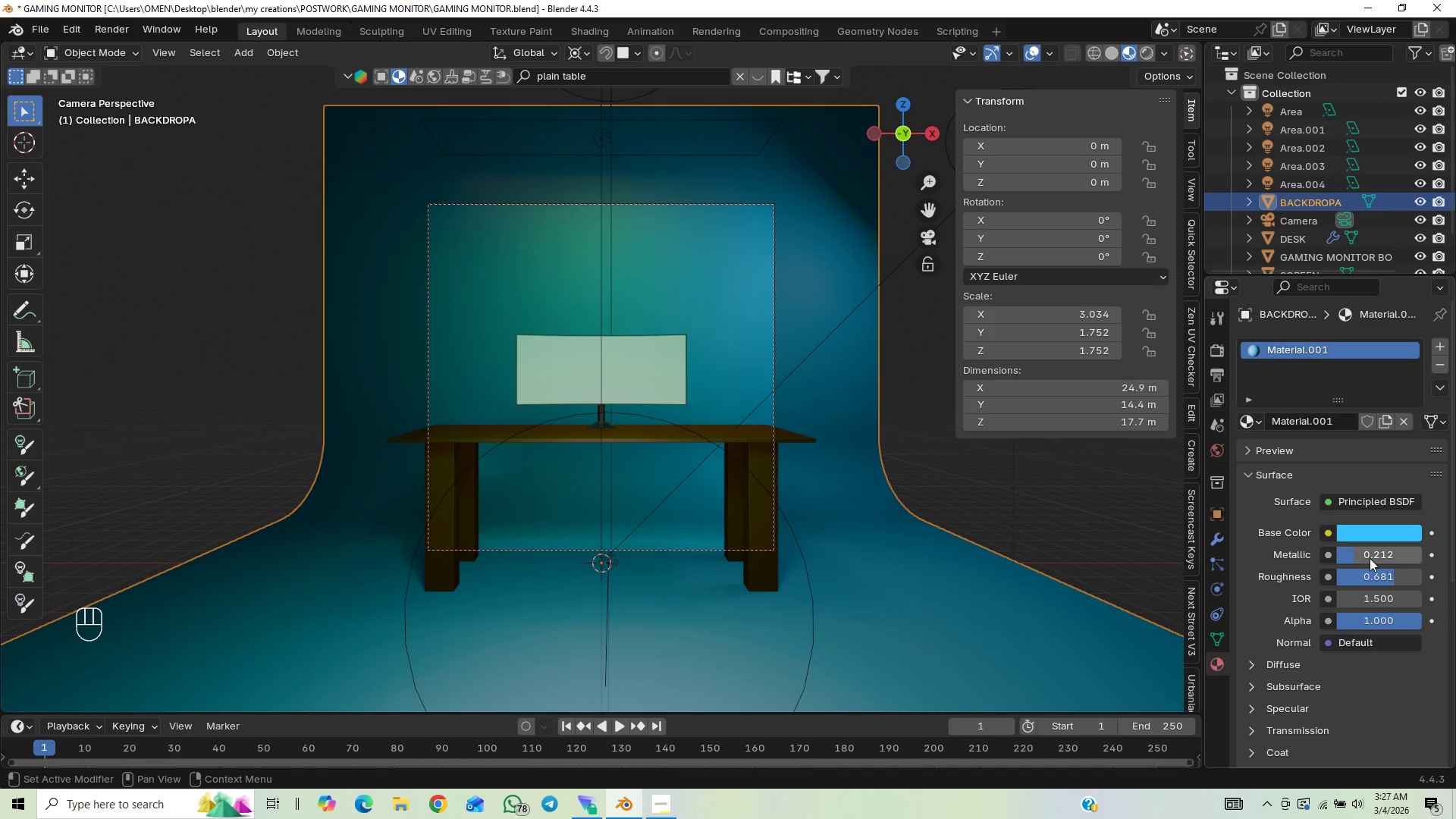 
left_click_drag(start_coordinate=[1393, 576], to_coordinate=[216, 576])
 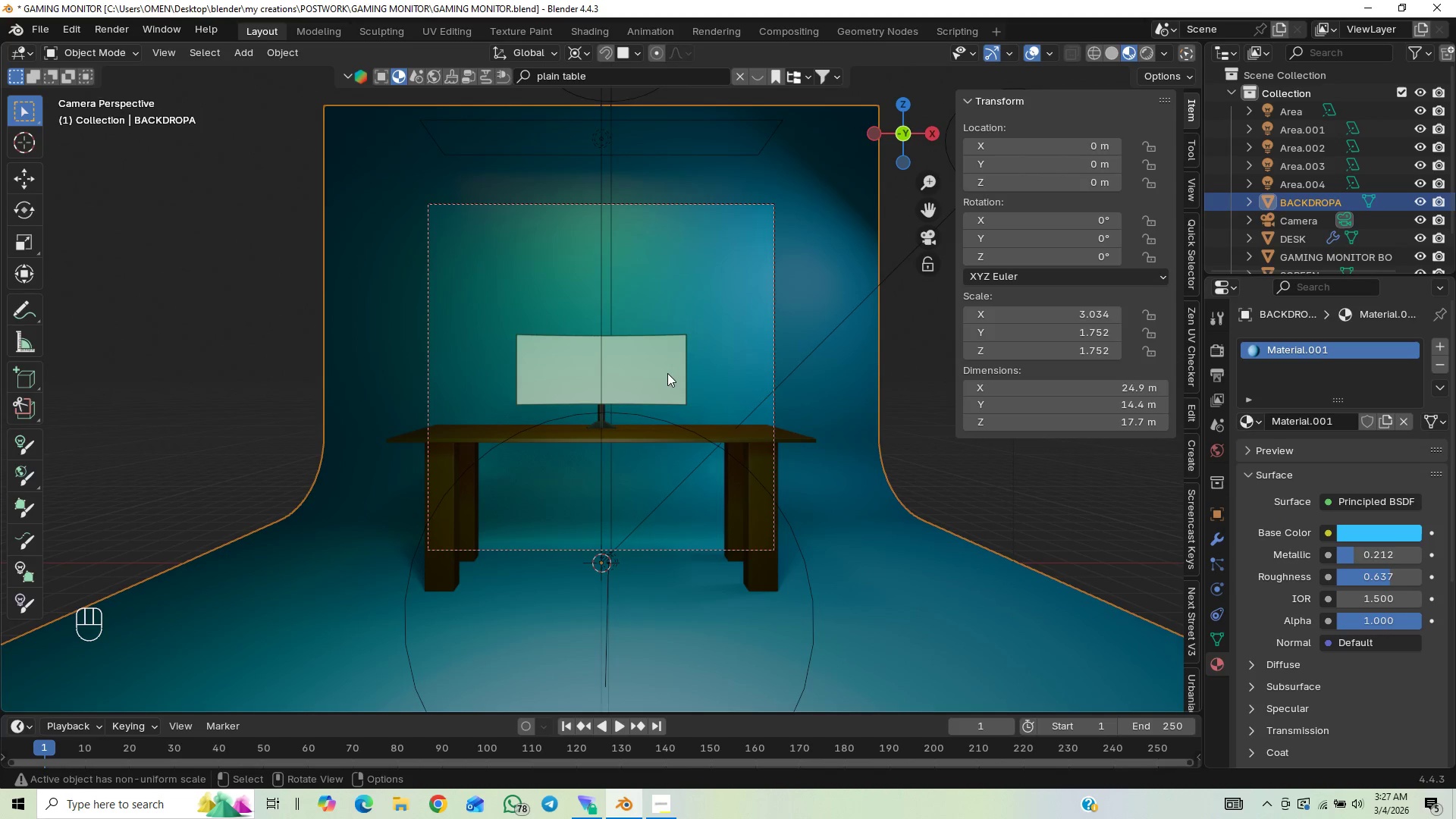 
key(Control+S)
 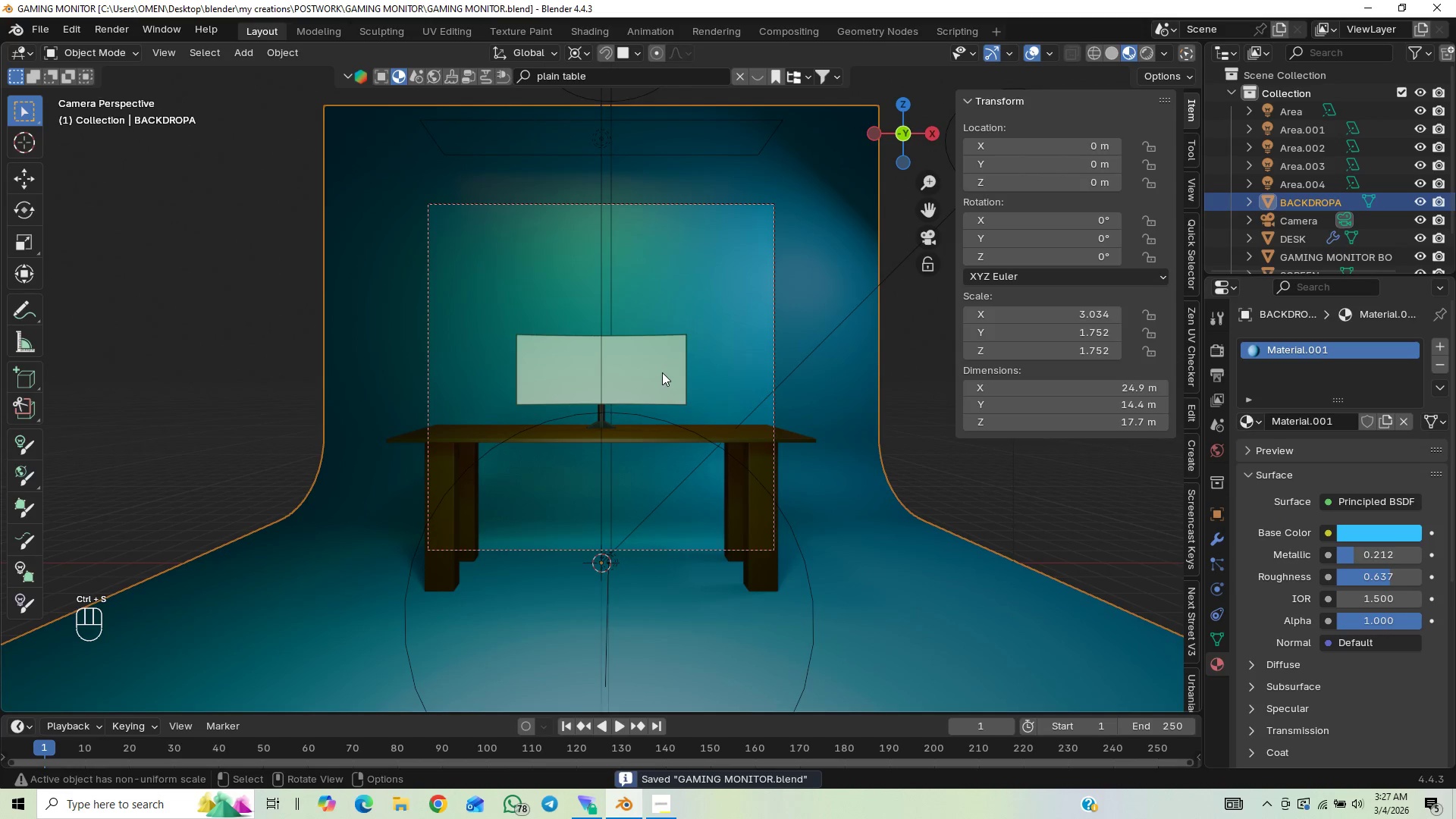 
left_click([662, 372])
 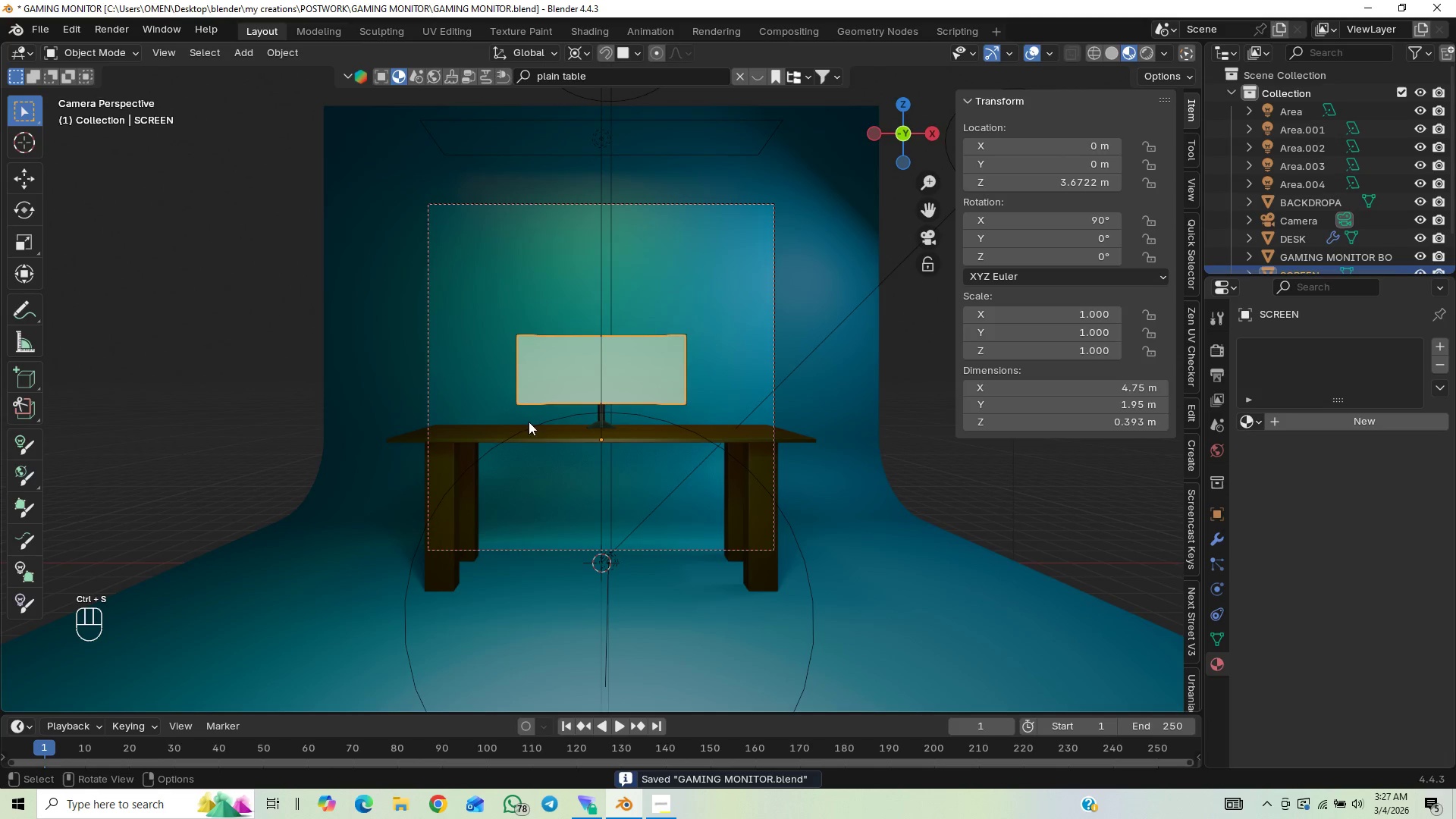 
scroll: coordinate [580, 417], scroll_direction: up, amount: 4.0
 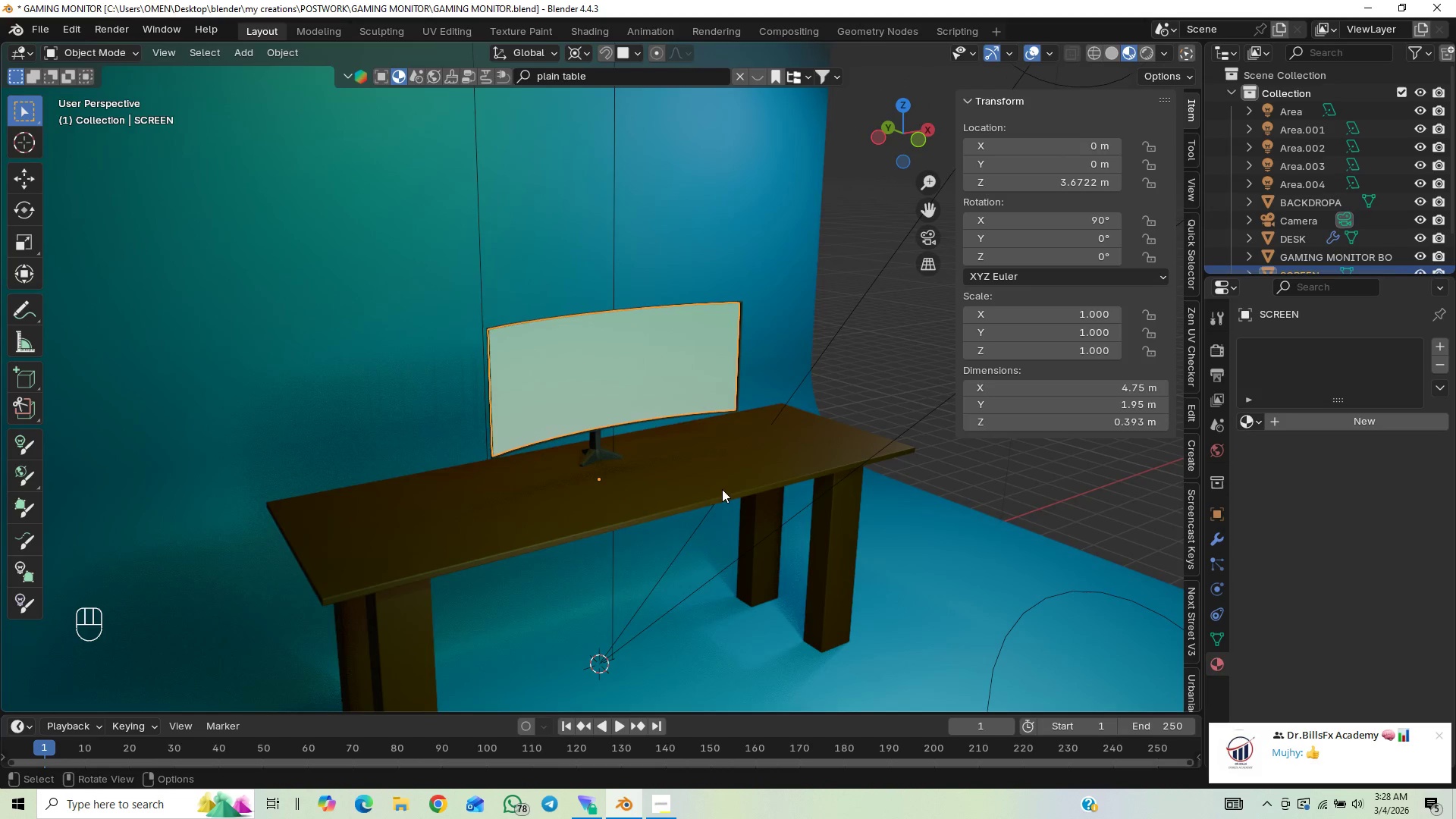 
scroll: coordinate [696, 491], scroll_direction: down, amount: 3.0
 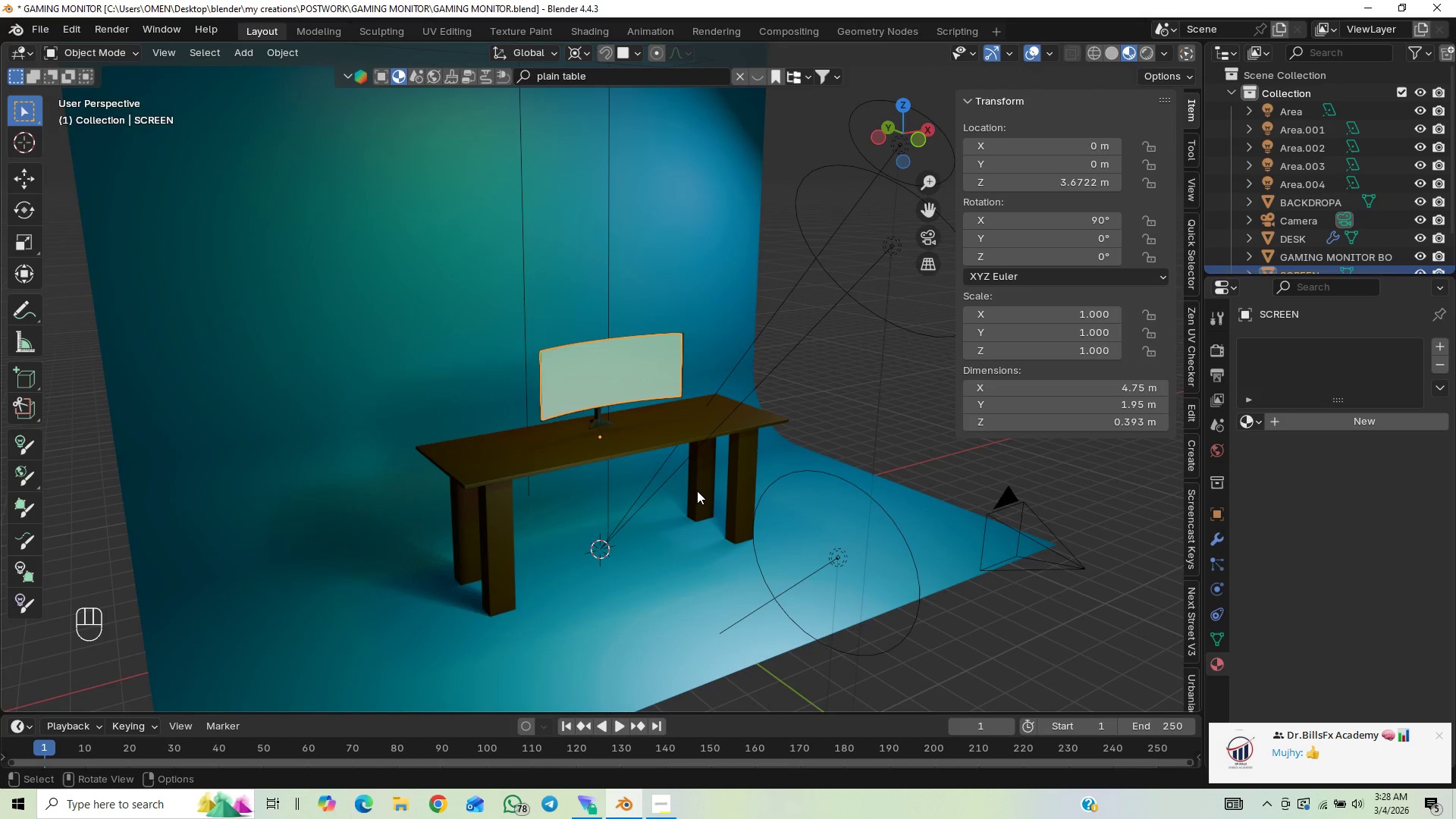 
scroll: coordinate [697, 491], scroll_direction: up, amount: 1.0
 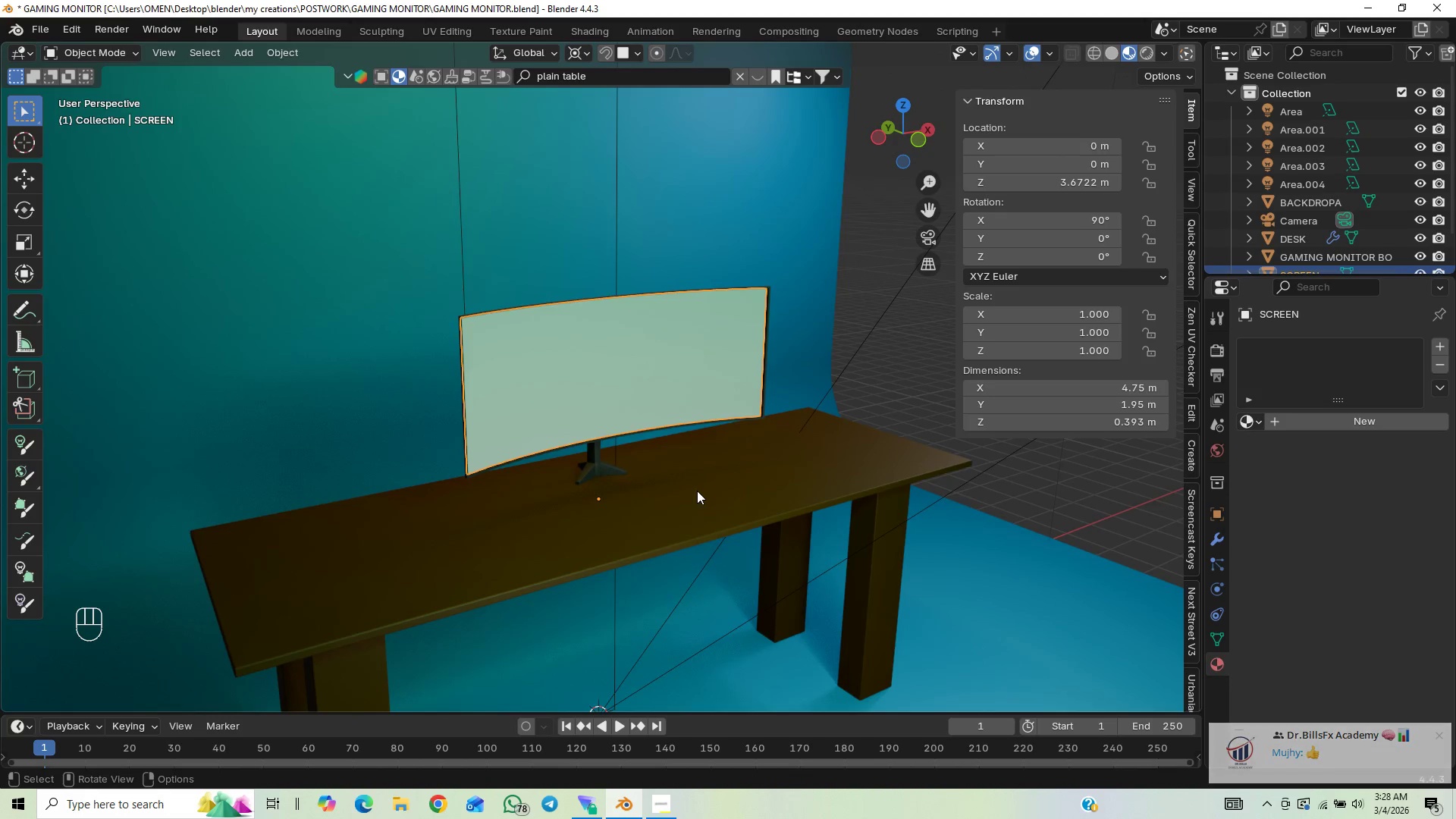 
scroll: coordinate [695, 482], scroll_direction: down, amount: 2.0
 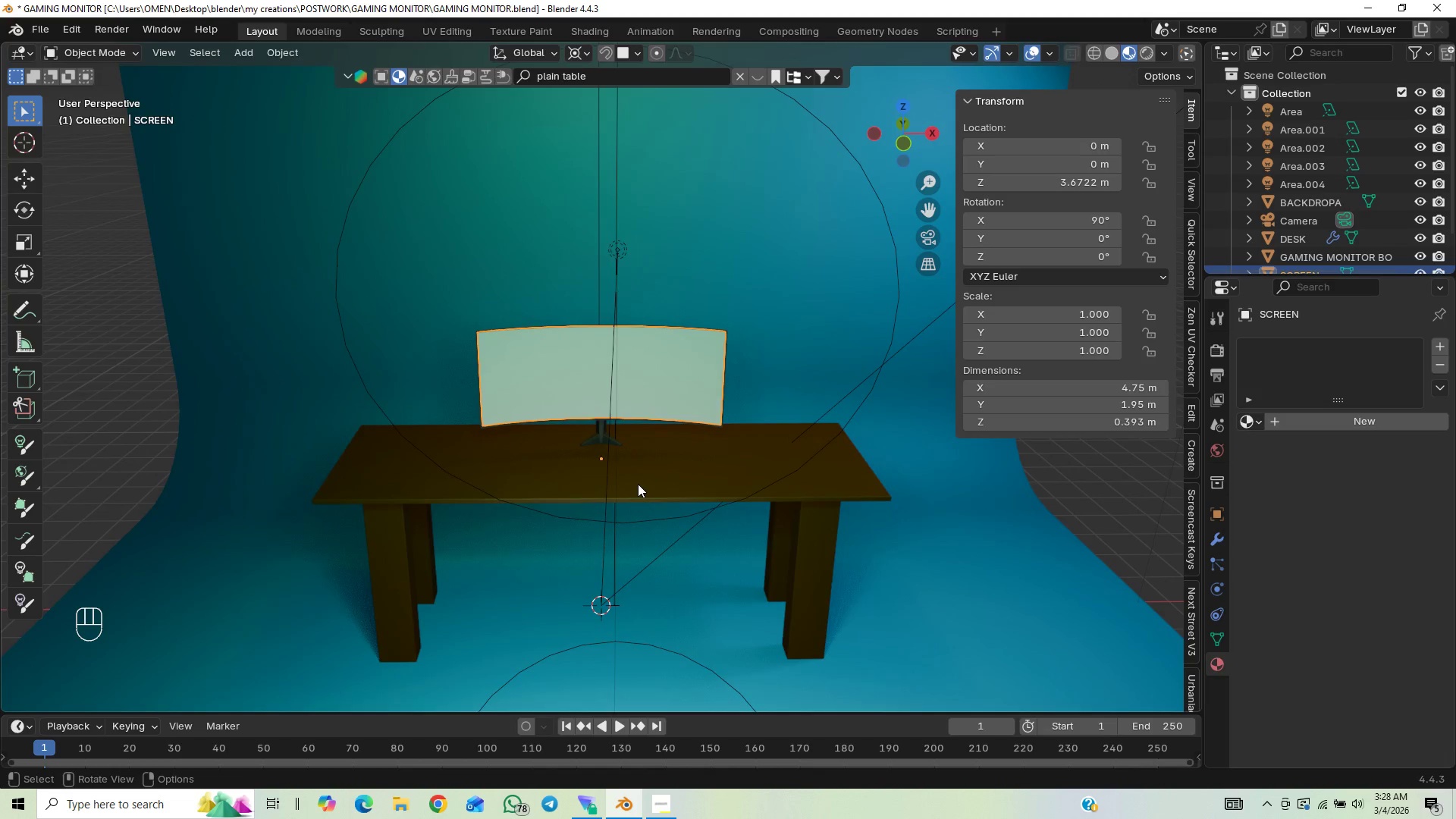 
key(End)
 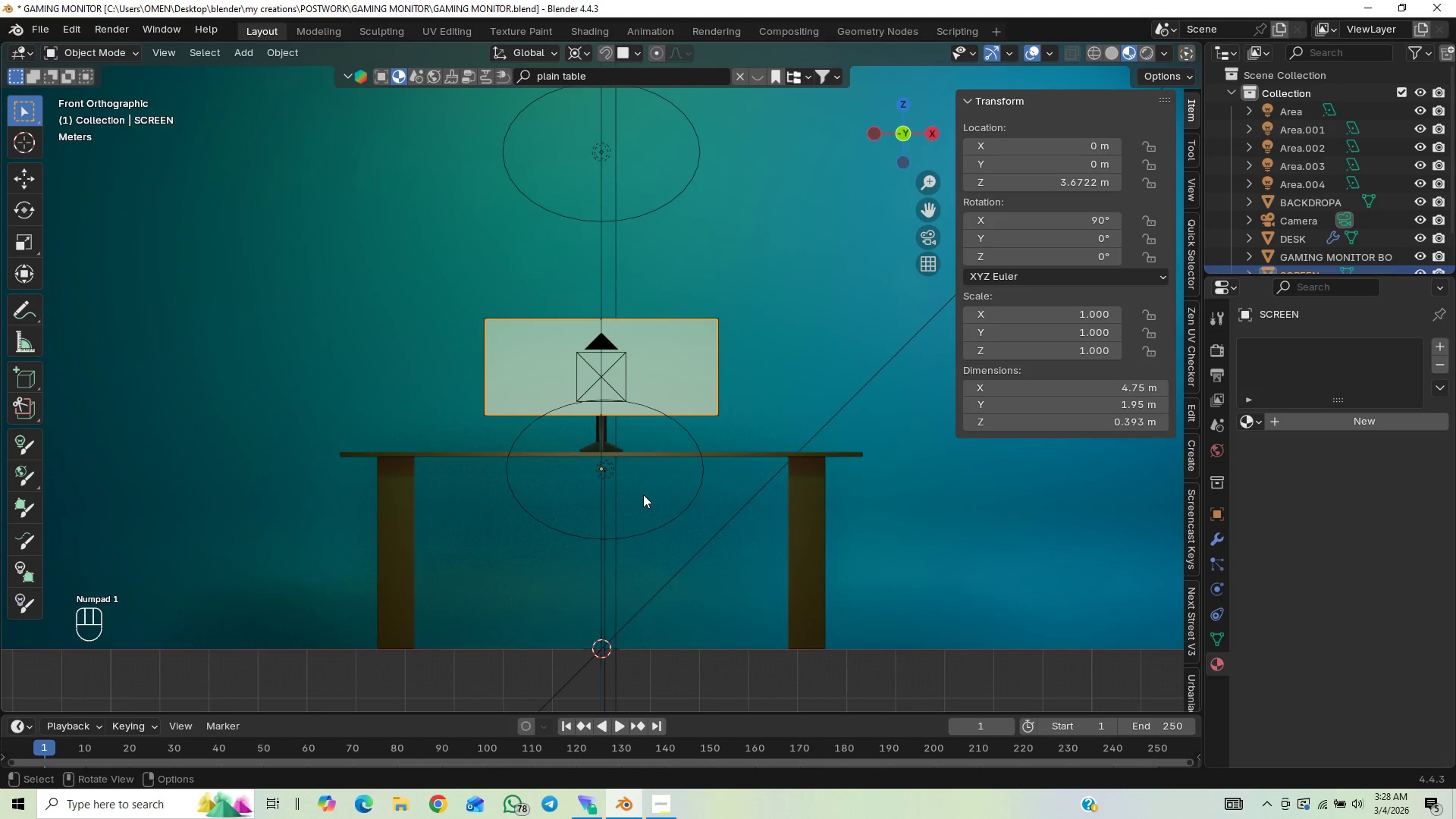 
key(Control+S)
 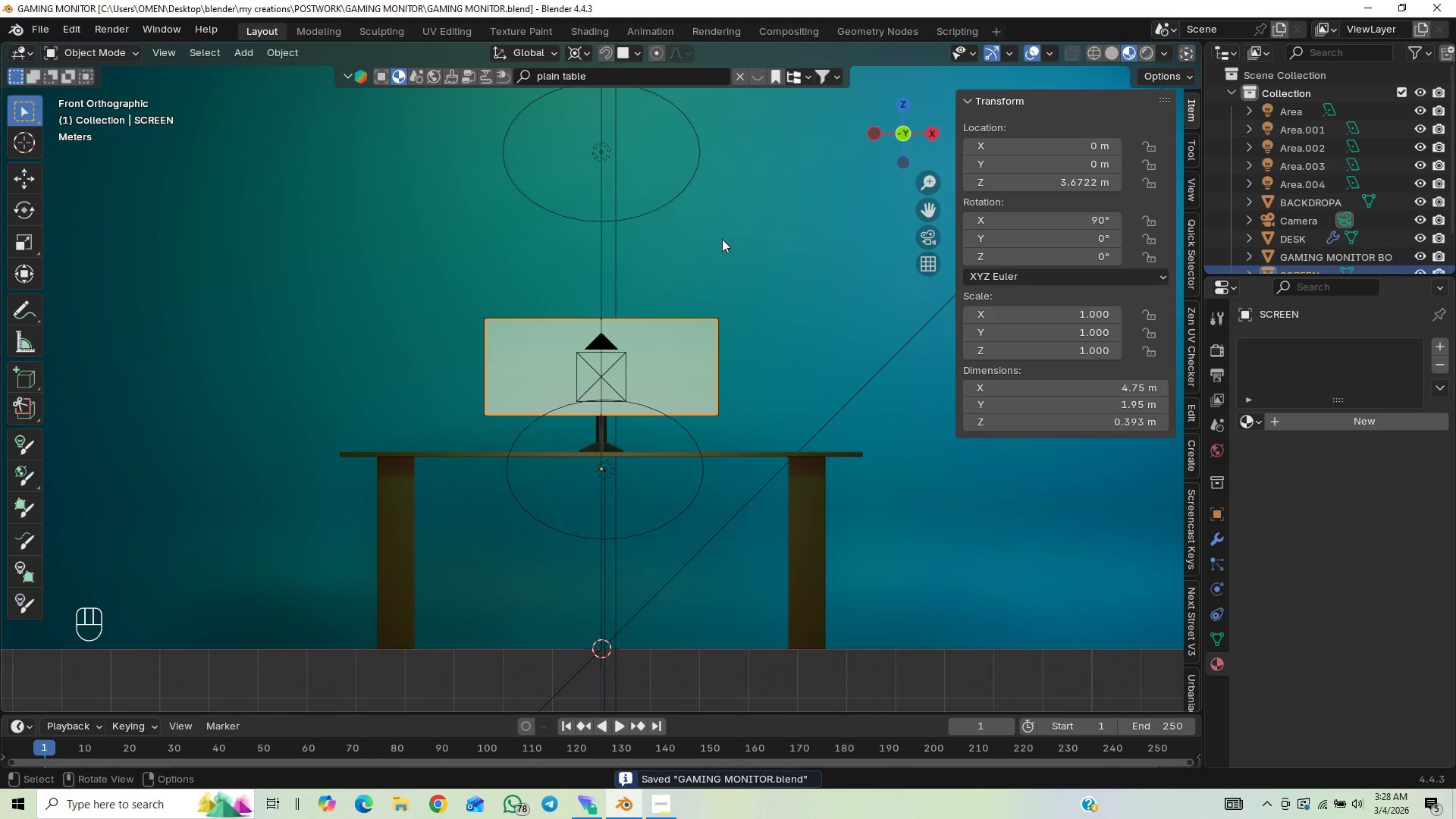 
wait(5.64)
 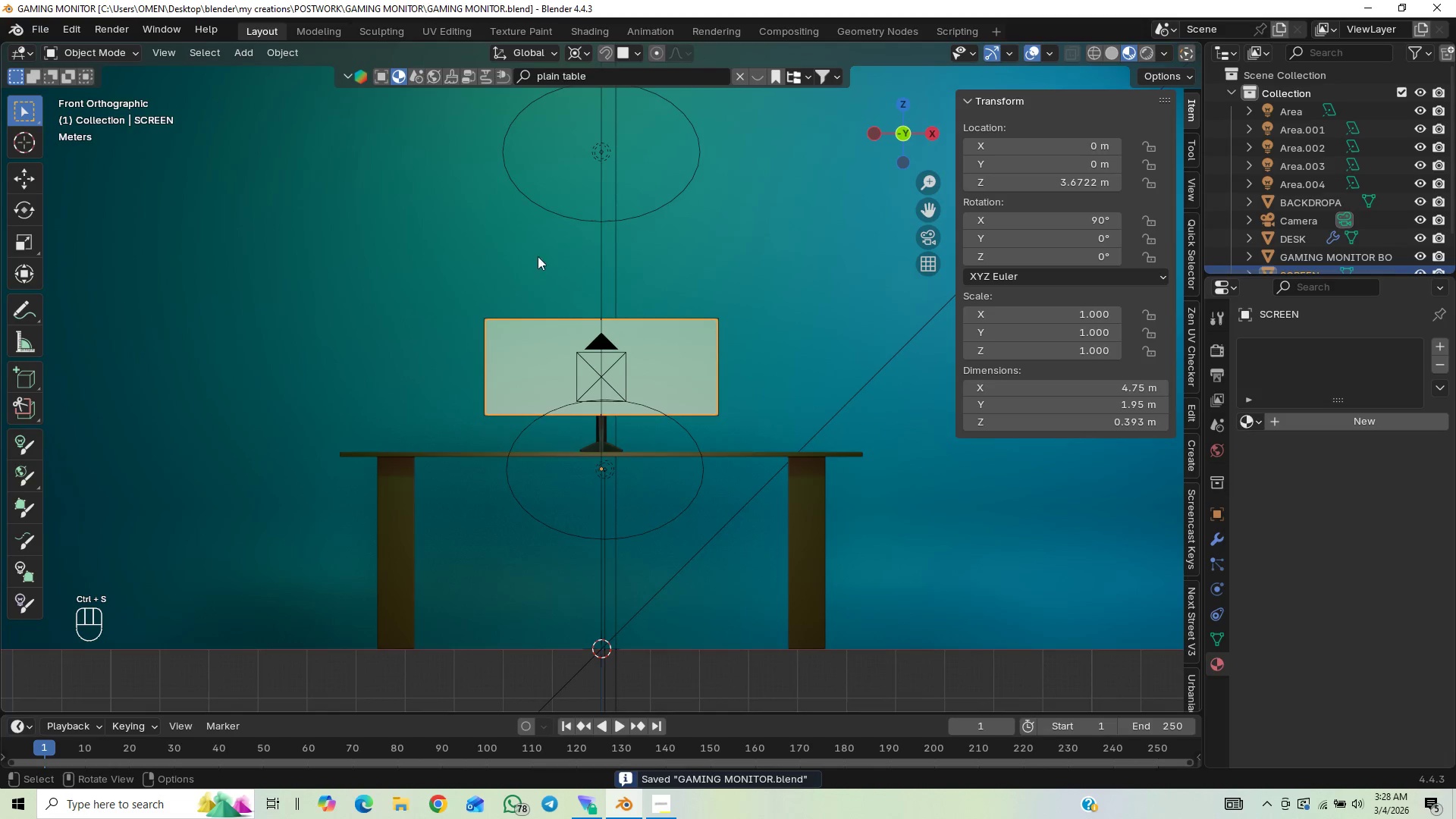 
left_click([926, 239])
 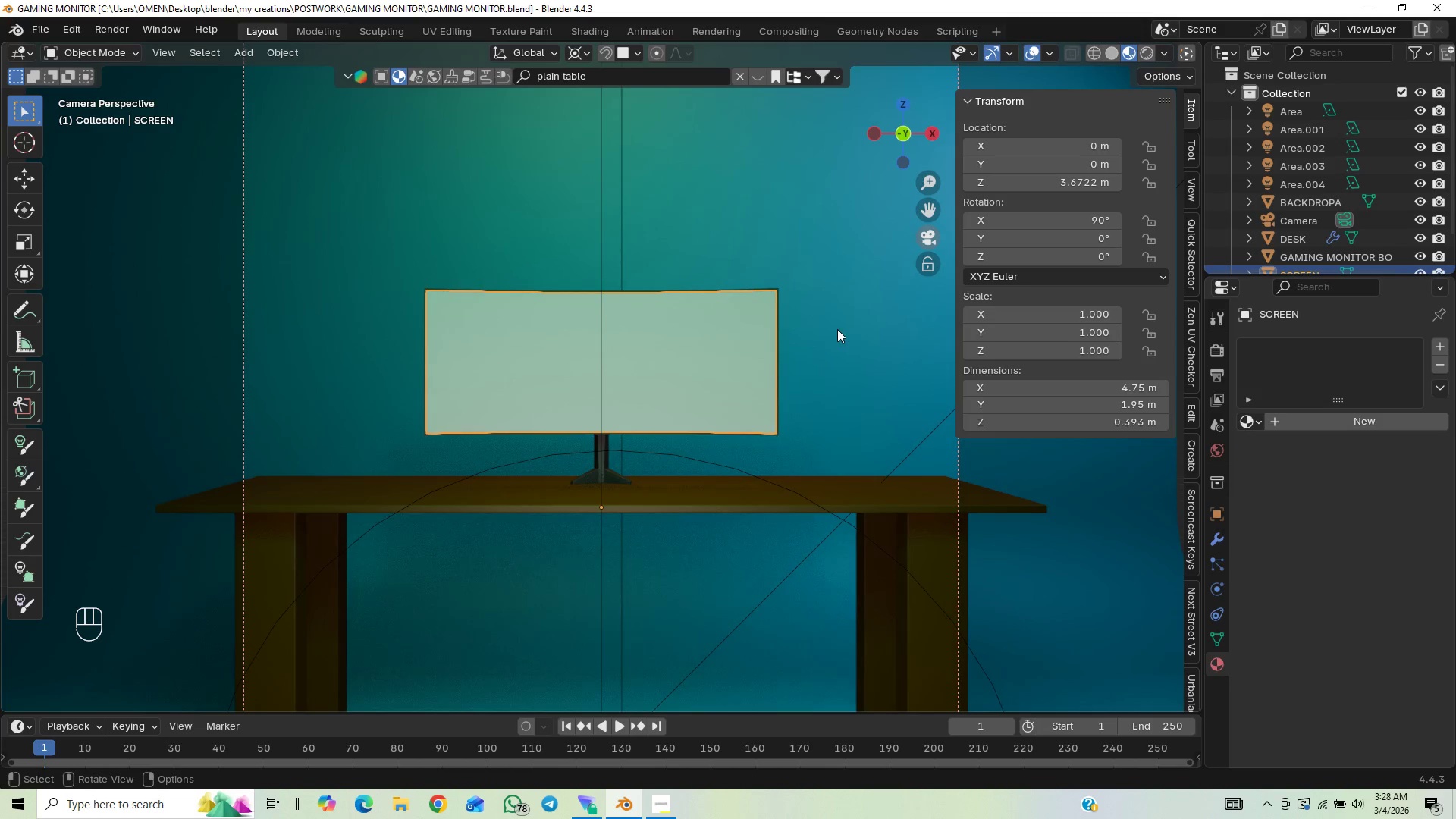 
scroll: coordinate [821, 339], scroll_direction: down, amount: 3.0
 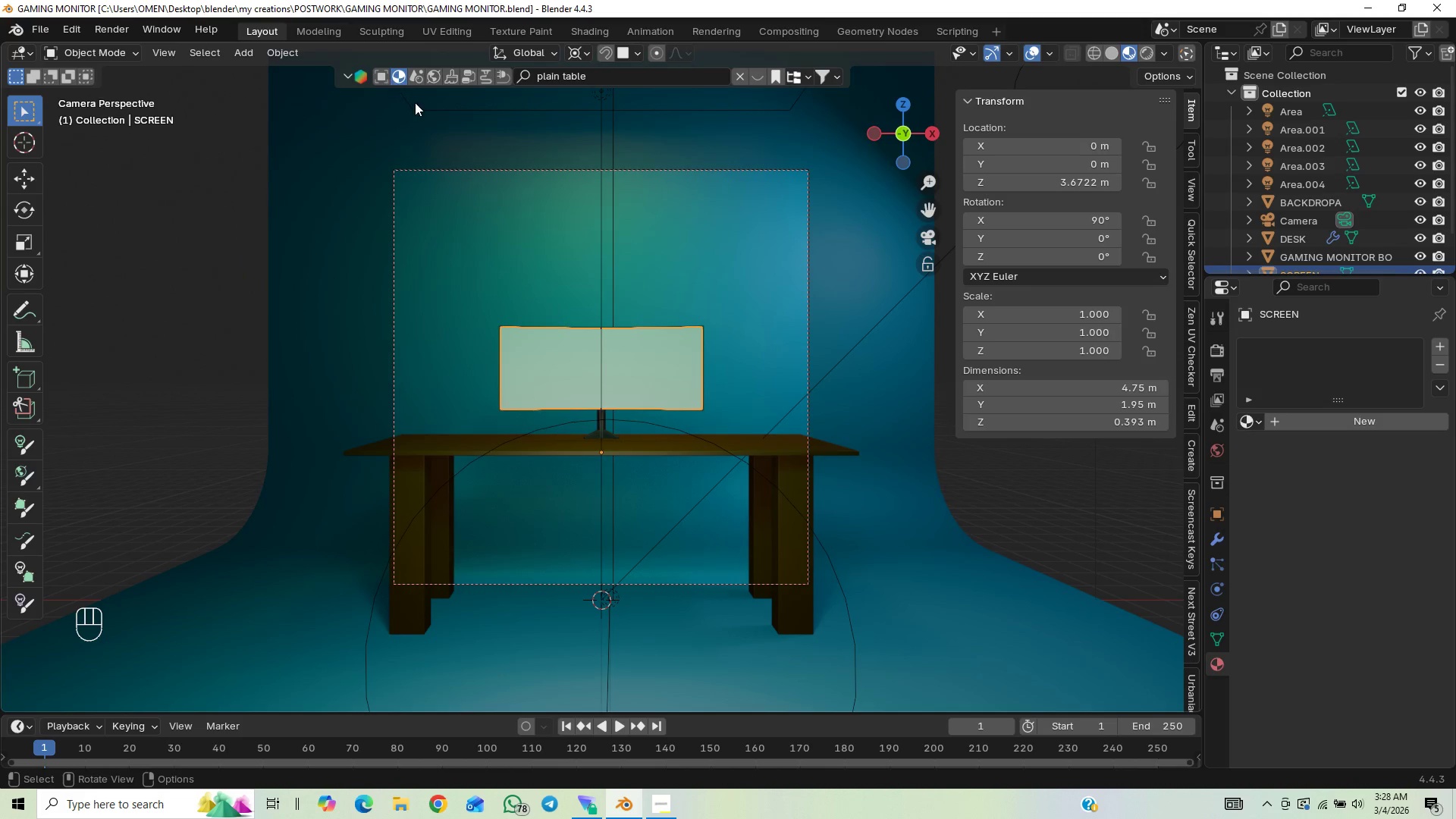 
wait(7.41)
 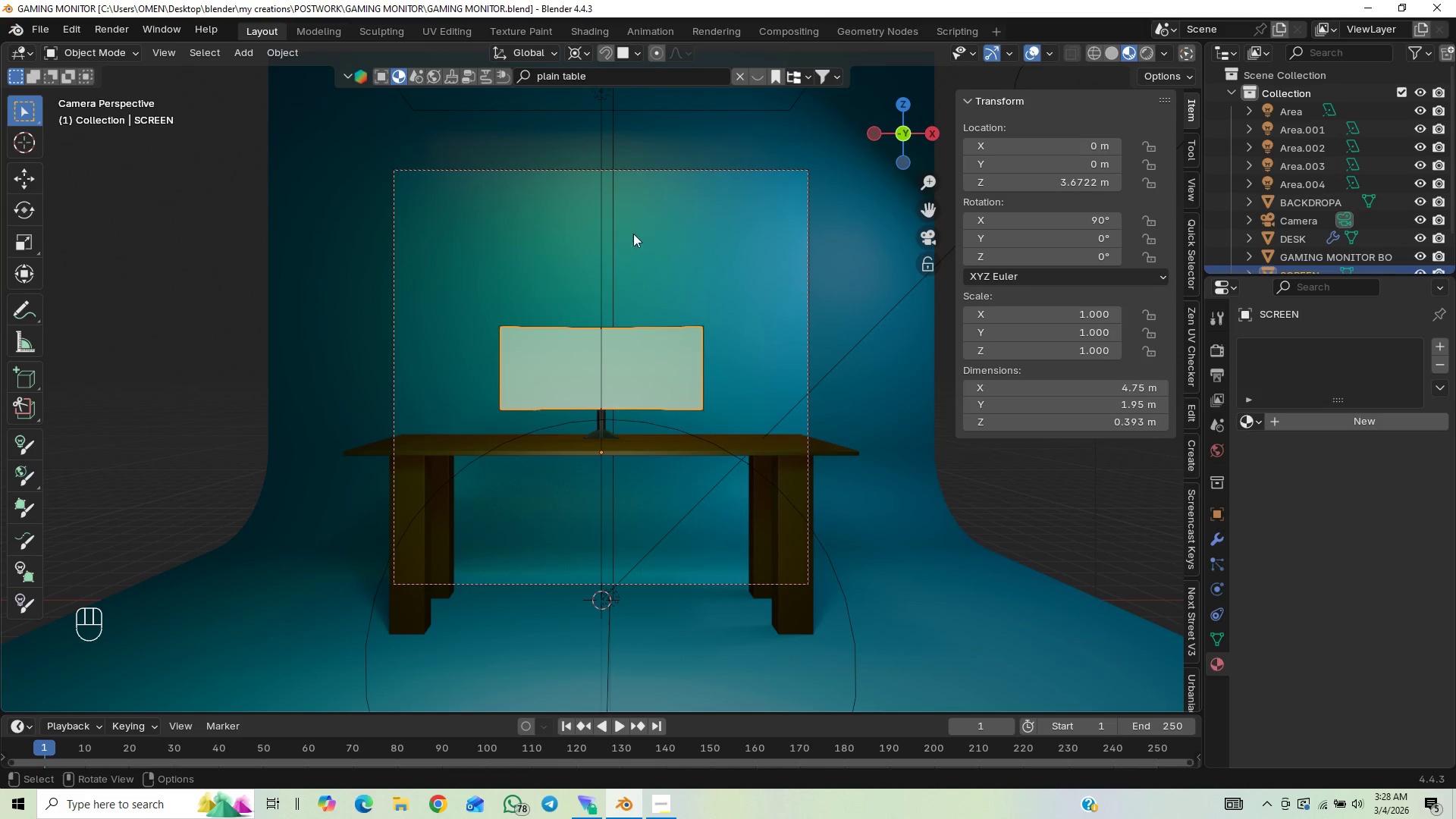 
left_click([378, 80])
 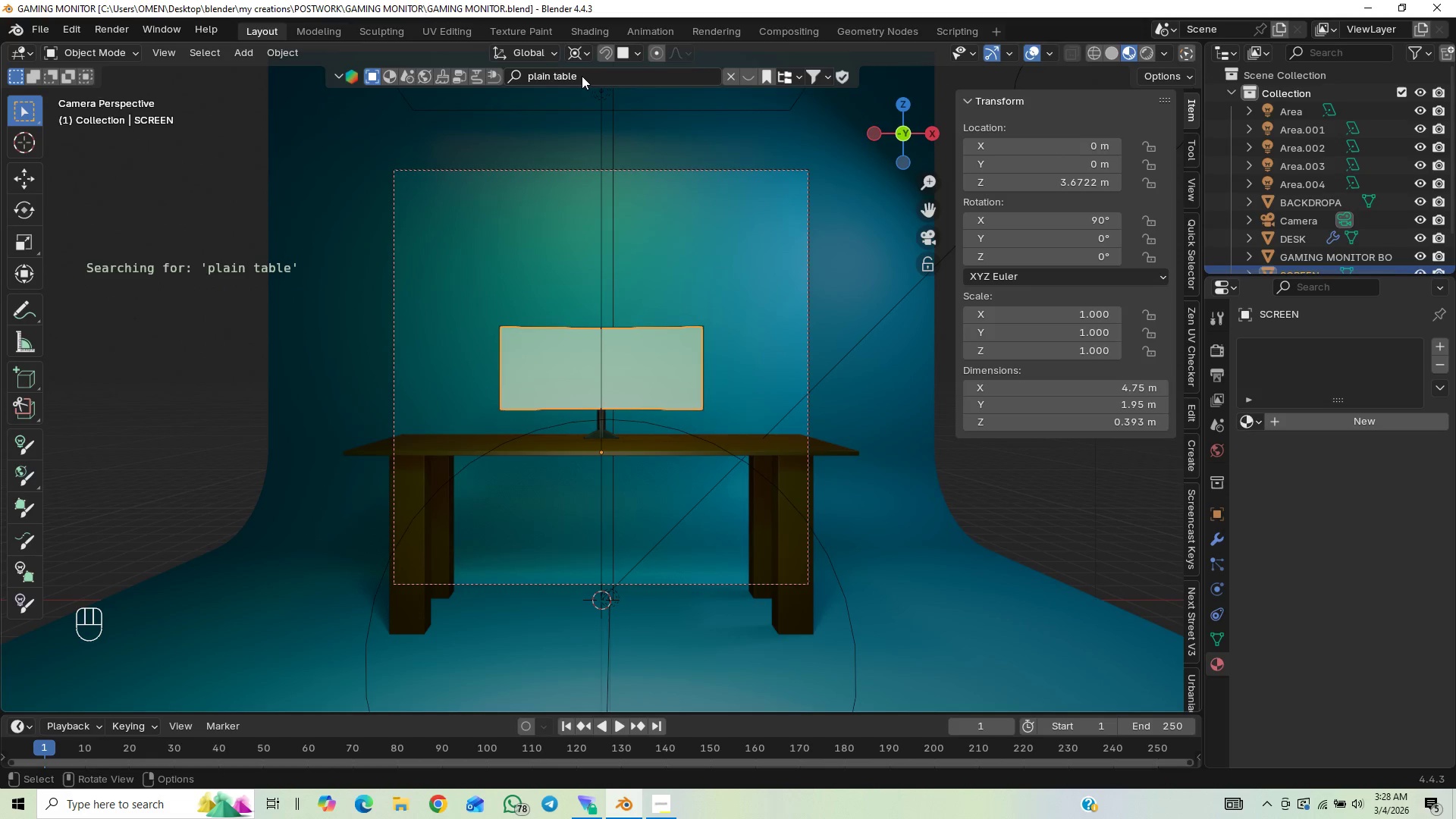 
left_click_drag(start_coordinate=[582, 76], to_coordinate=[526, 83])
 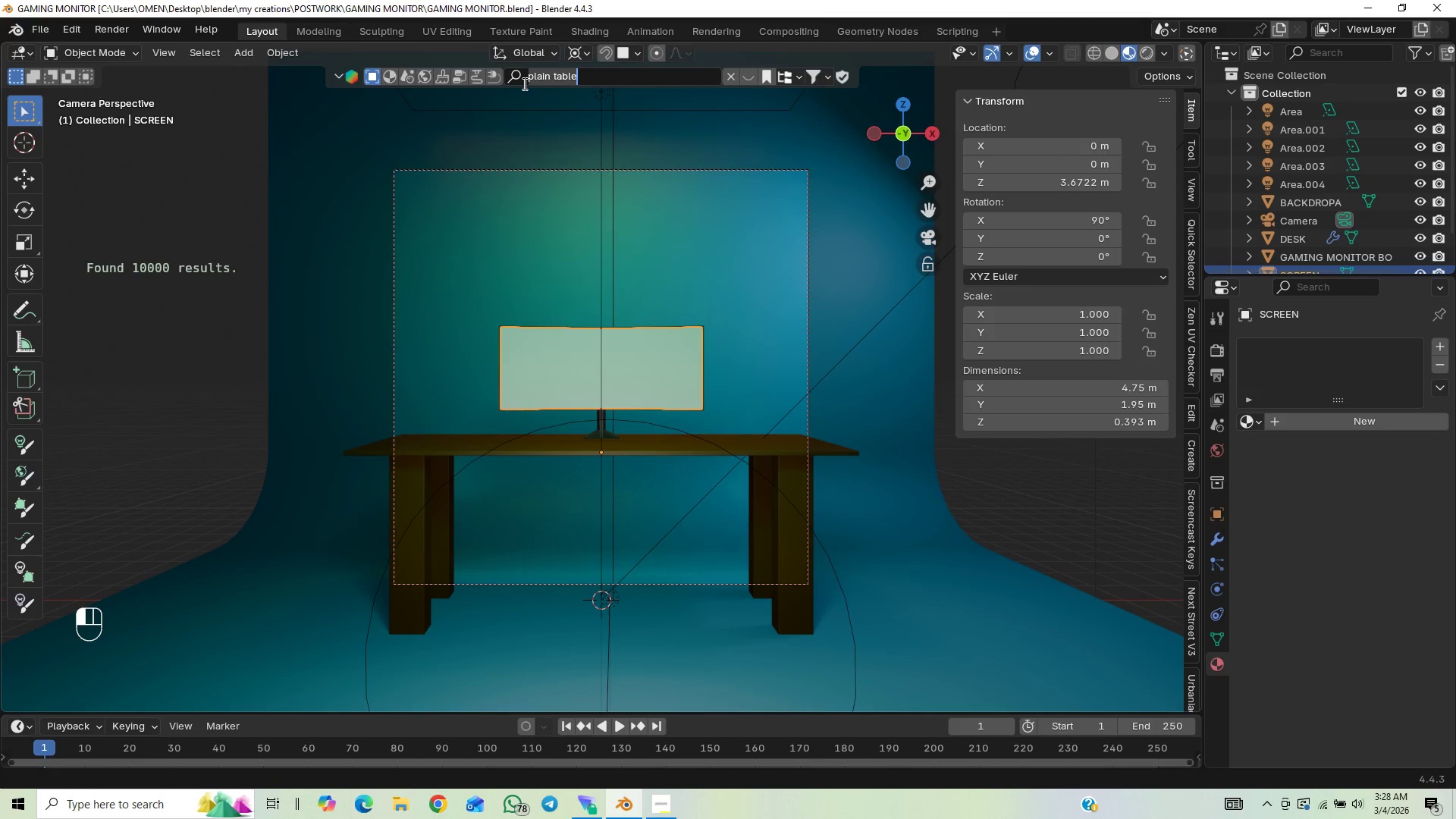 
type(KYBOS)
key(Backspace)
type(ARD)
 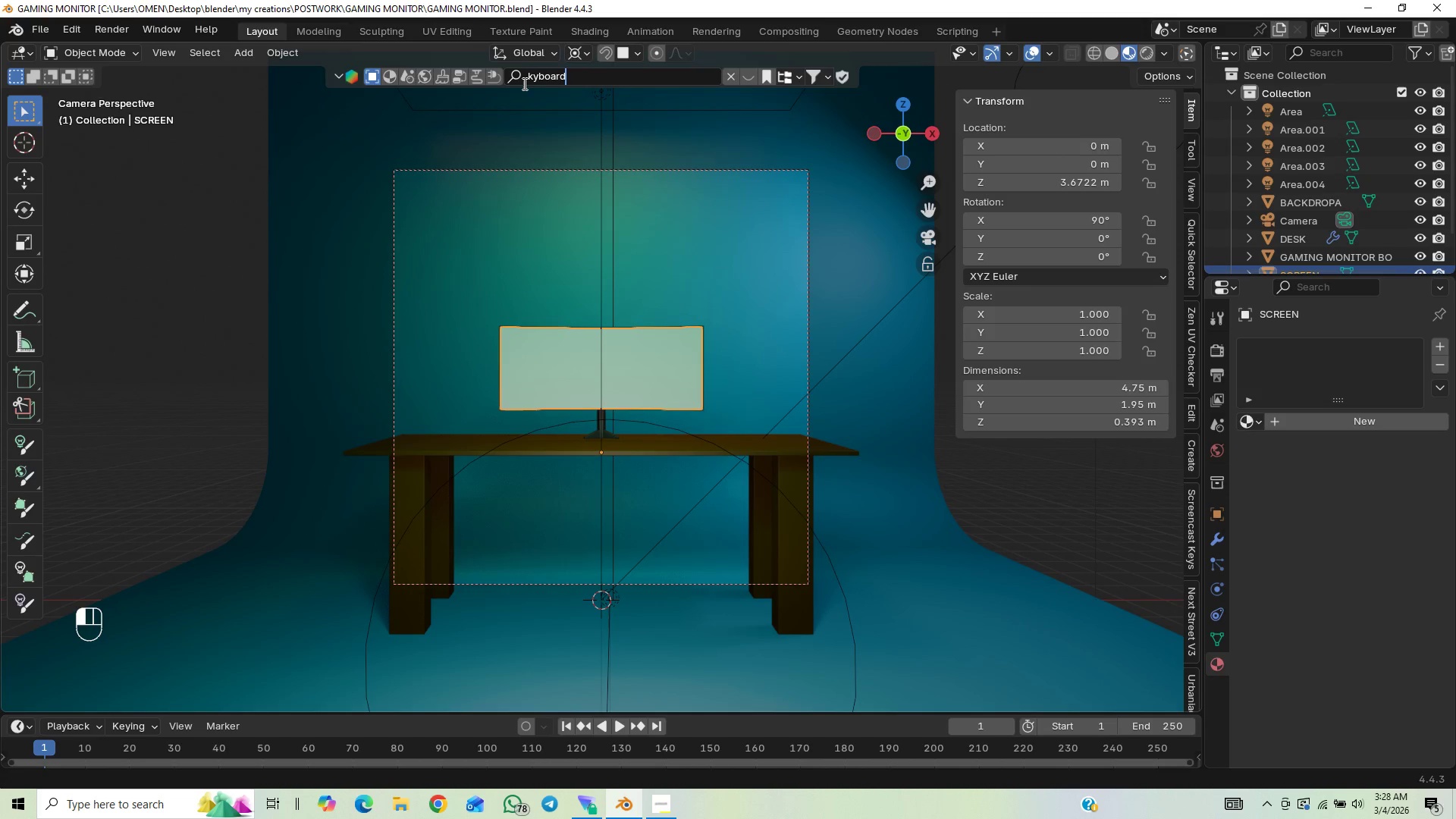 
key(ArrowLeft)
 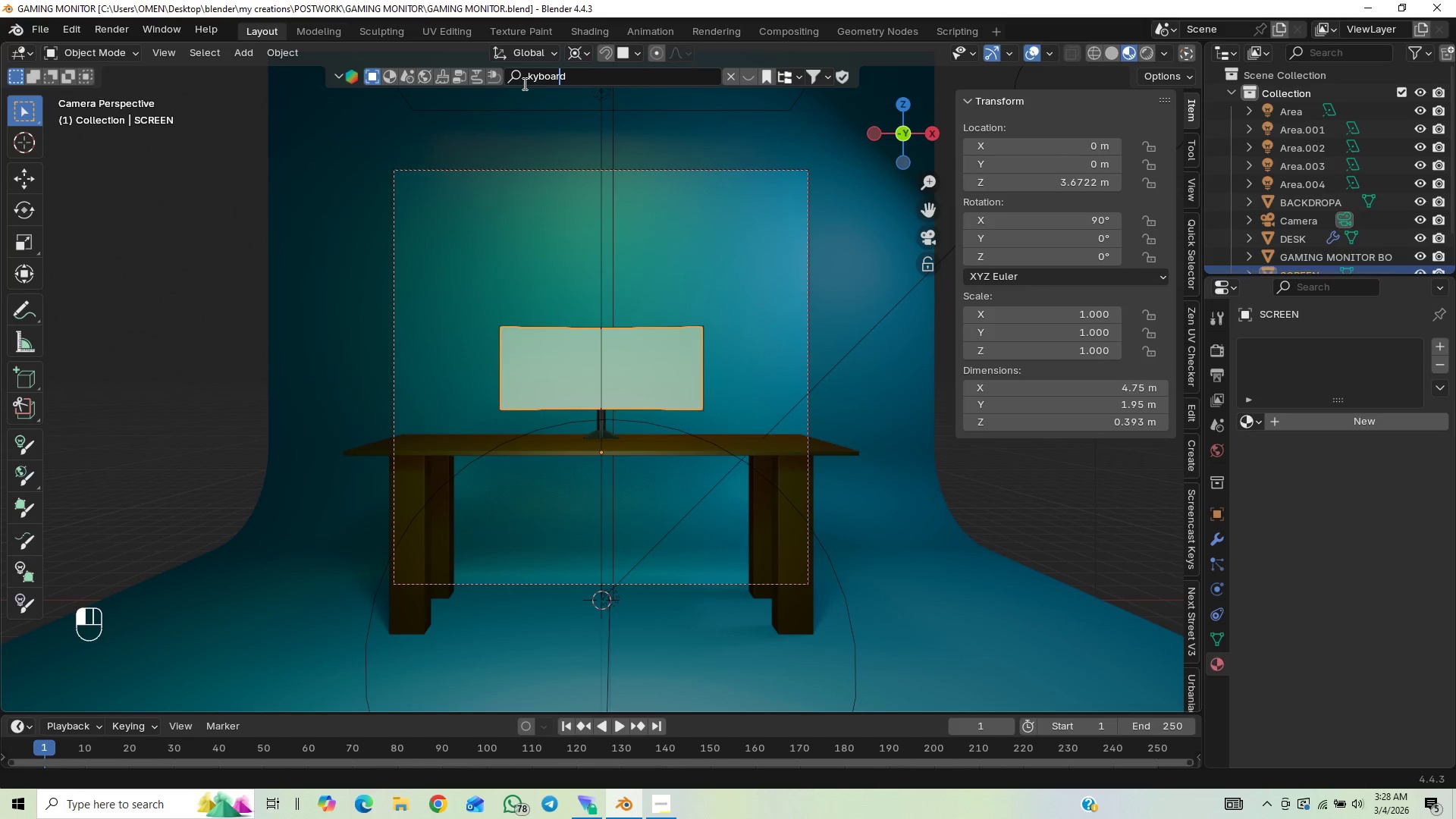 
key(ArrowLeft)
 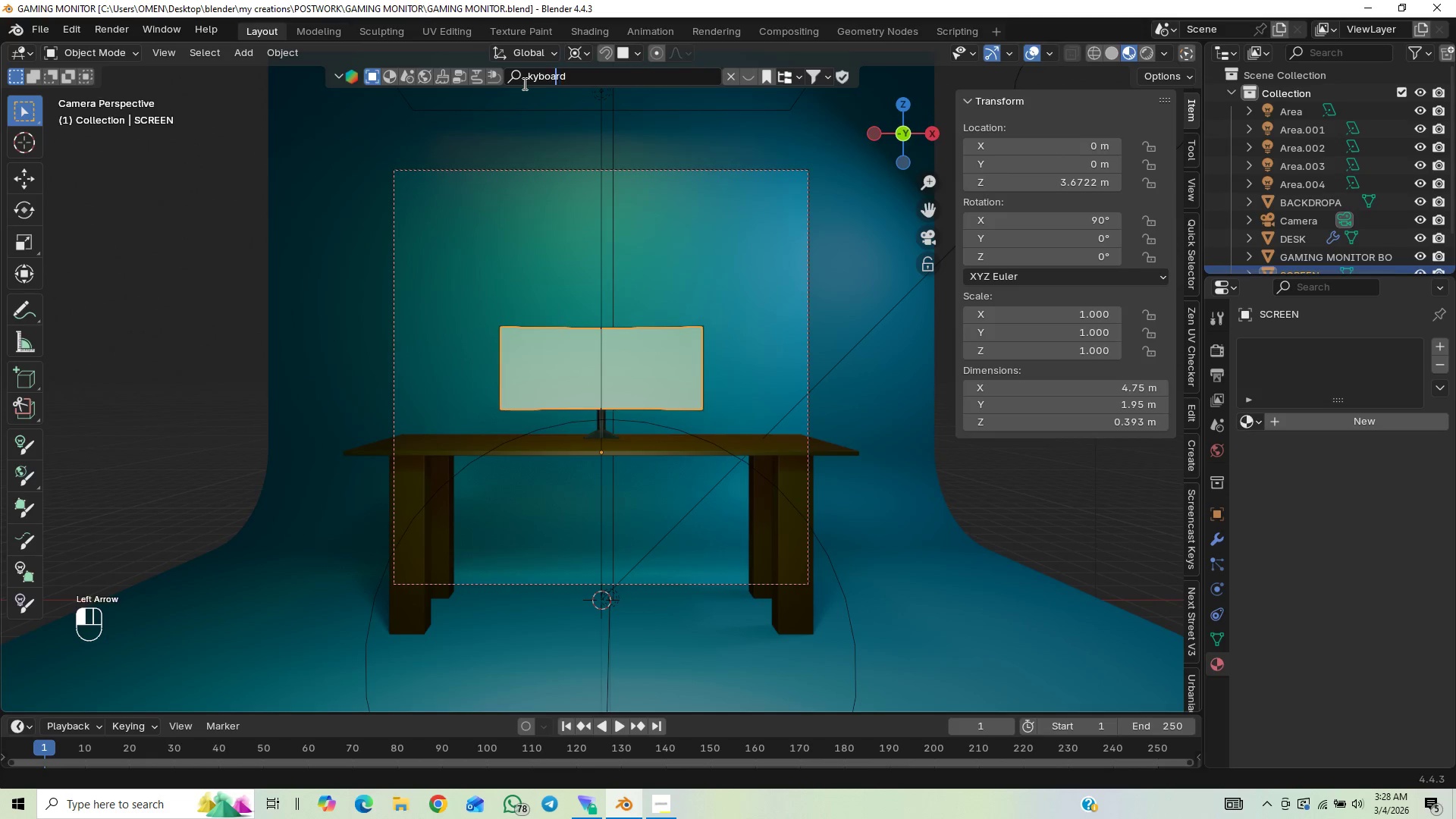 
key(ArrowLeft)
 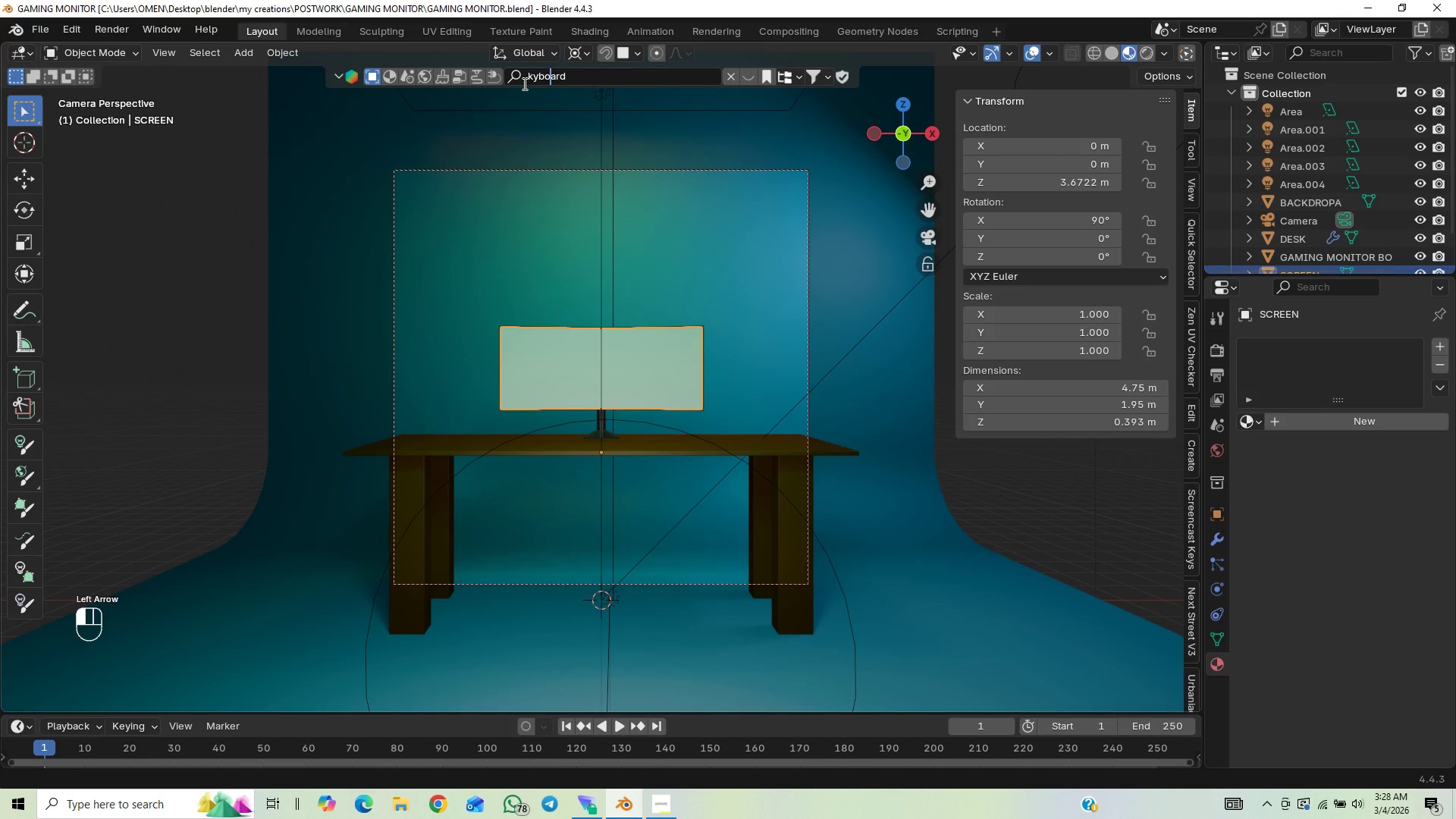 
key(ArrowLeft)
 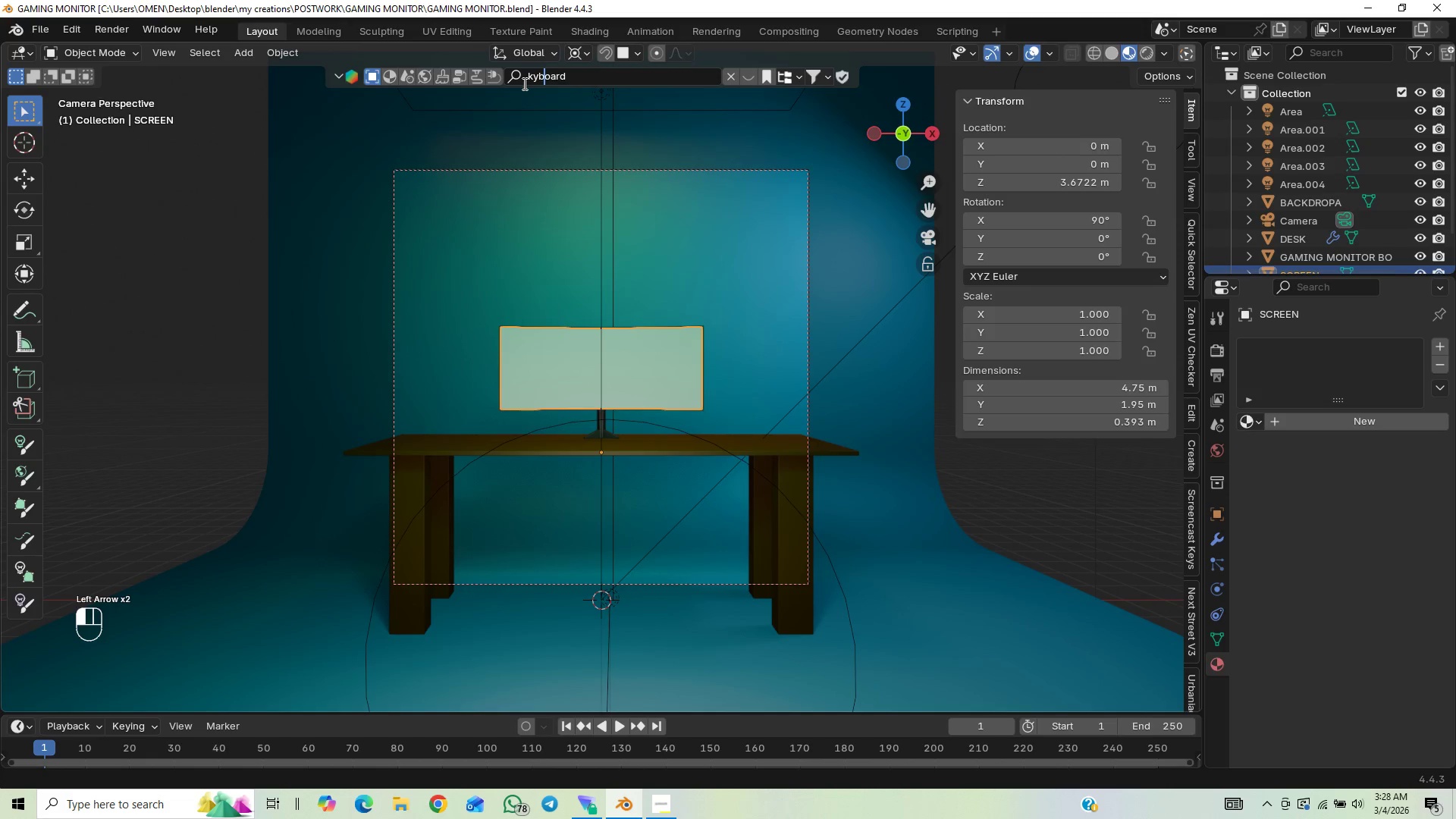 
key(ArrowLeft)
 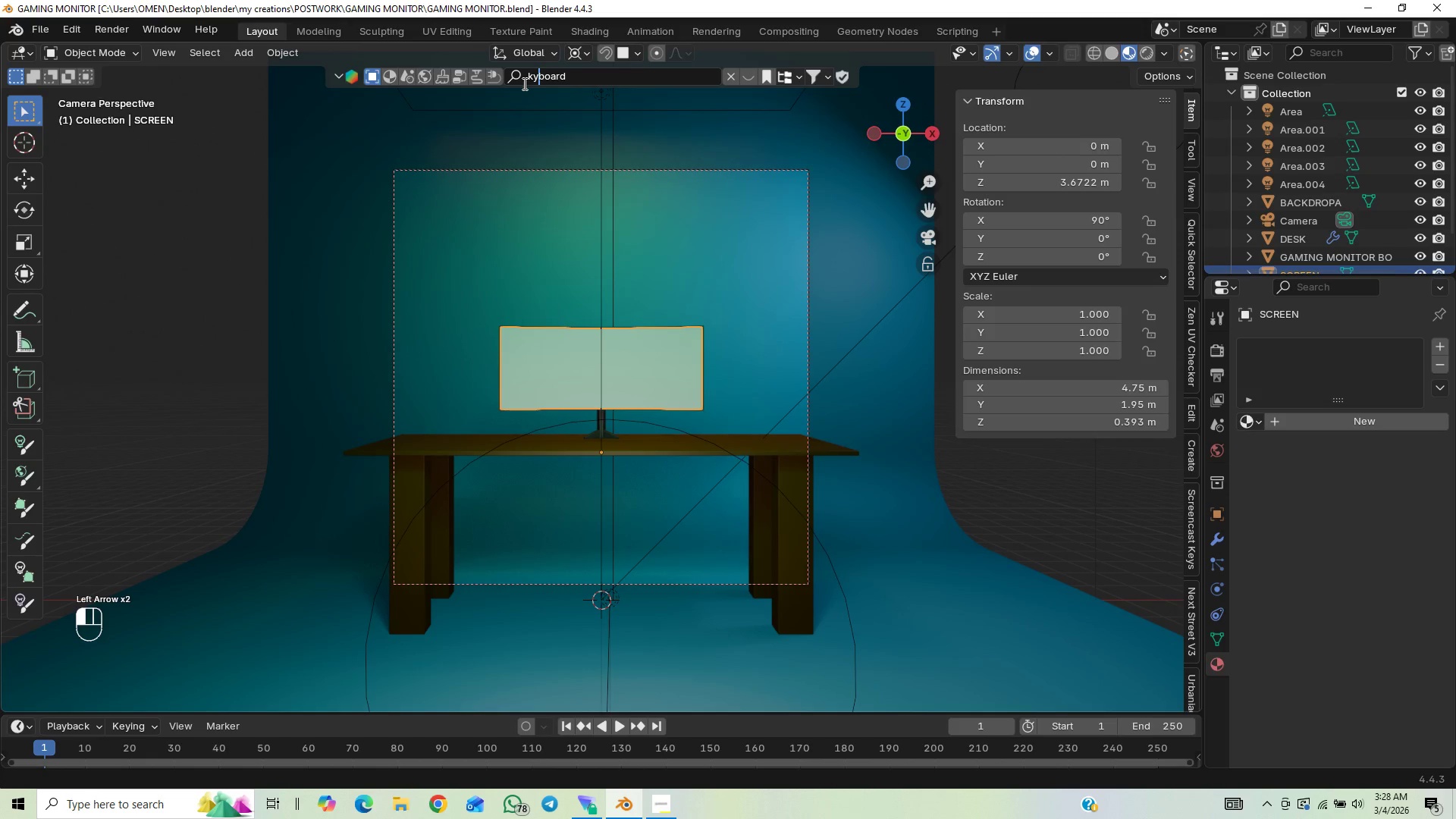 
key(ArrowLeft)
 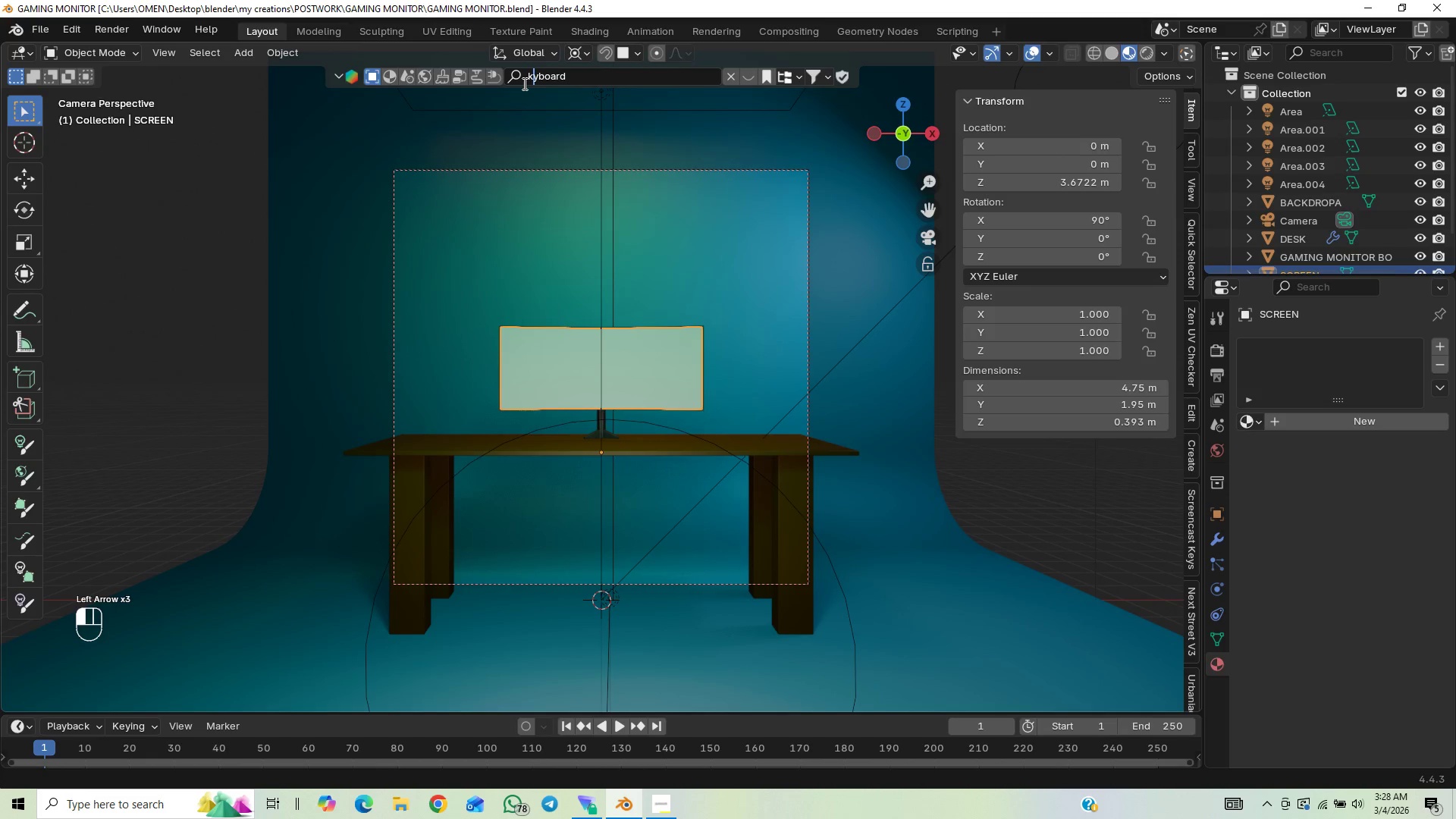 
key(E)
 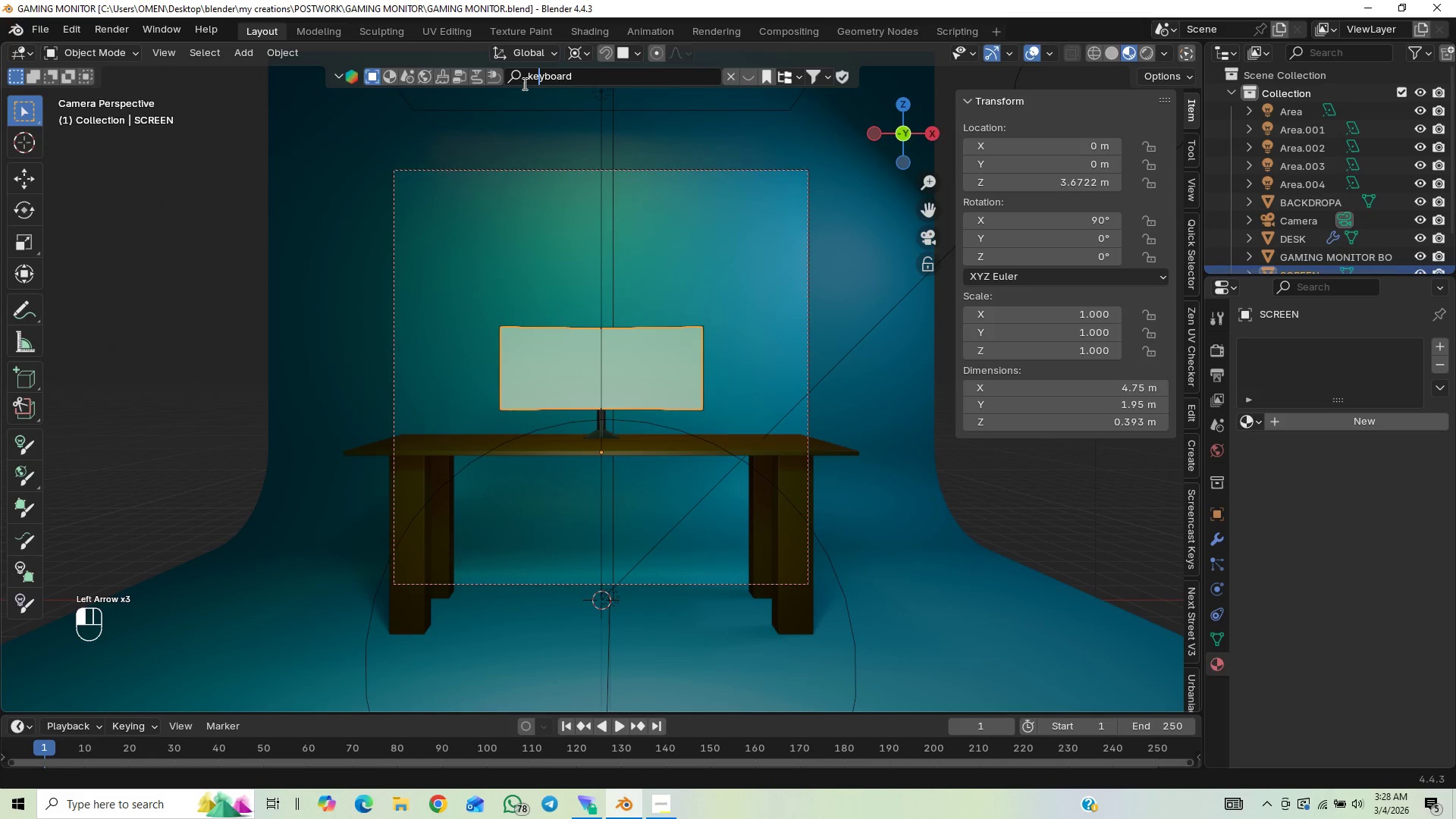 
key(Enter)
 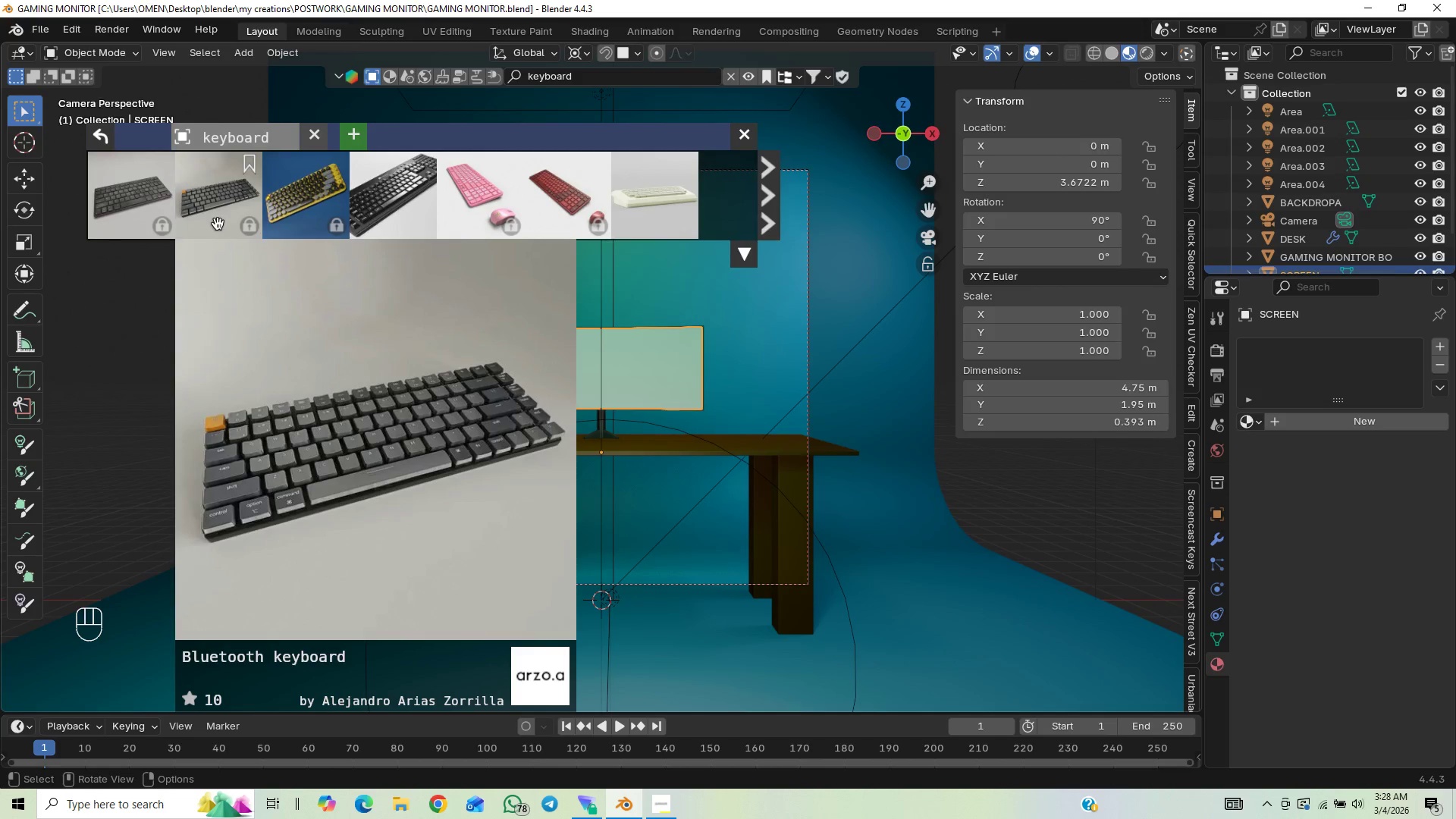 
wait(13.08)
 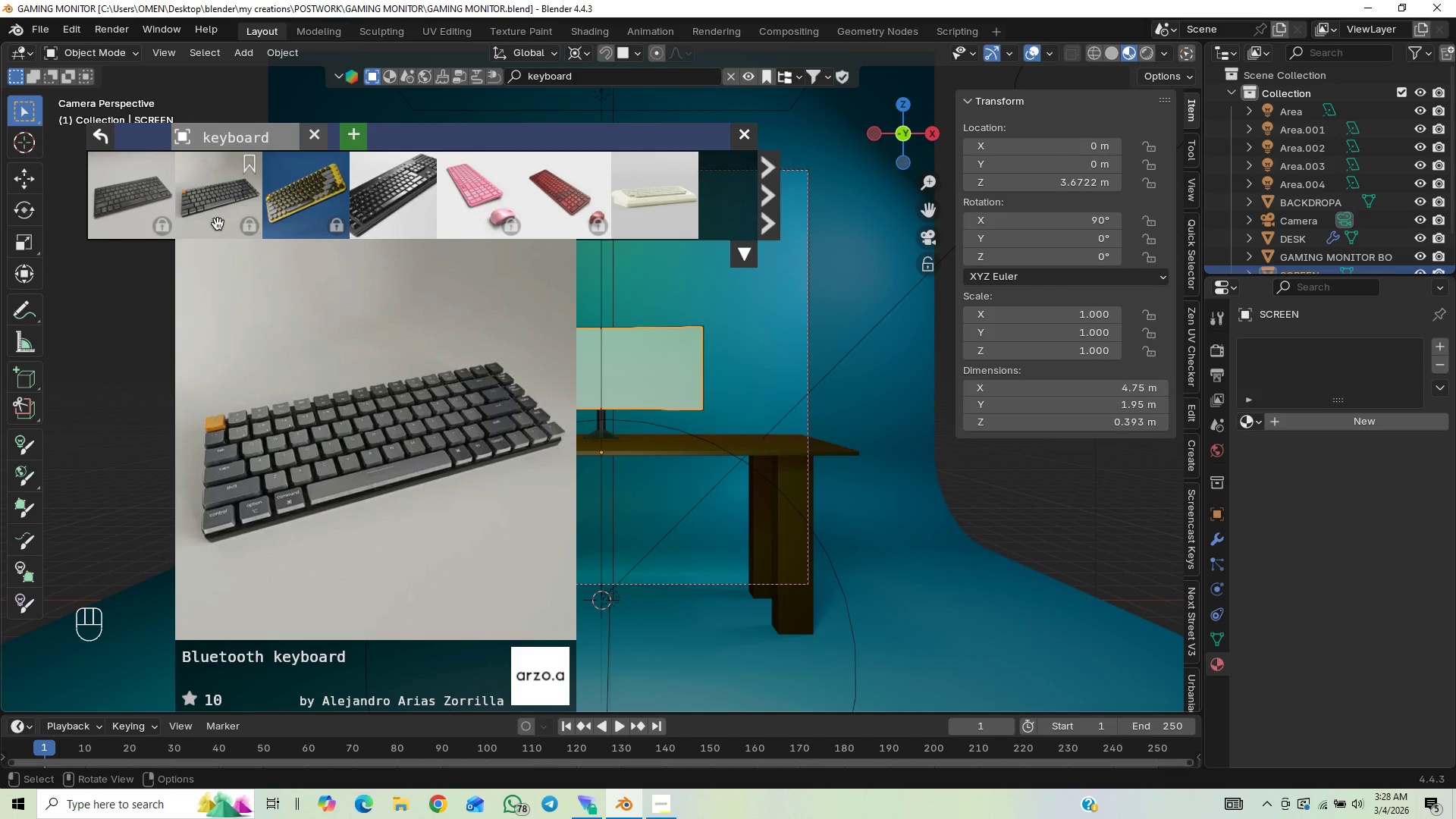 
left_click_drag(start_coordinate=[237, 215], to_coordinate=[262, 234])
 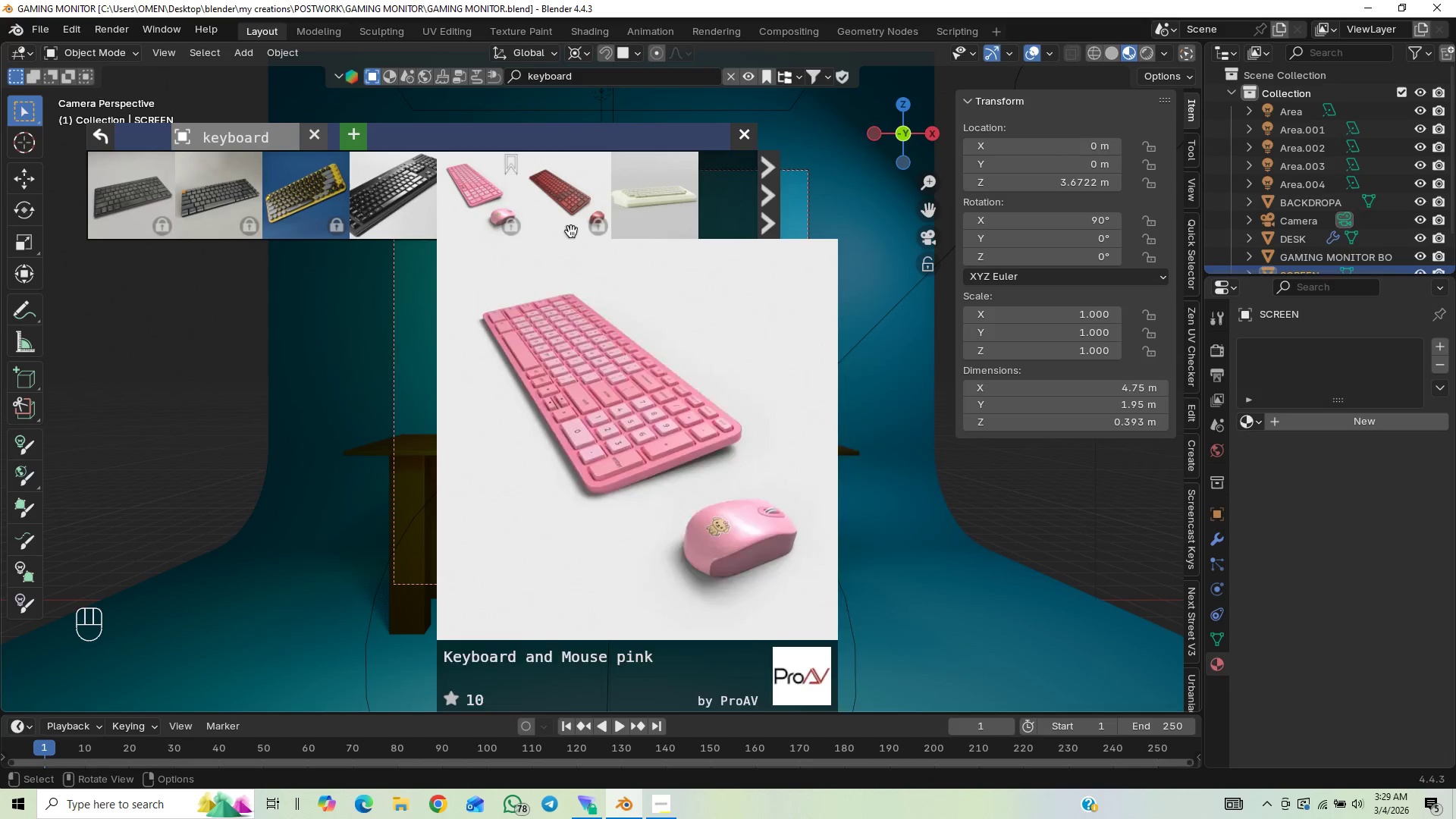 
wait(9.83)
 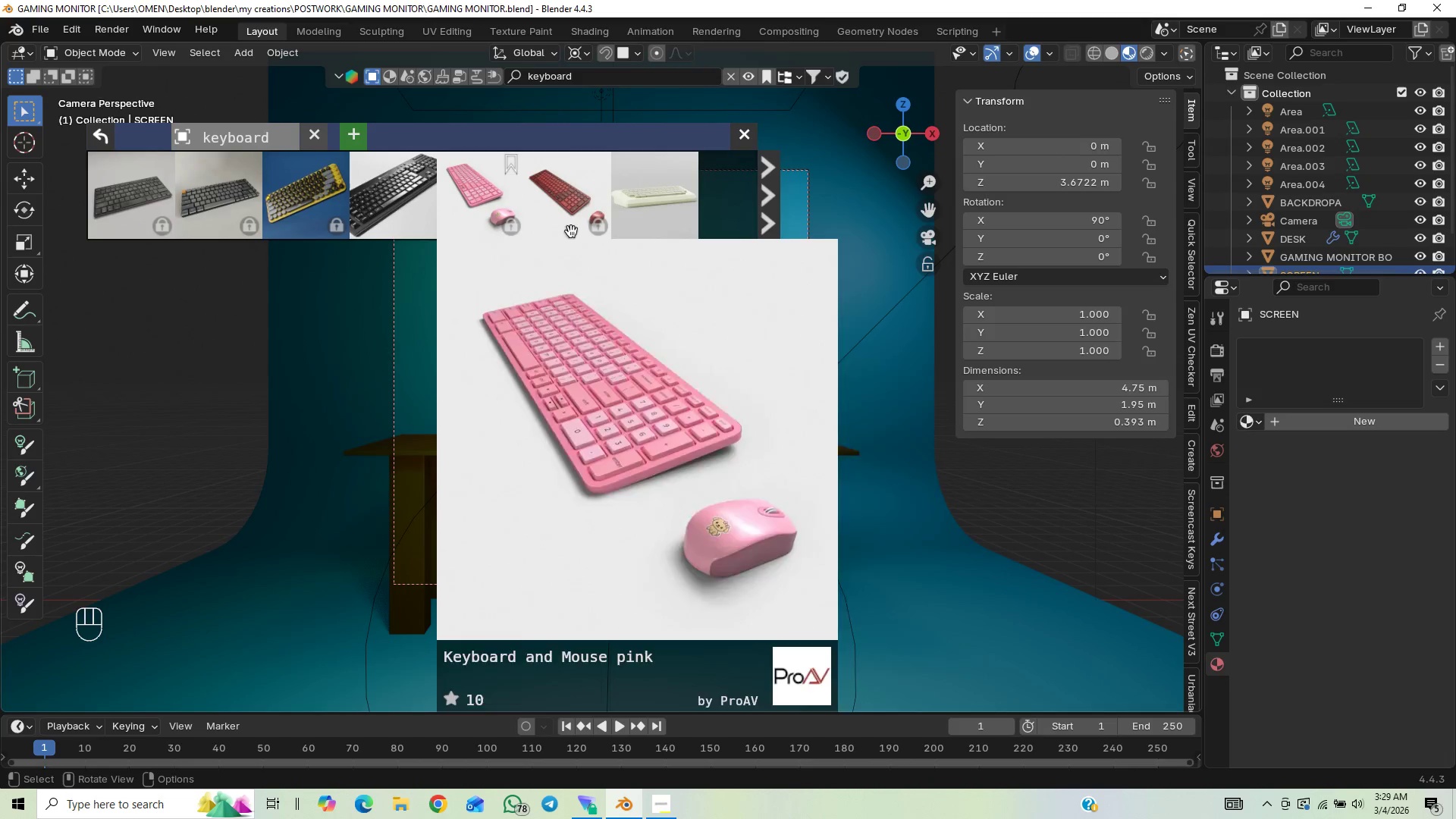 
left_click([406, 203])
 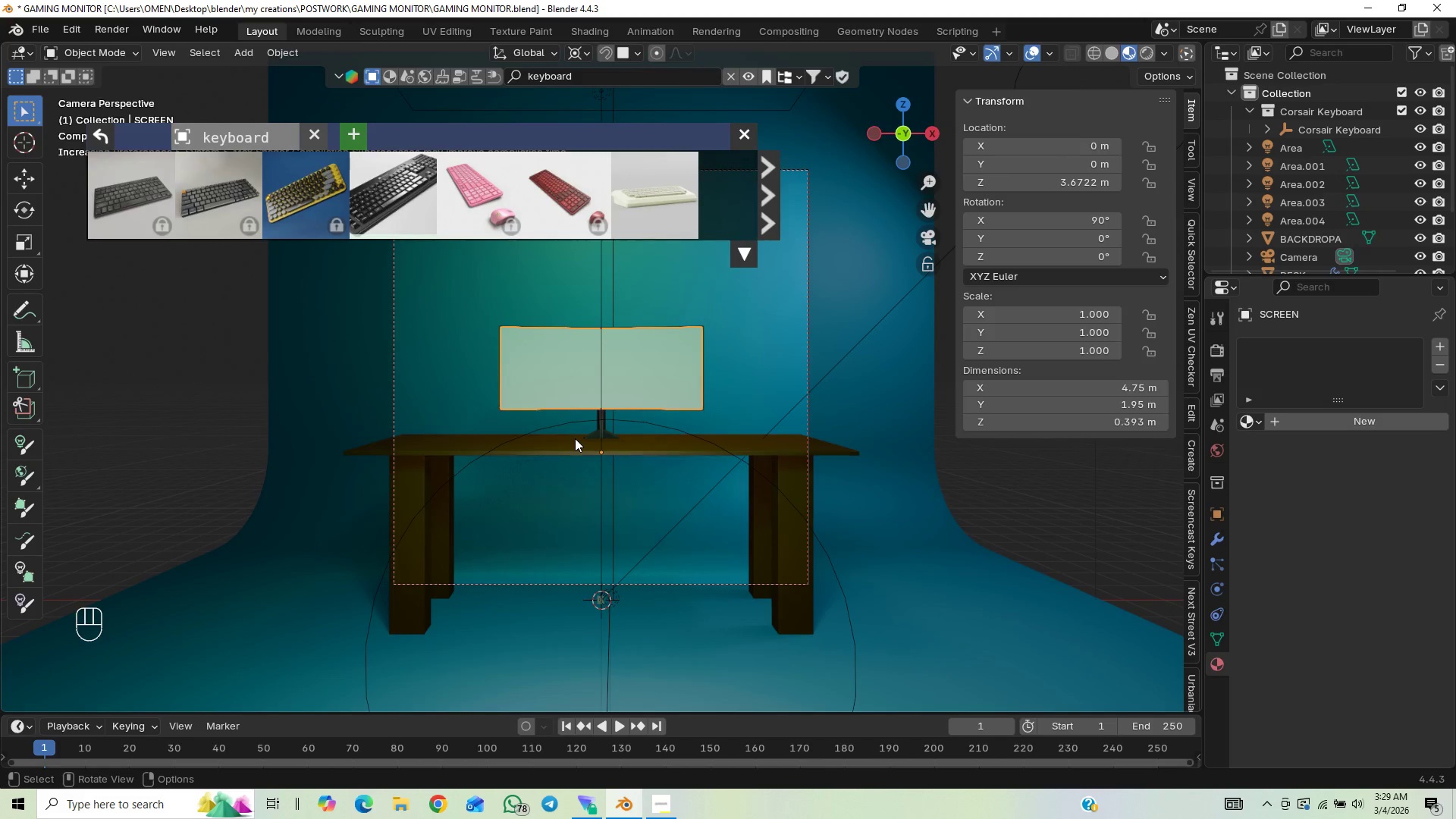 
wait(6.03)
 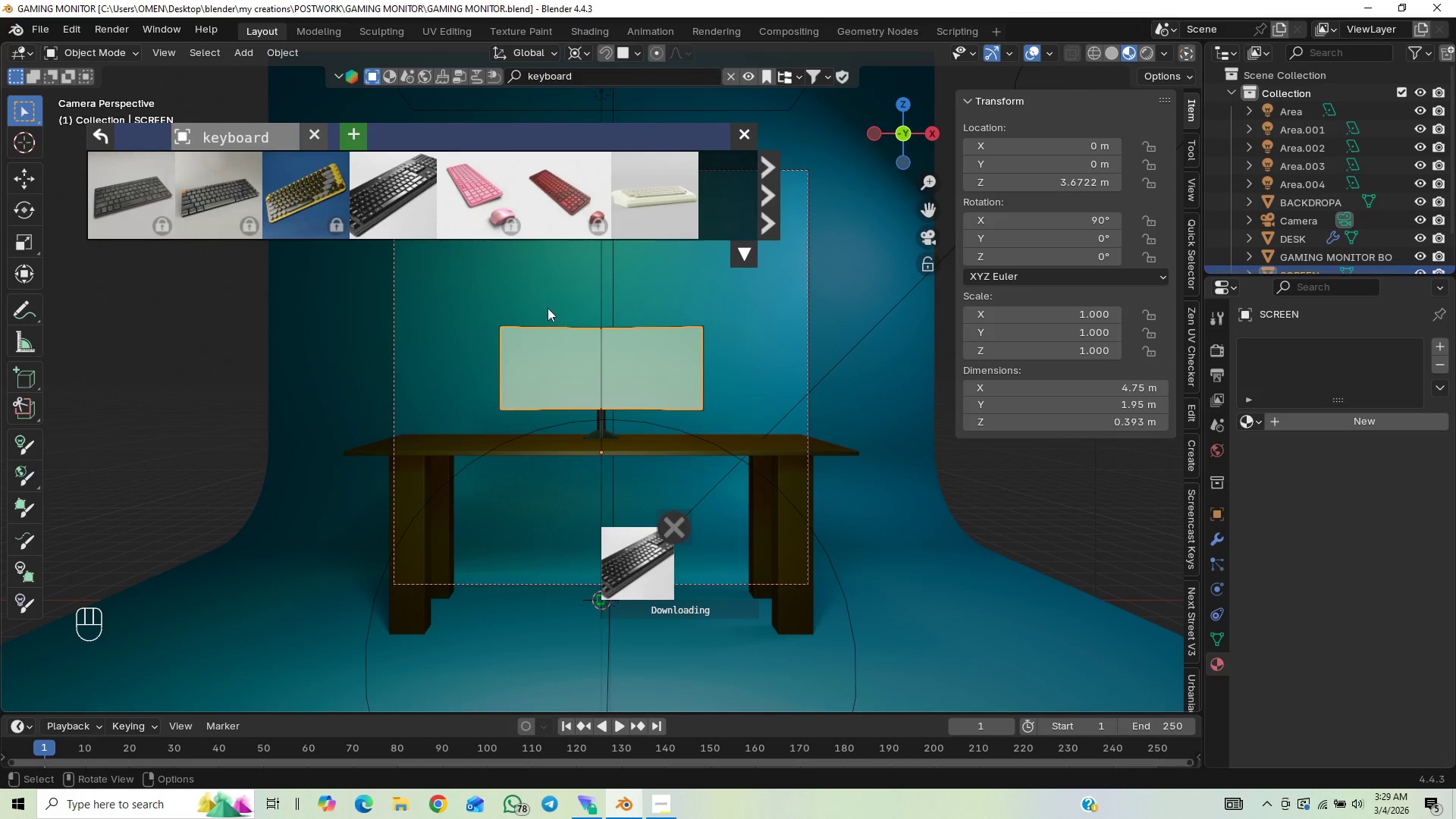 
scroll: coordinate [635, 562], scroll_direction: down, amount: 1.0
 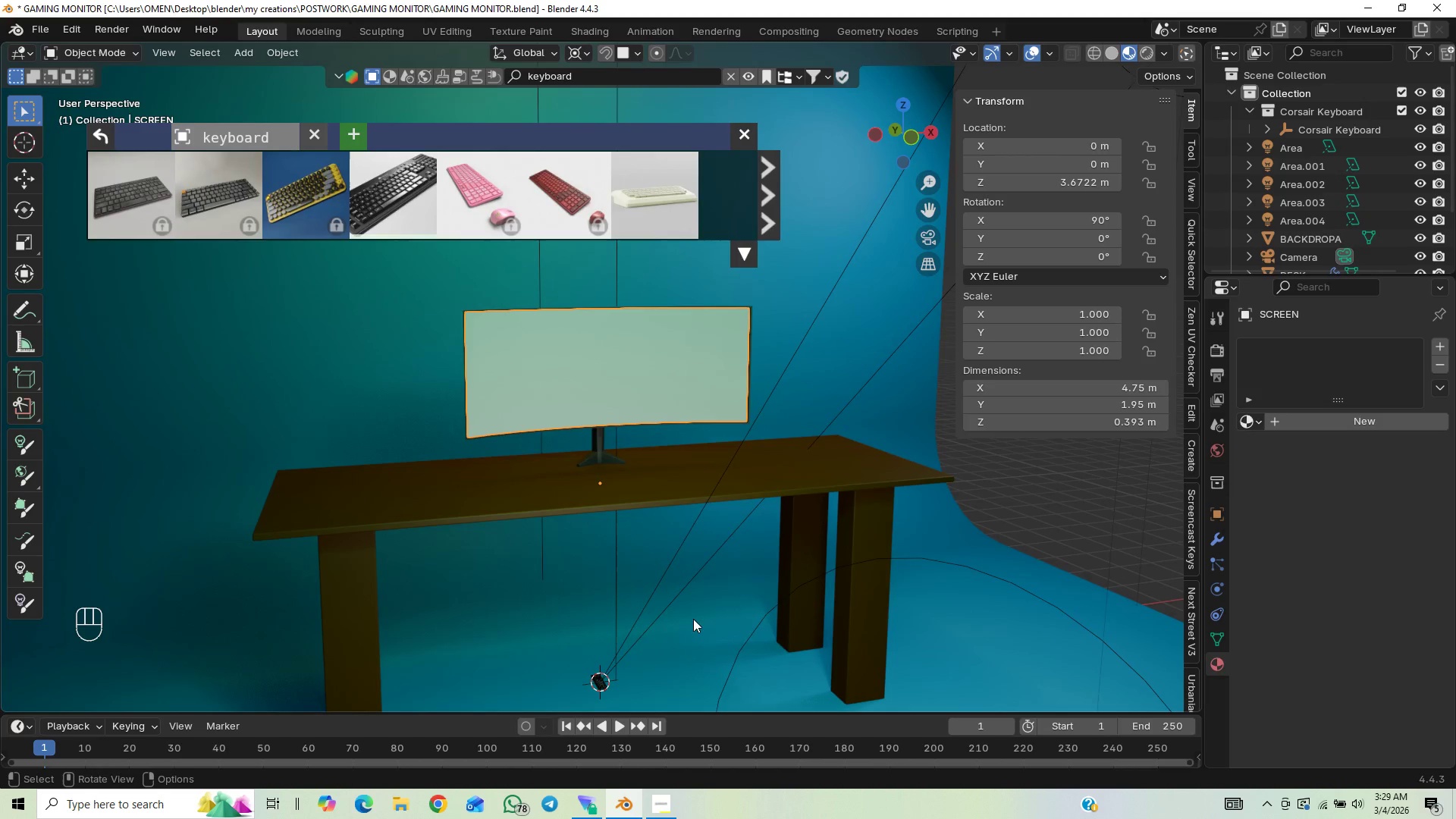 
type(GZ)
 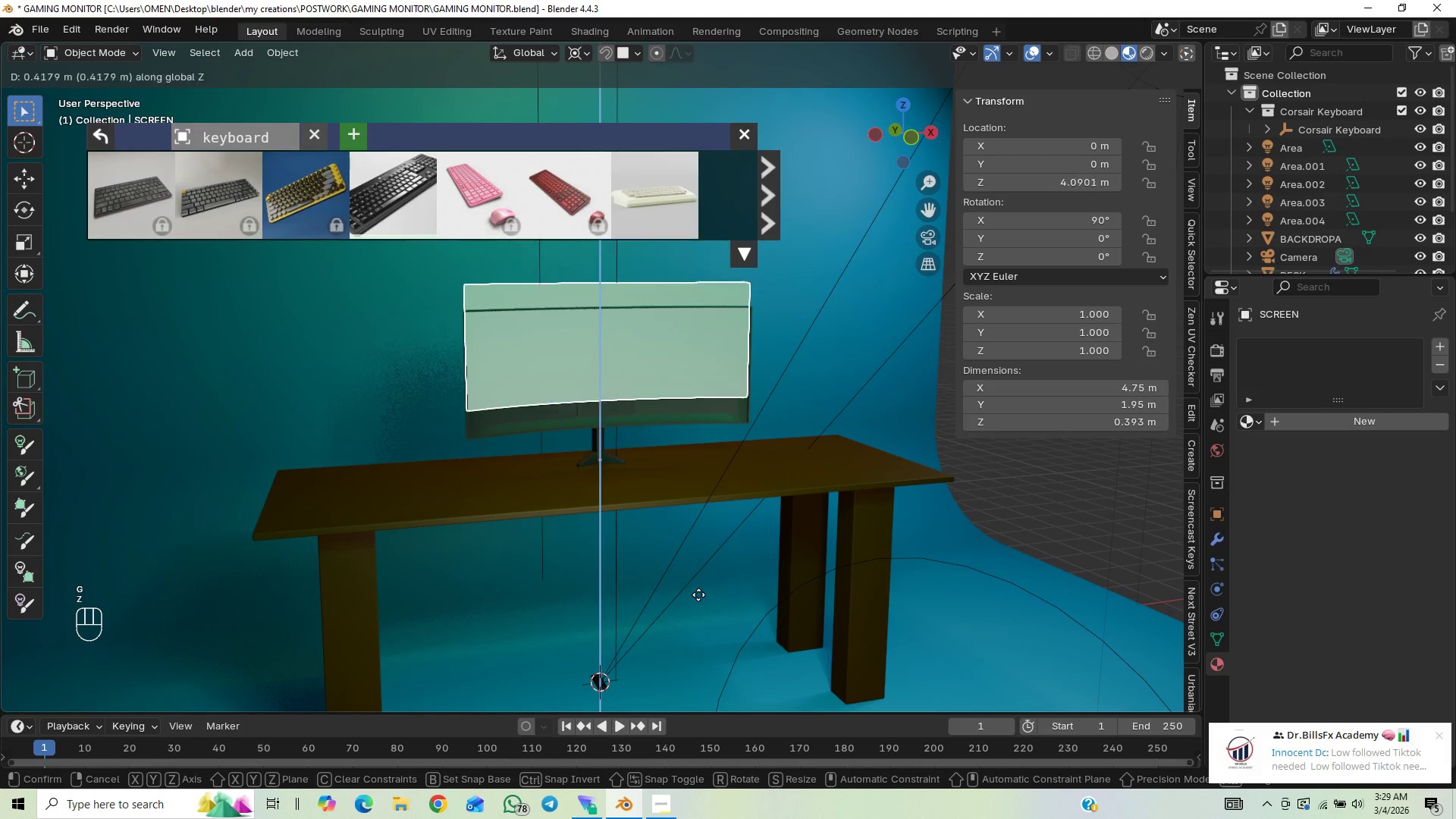 
right_click([698, 595])
 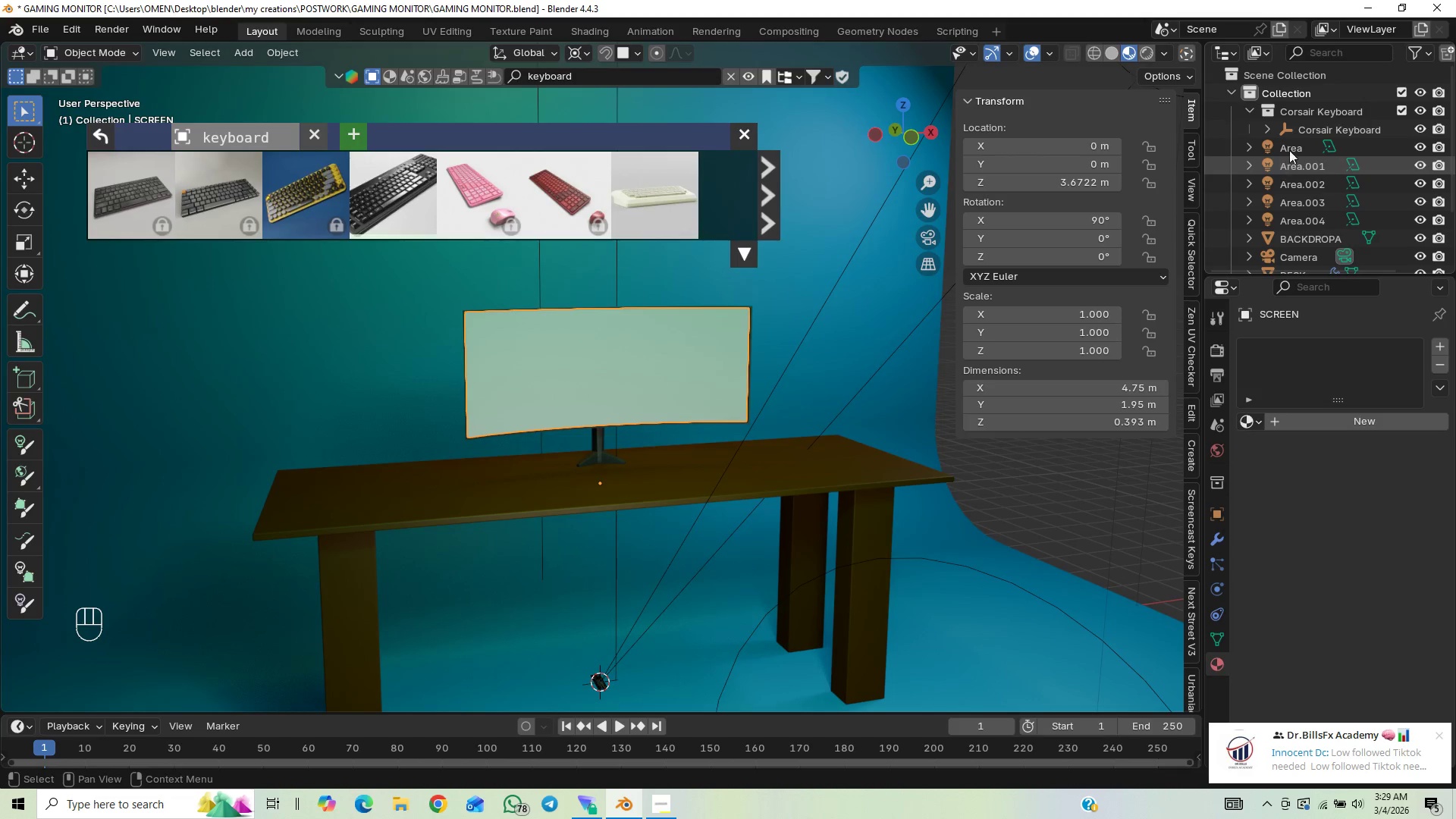 
left_click([1307, 124])
 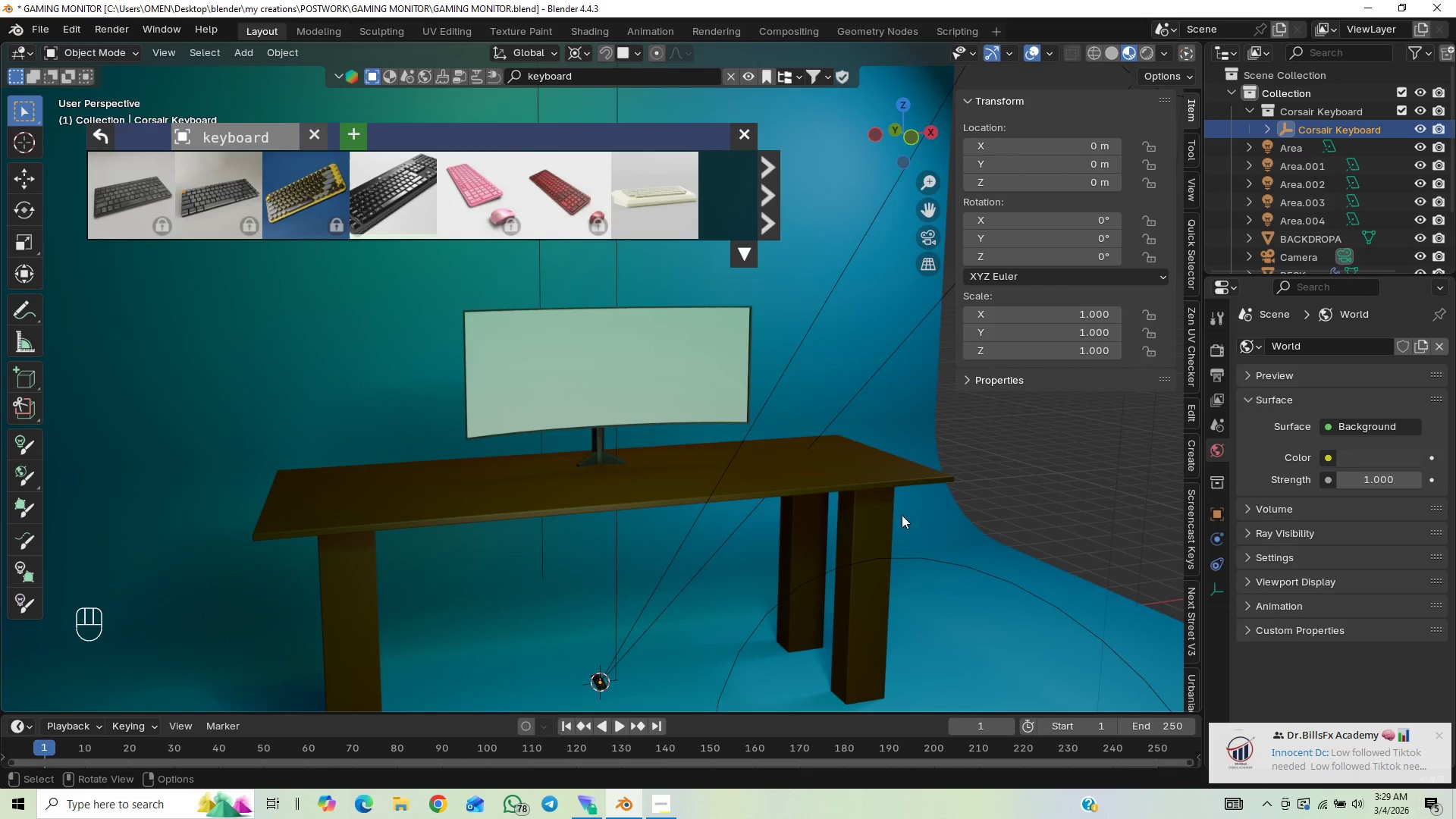 
type(GZ)
 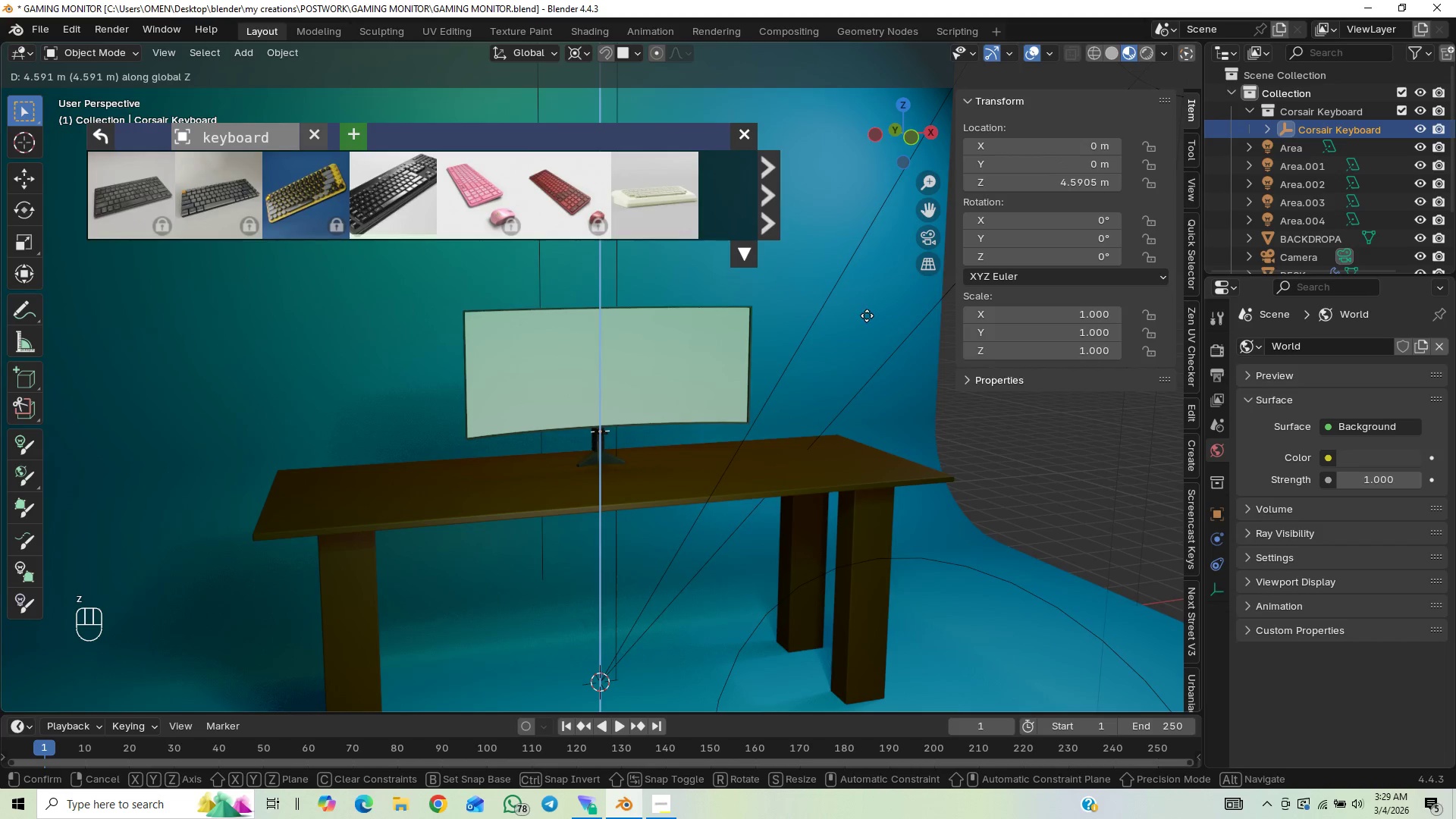 
left_click([867, 315])
 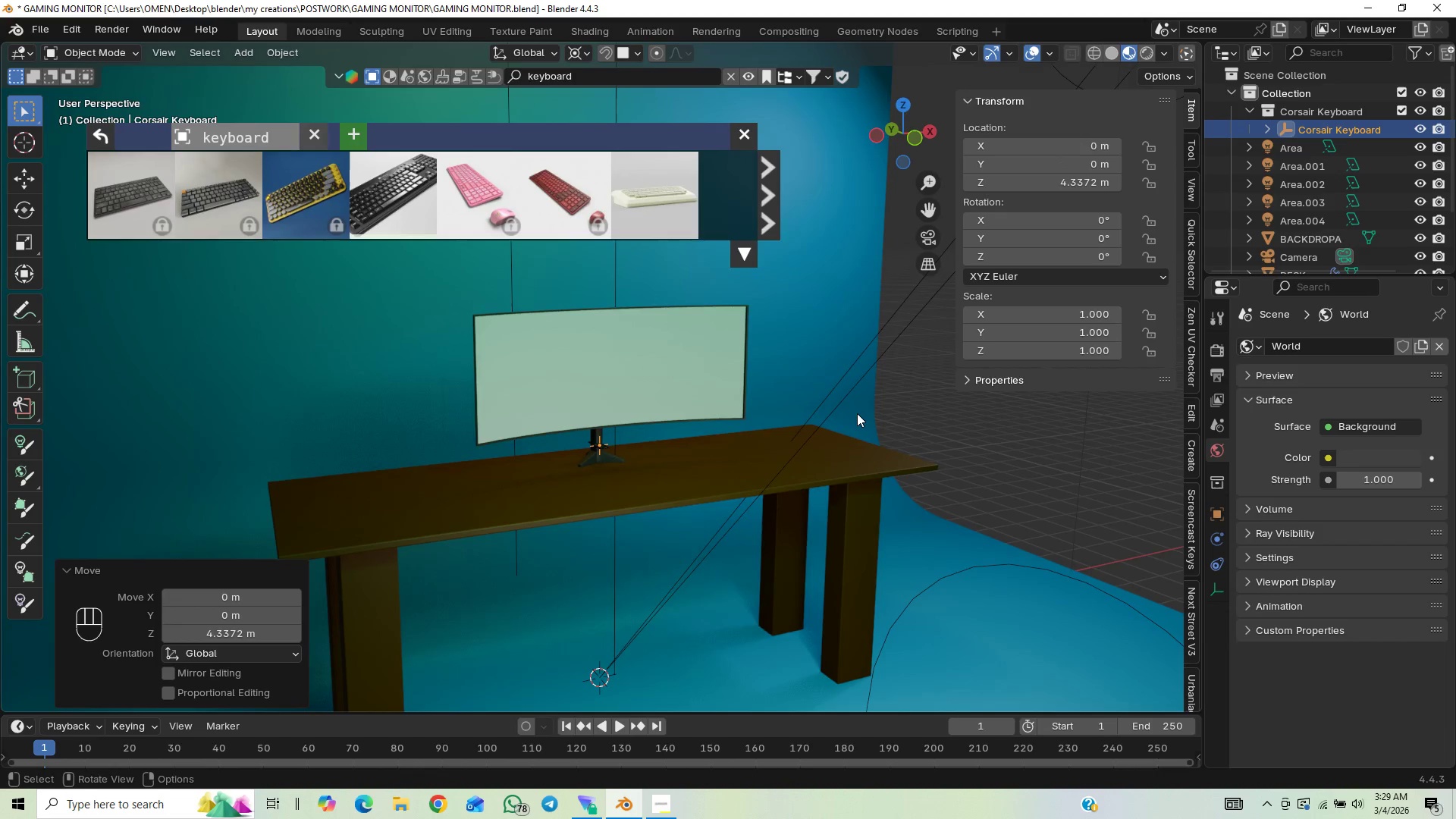 
type(GY)
 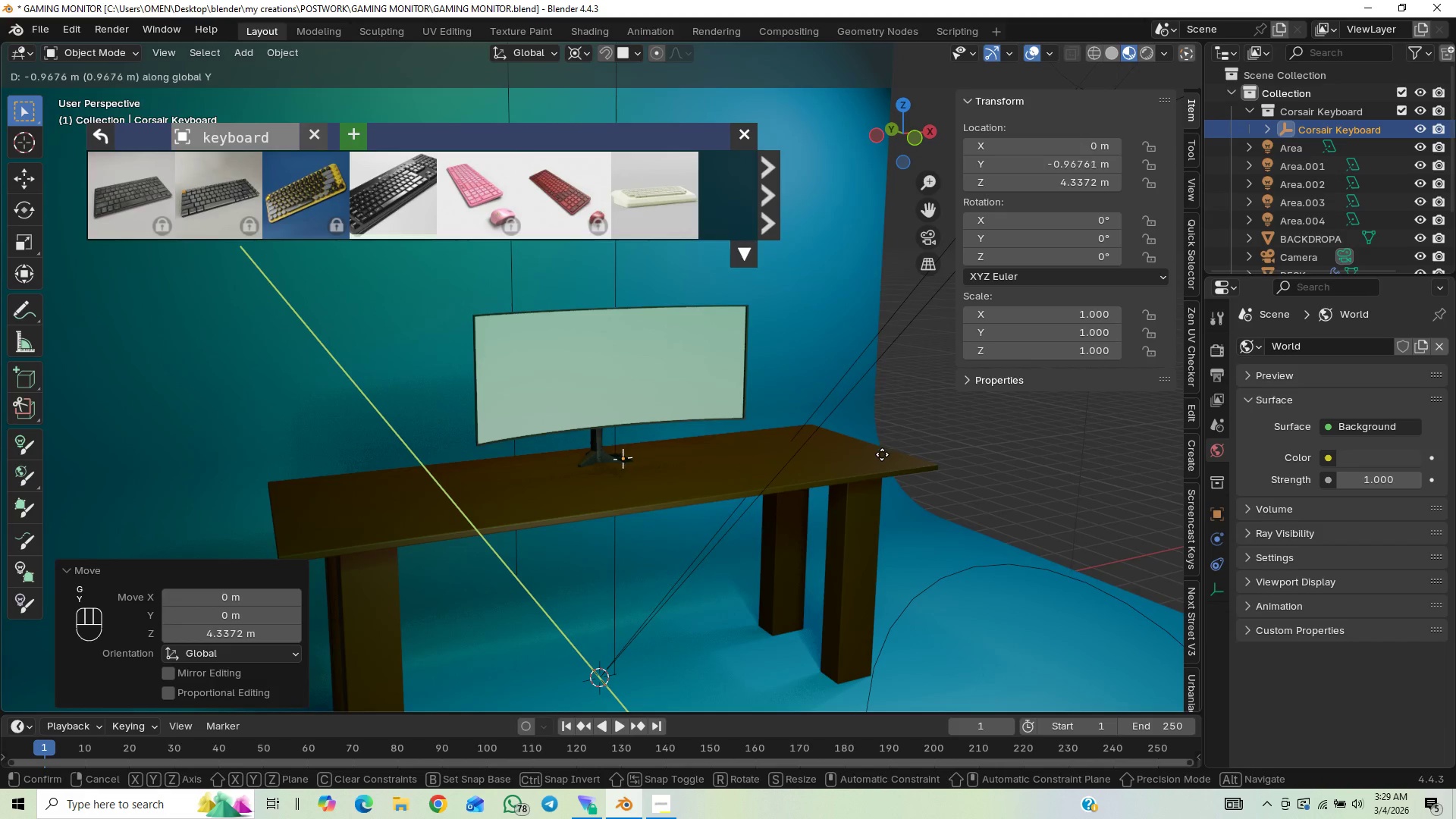 
left_click([883, 456])
 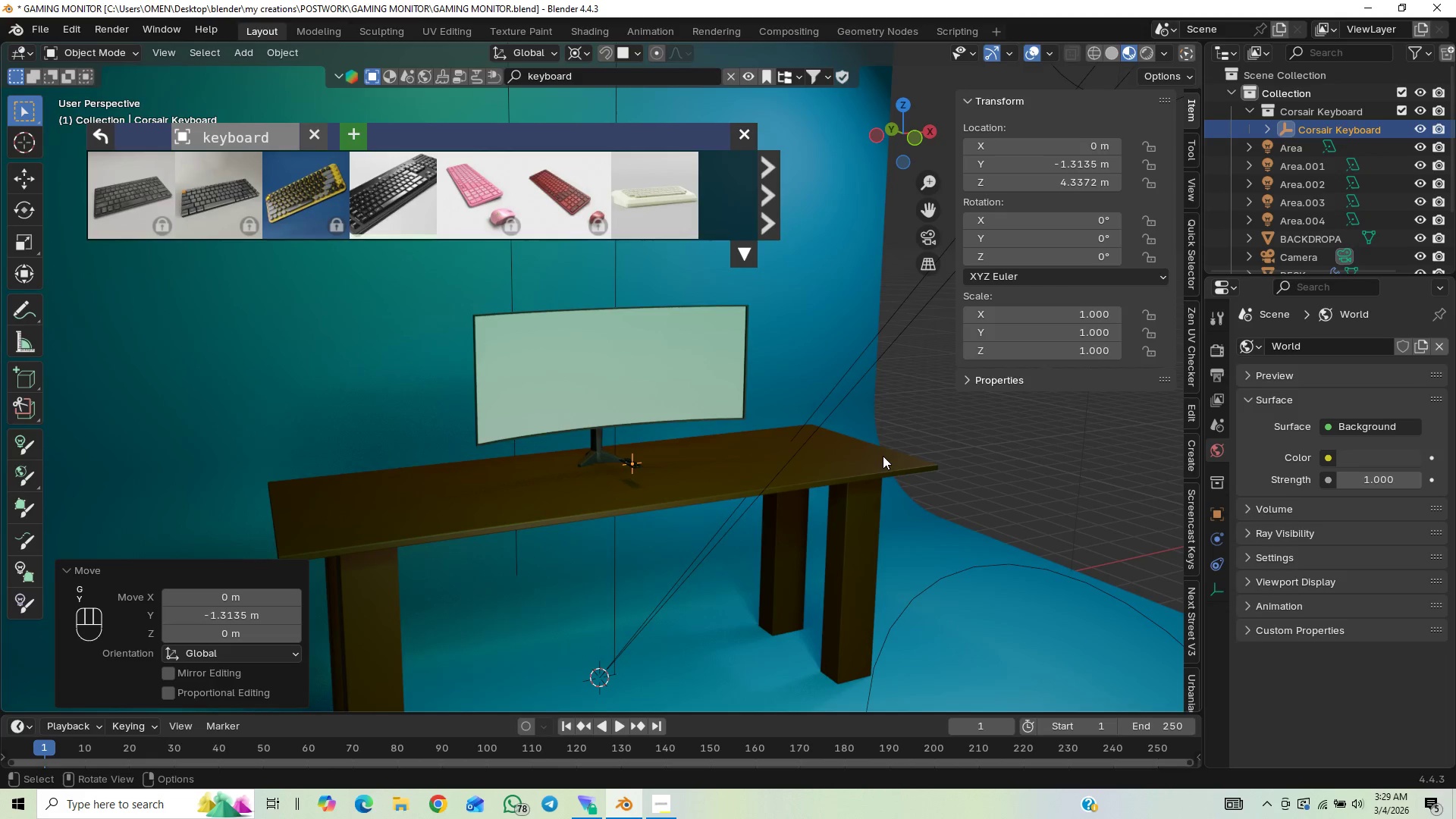 
key(S)
 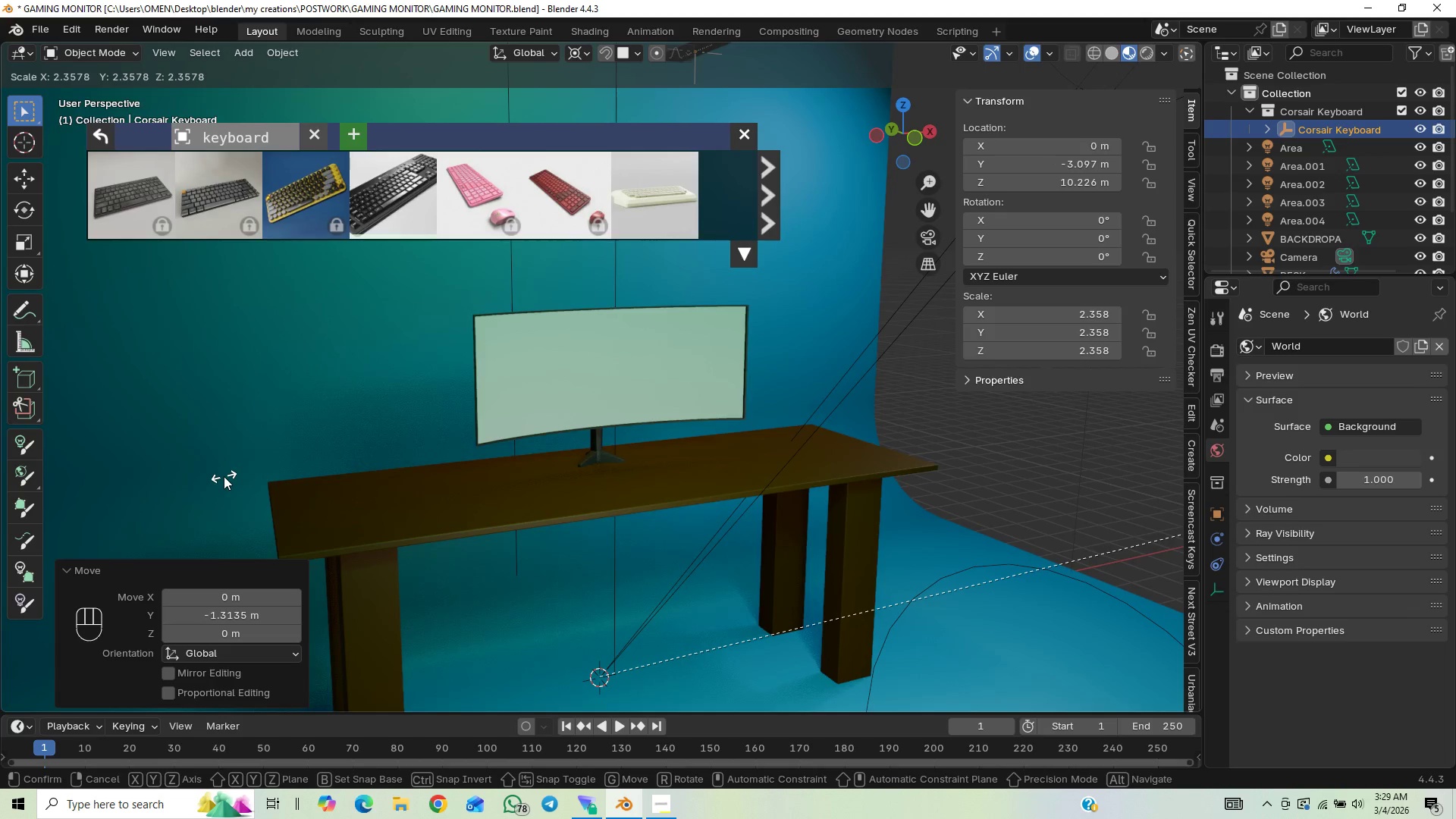 
scroll: coordinate [624, 209], scroll_direction: down, amount: 2.0
 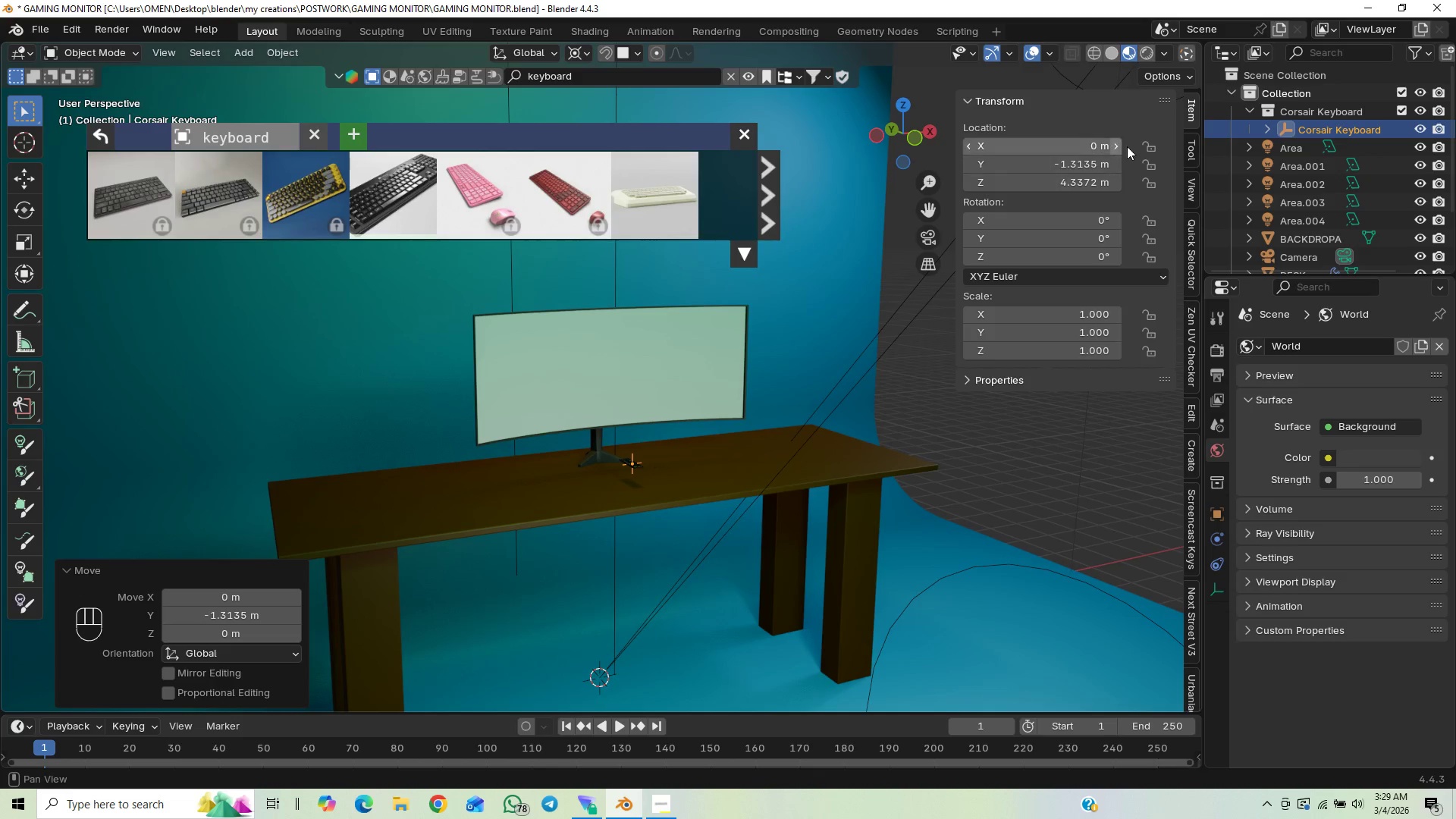 
left_click([1258, 127])
 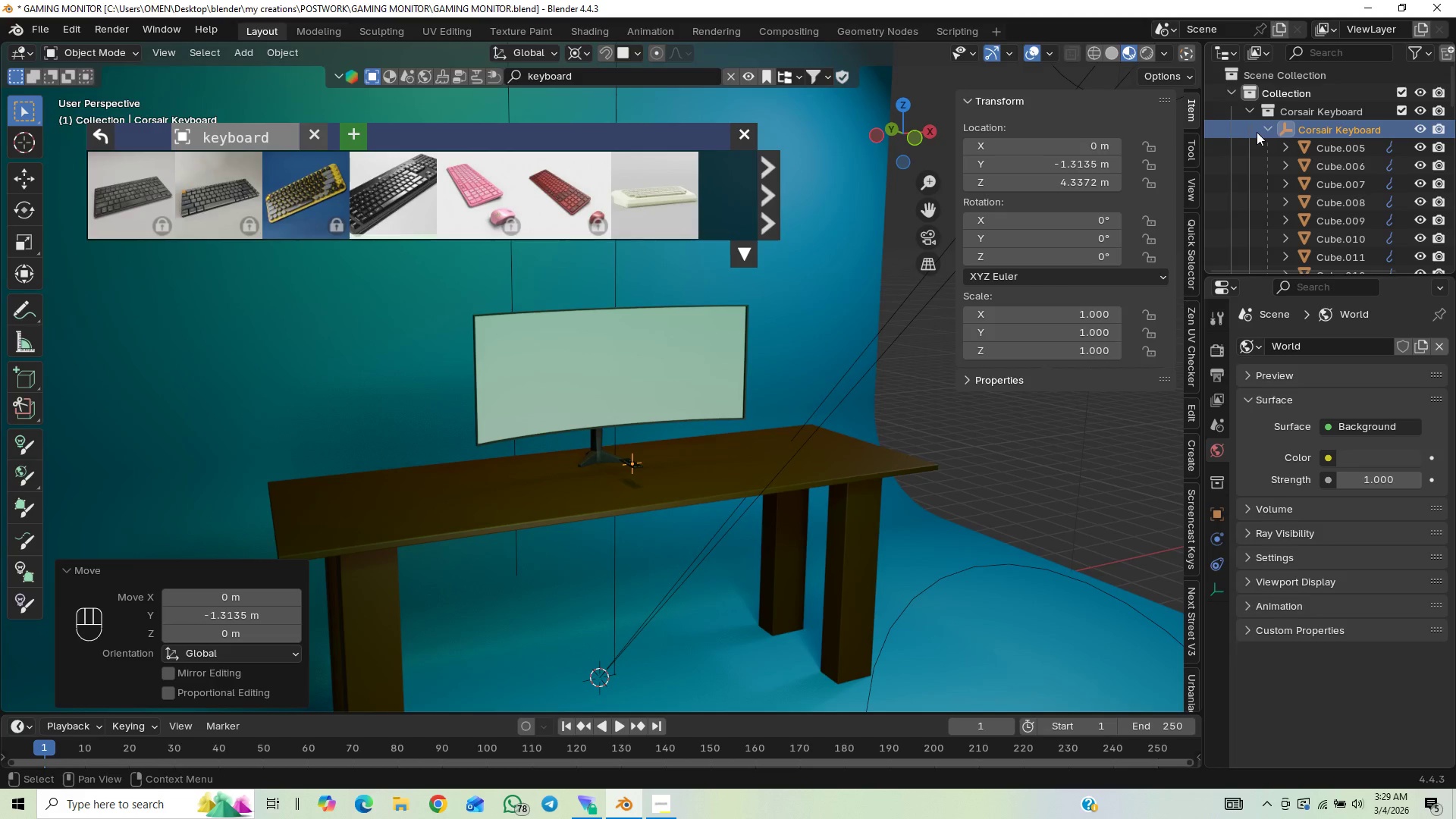 
left_click([1266, 125])
 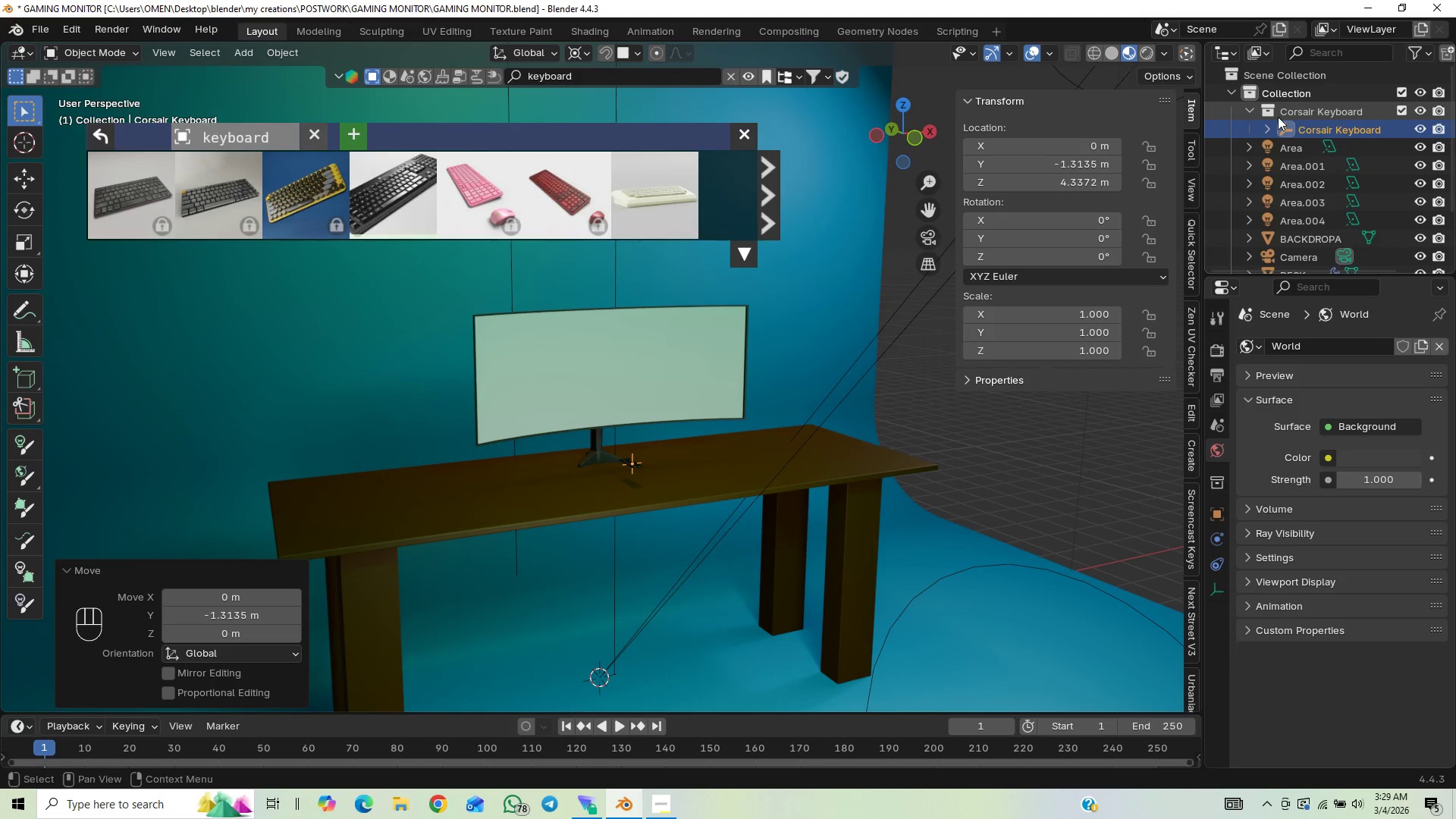 
left_click([1278, 115])
 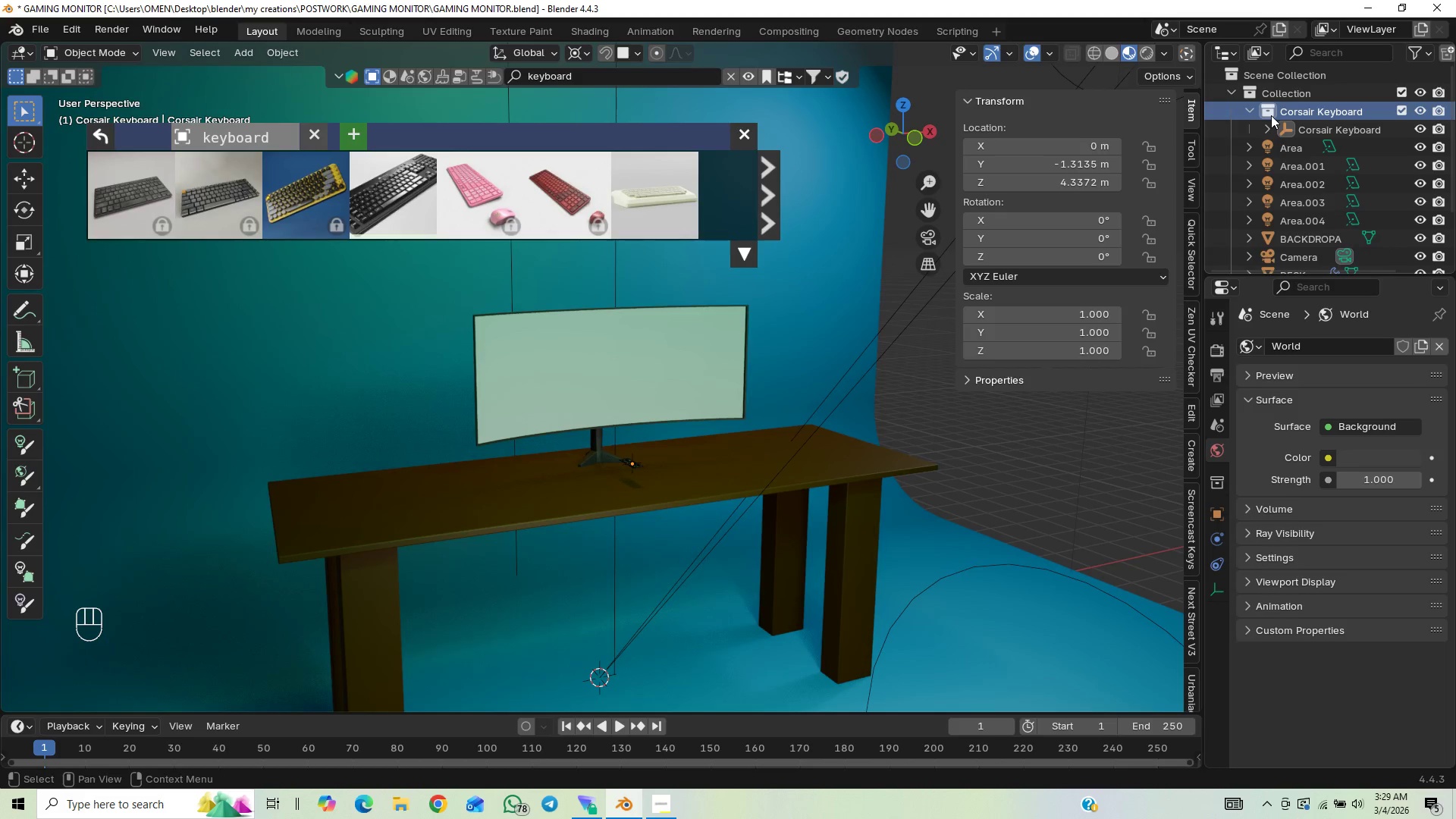 
double_click([1271, 115])
 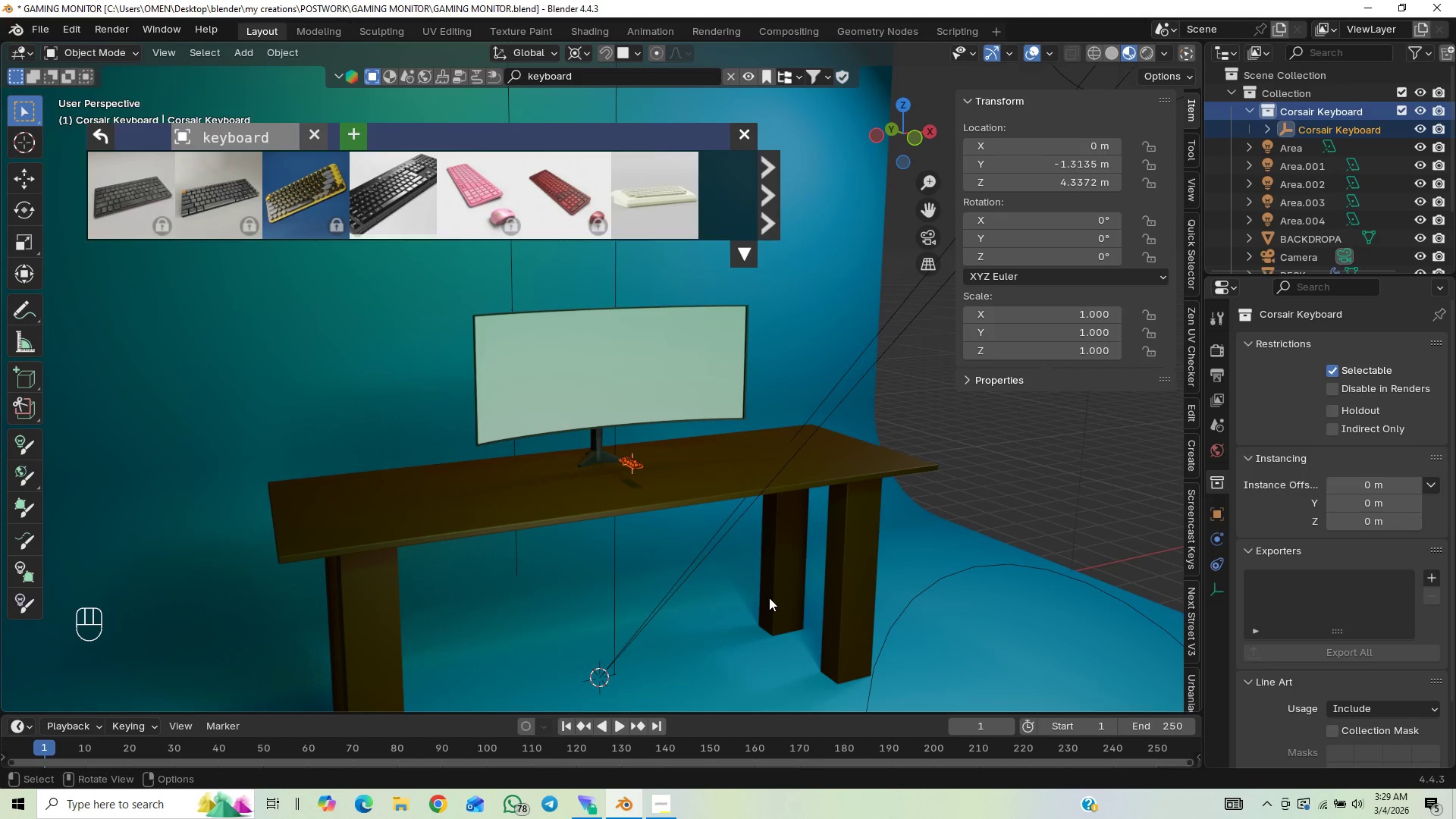 
key(R)
 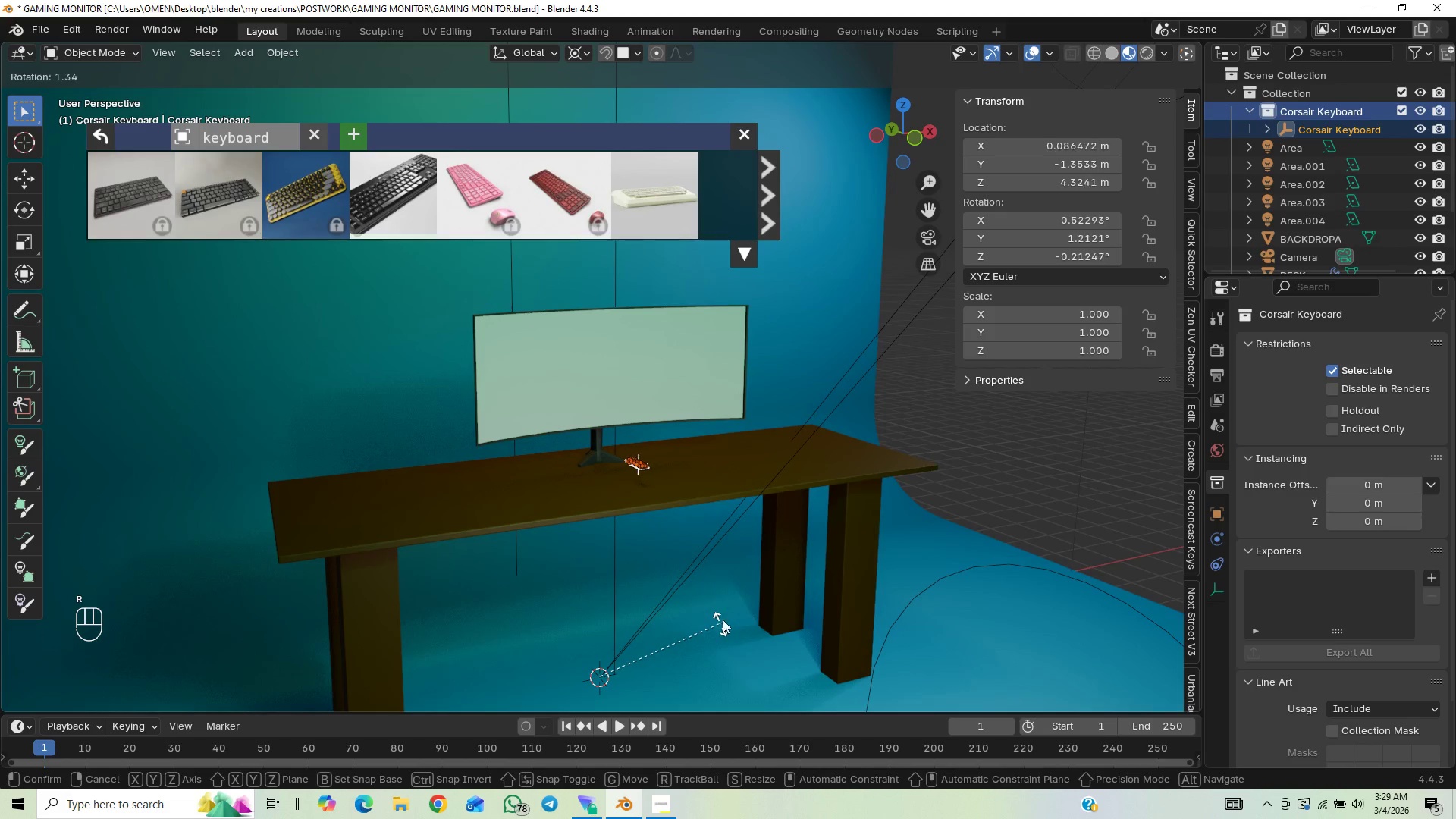 
right_click([743, 604])
 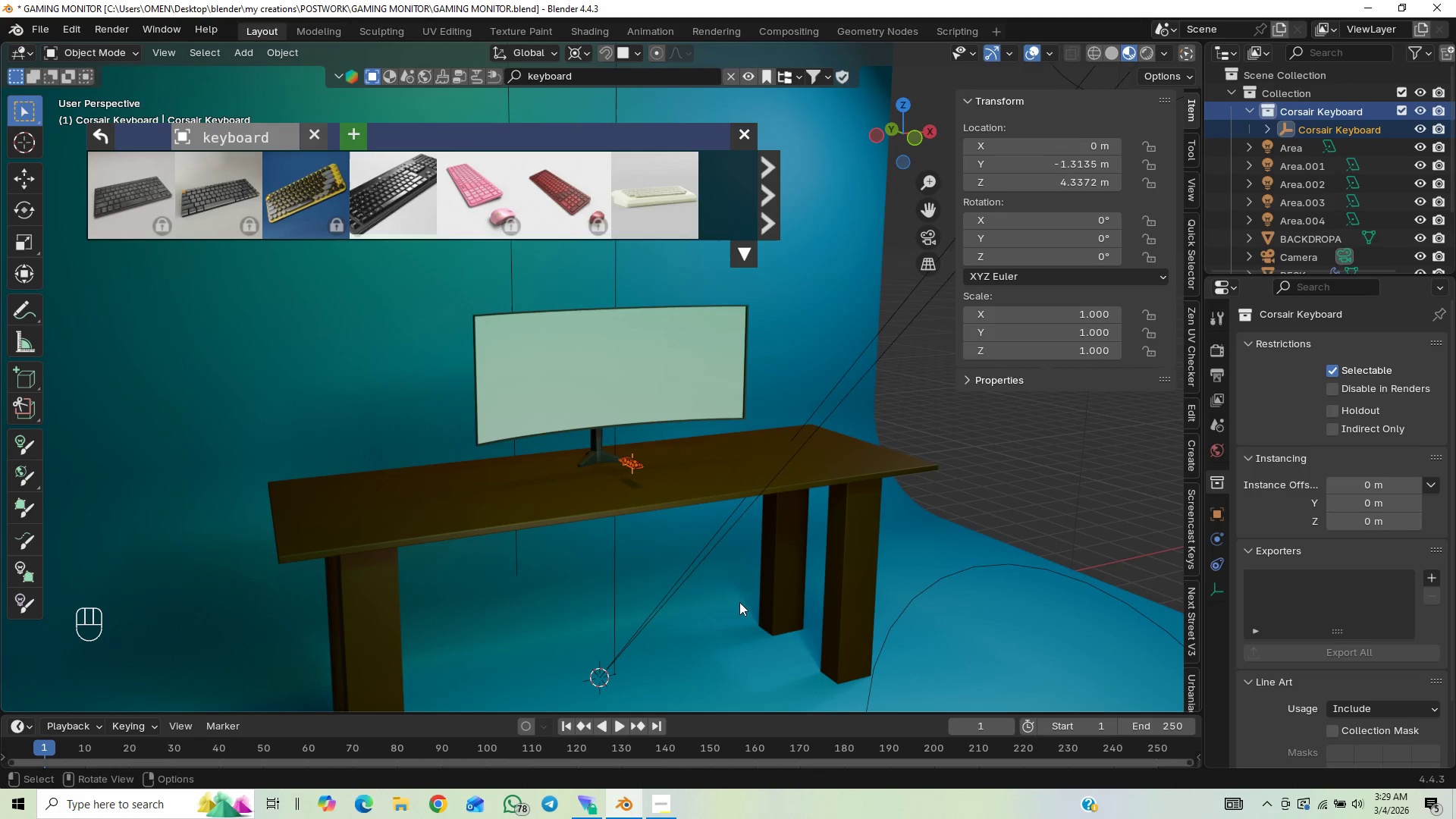 
key(S)
 